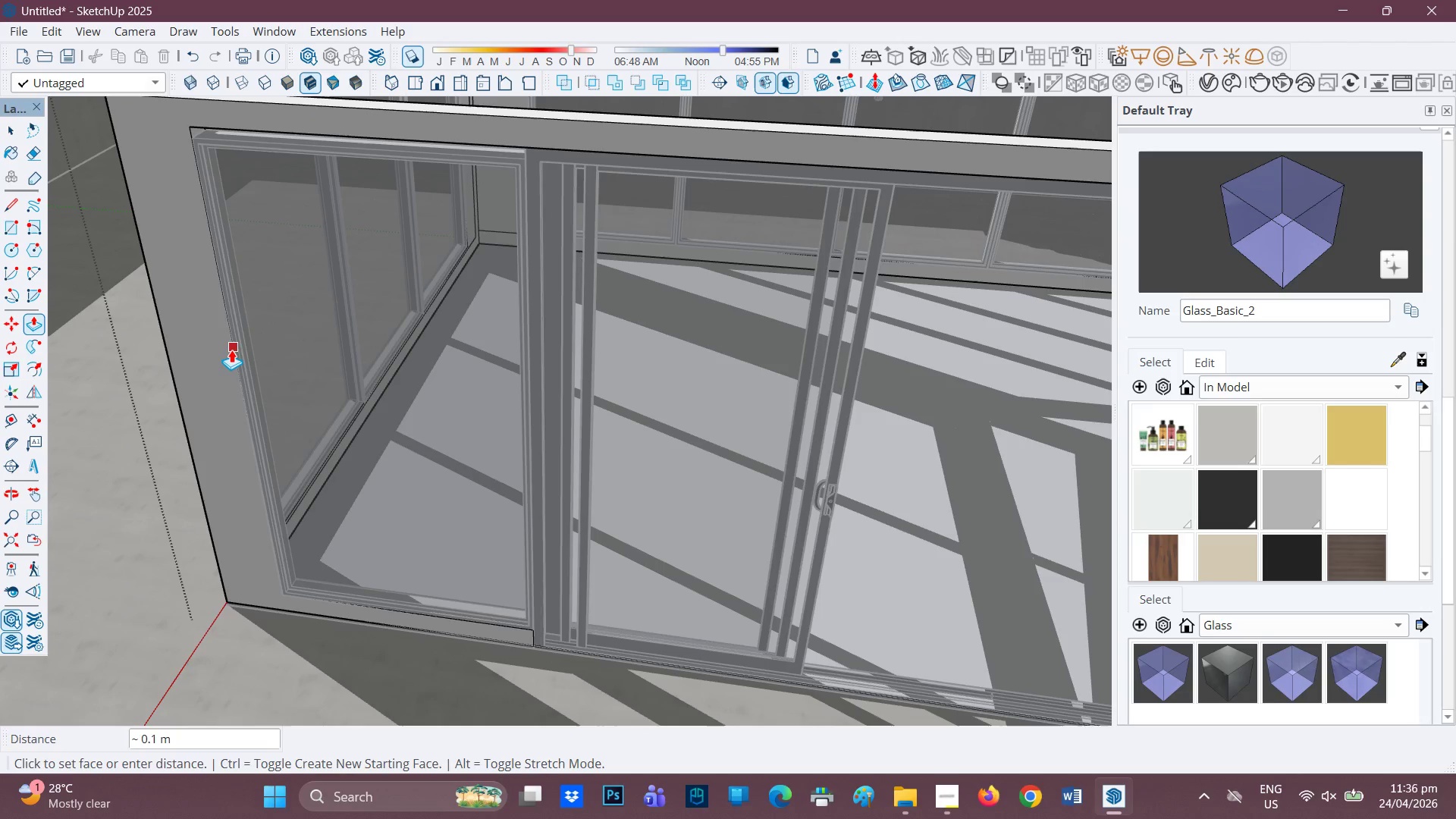 
left_click([230, 356])
 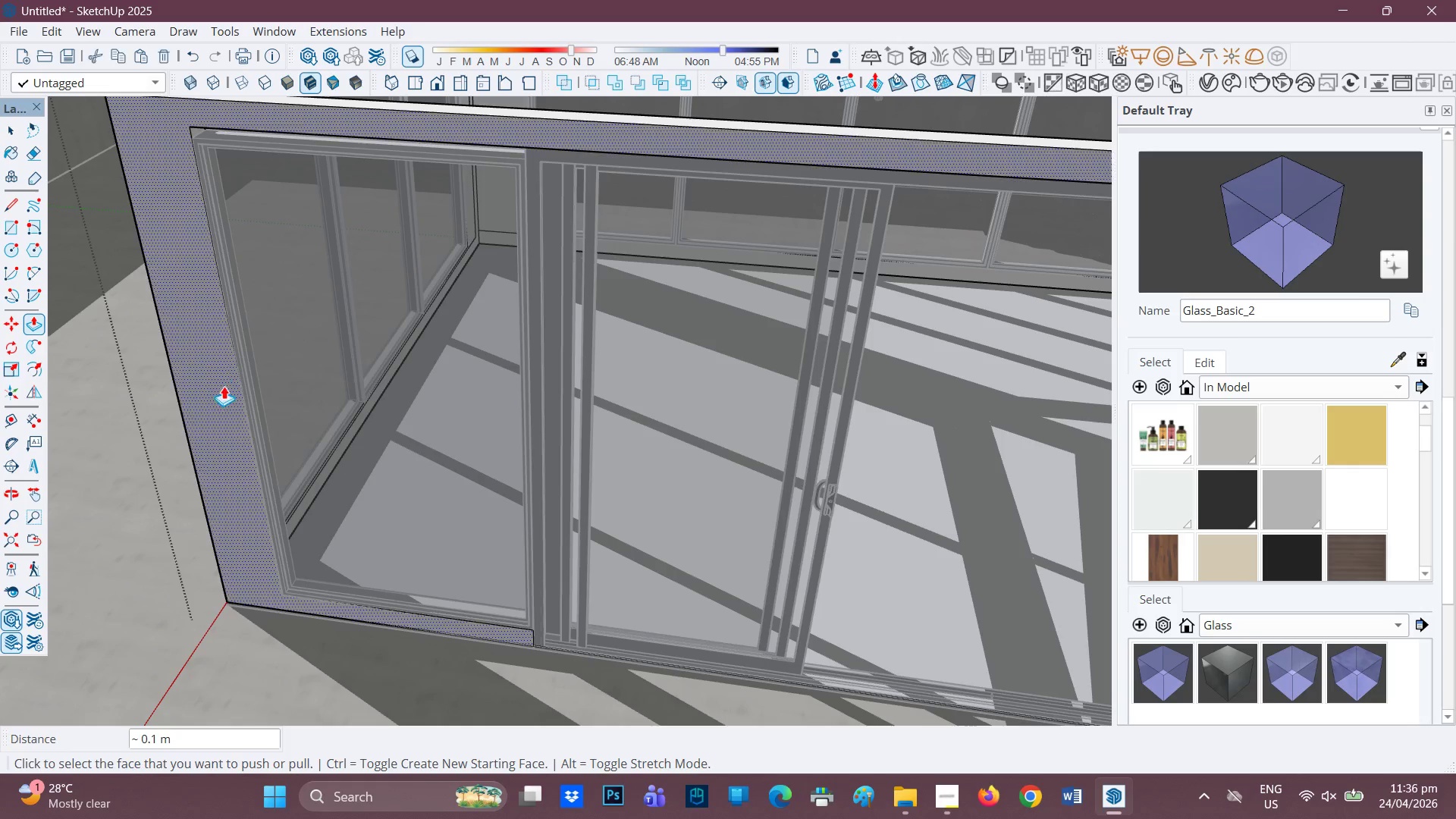 
scroll: coordinate [513, 488], scroll_direction: down, amount: 6.0
 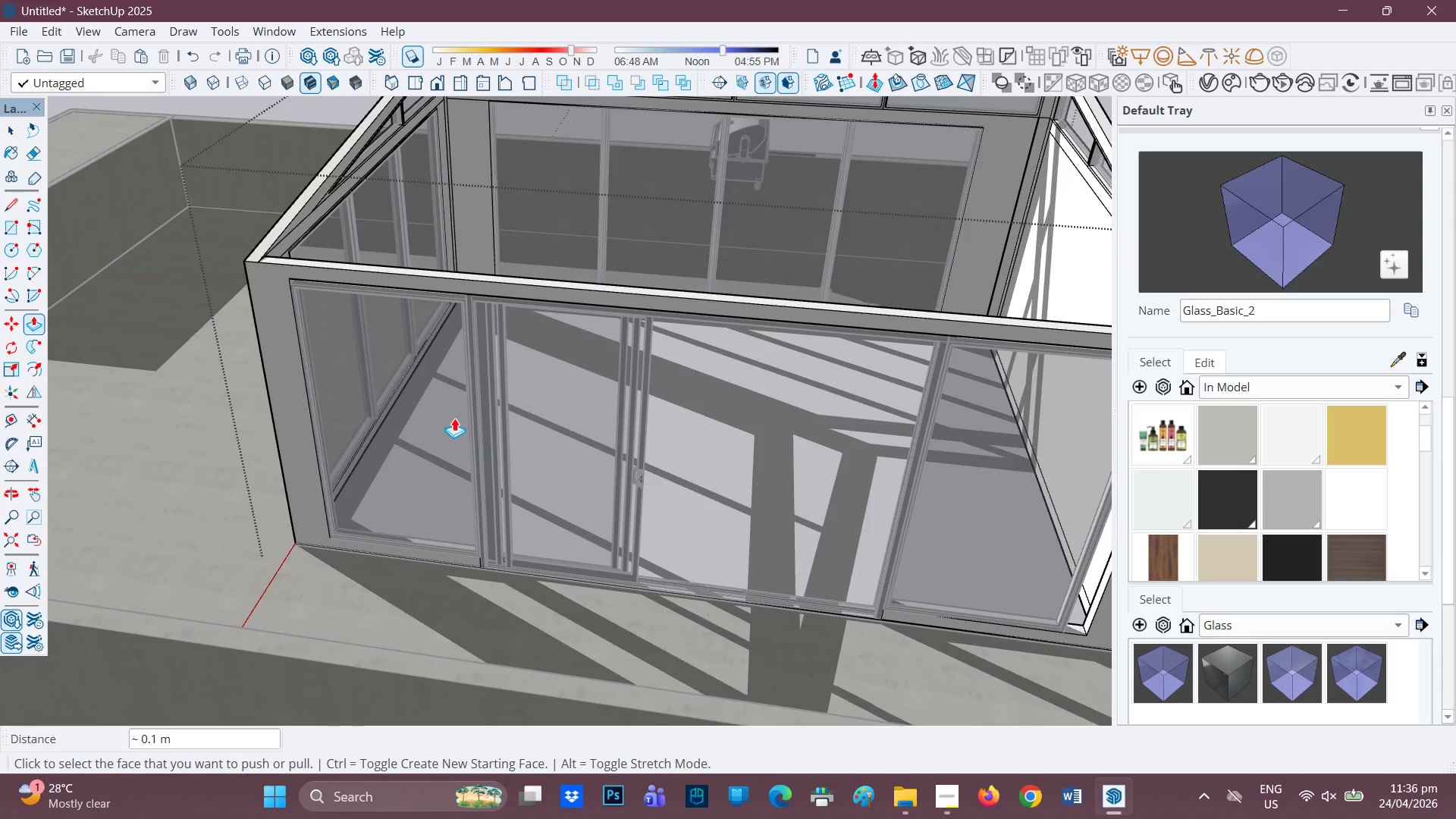 
scroll: coordinate [309, 261], scroll_direction: up, amount: 9.0
 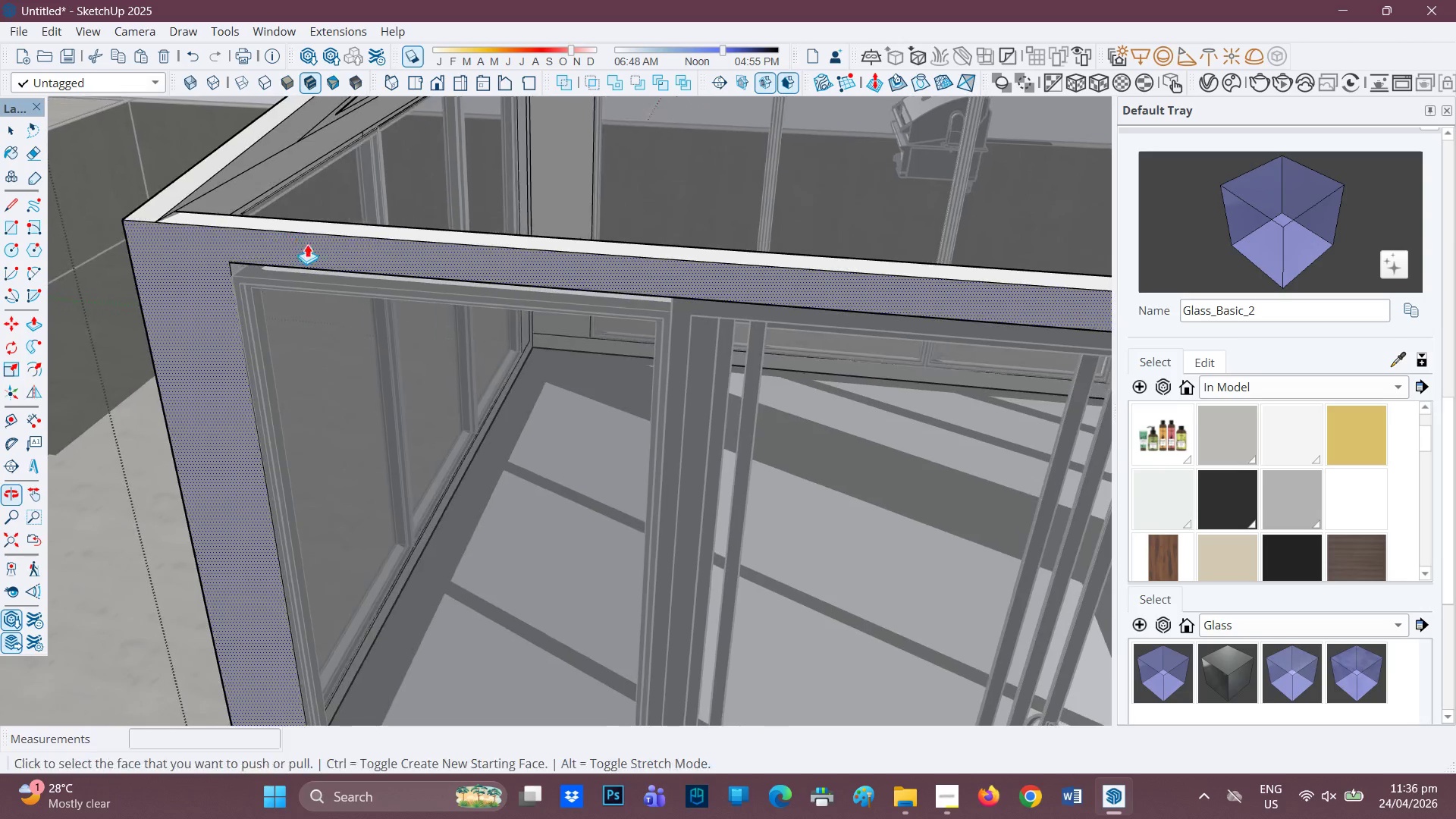 
scroll: coordinate [646, 435], scroll_direction: down, amount: 11.0
 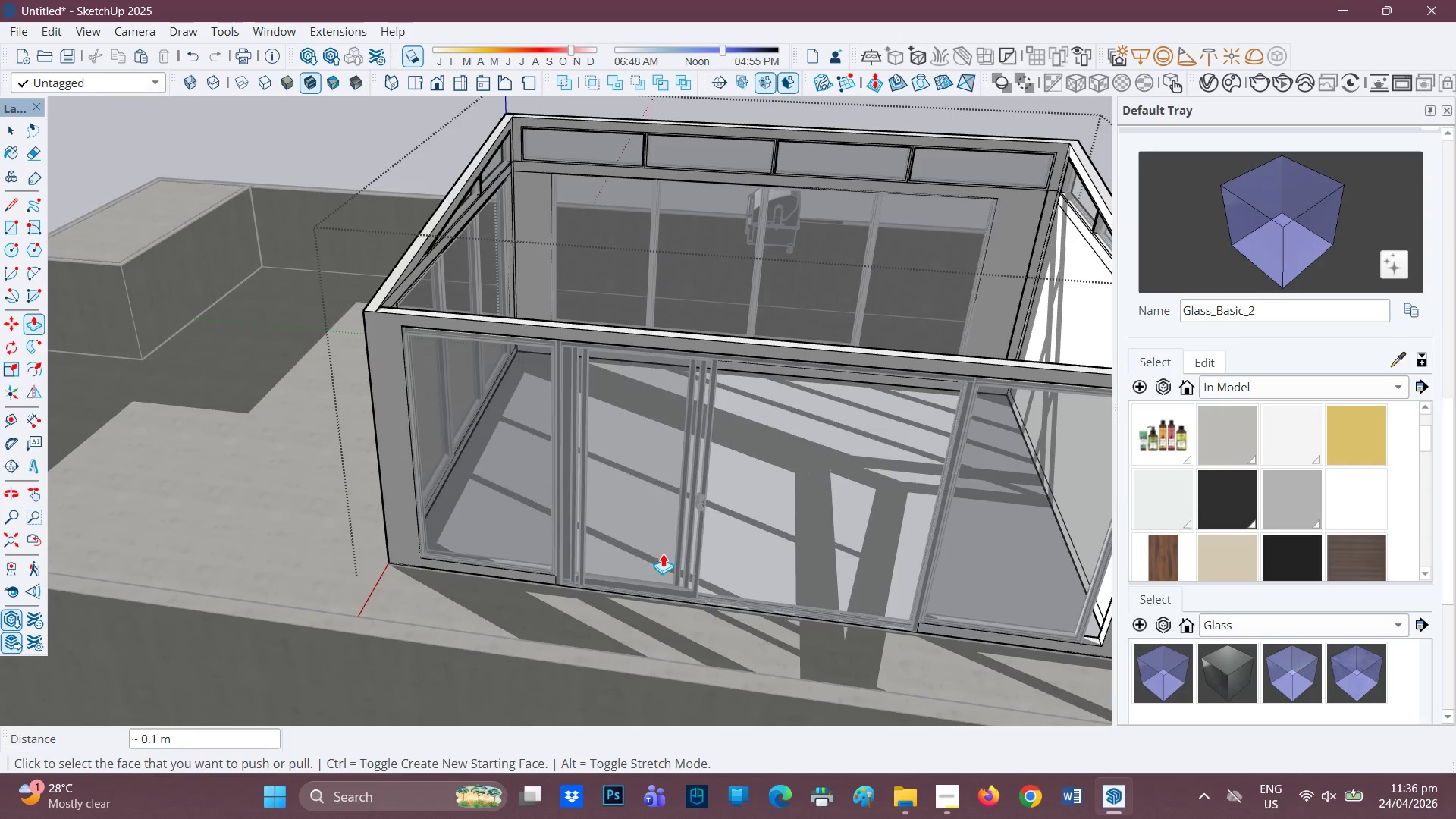 
scroll: coordinate [671, 565], scroll_direction: up, amount: 1.0
 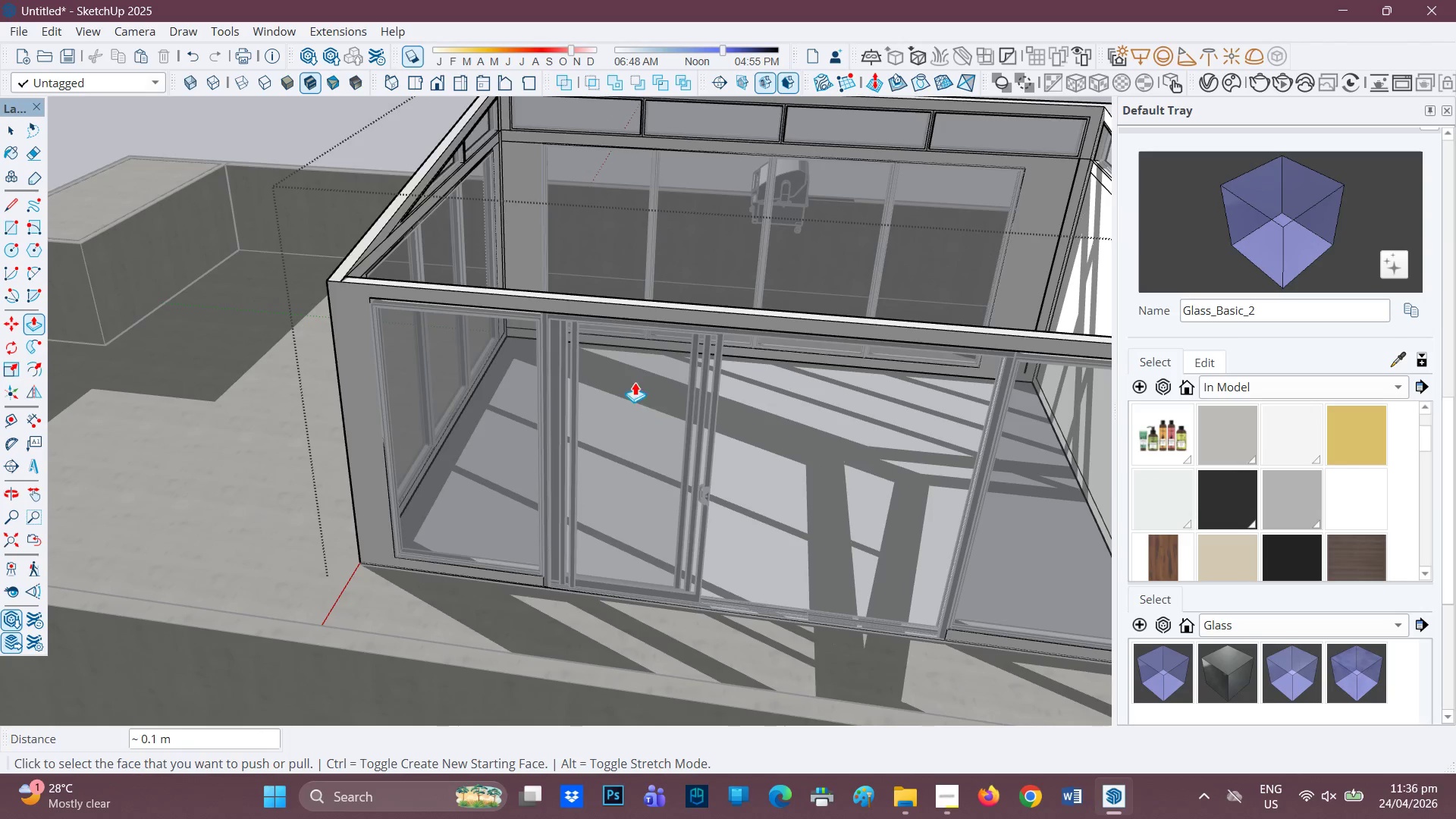 
key(Space)
 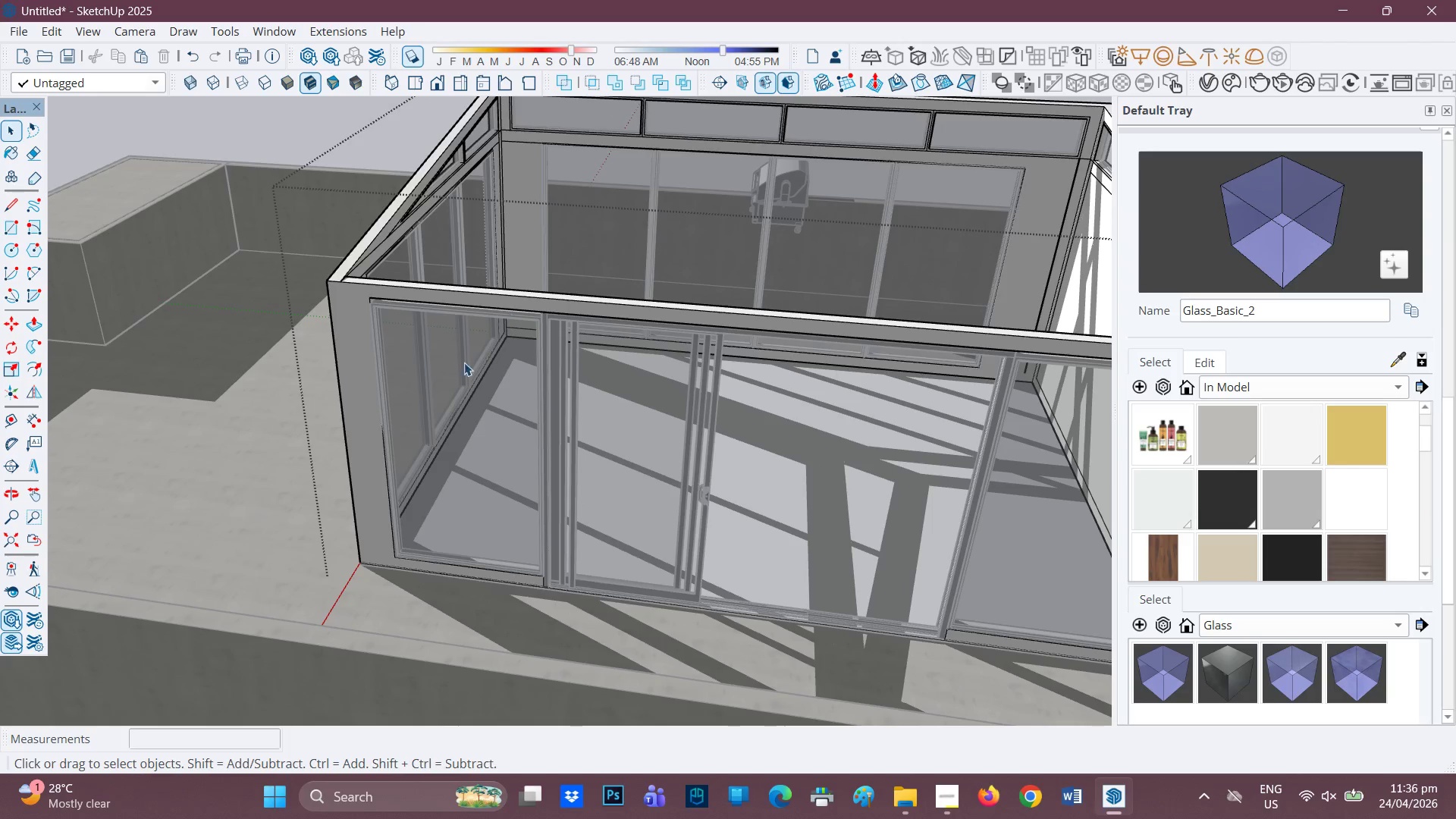 
scroll: coordinate [413, 471], scroll_direction: up, amount: 3.0
 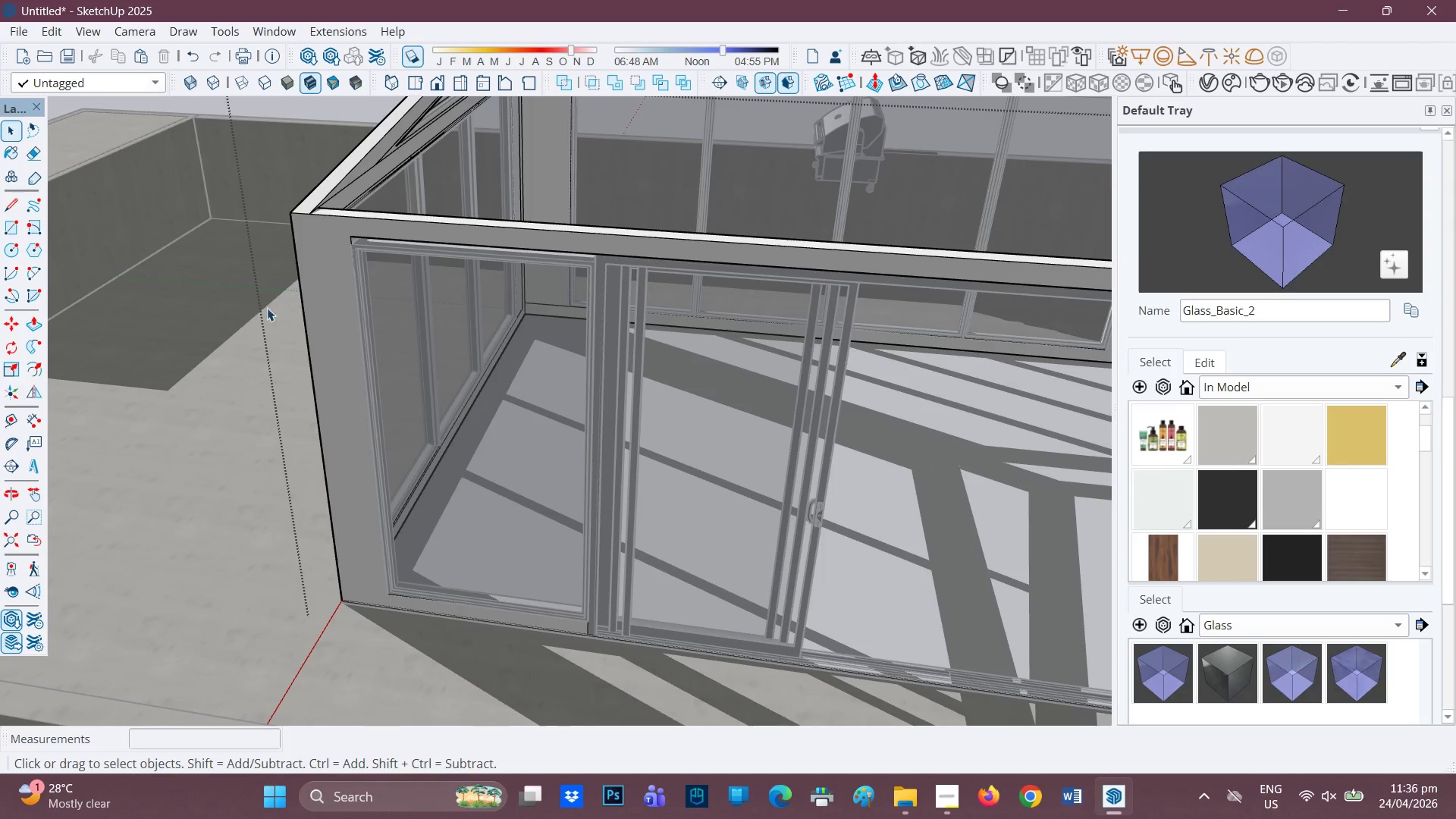 
key(Space)
 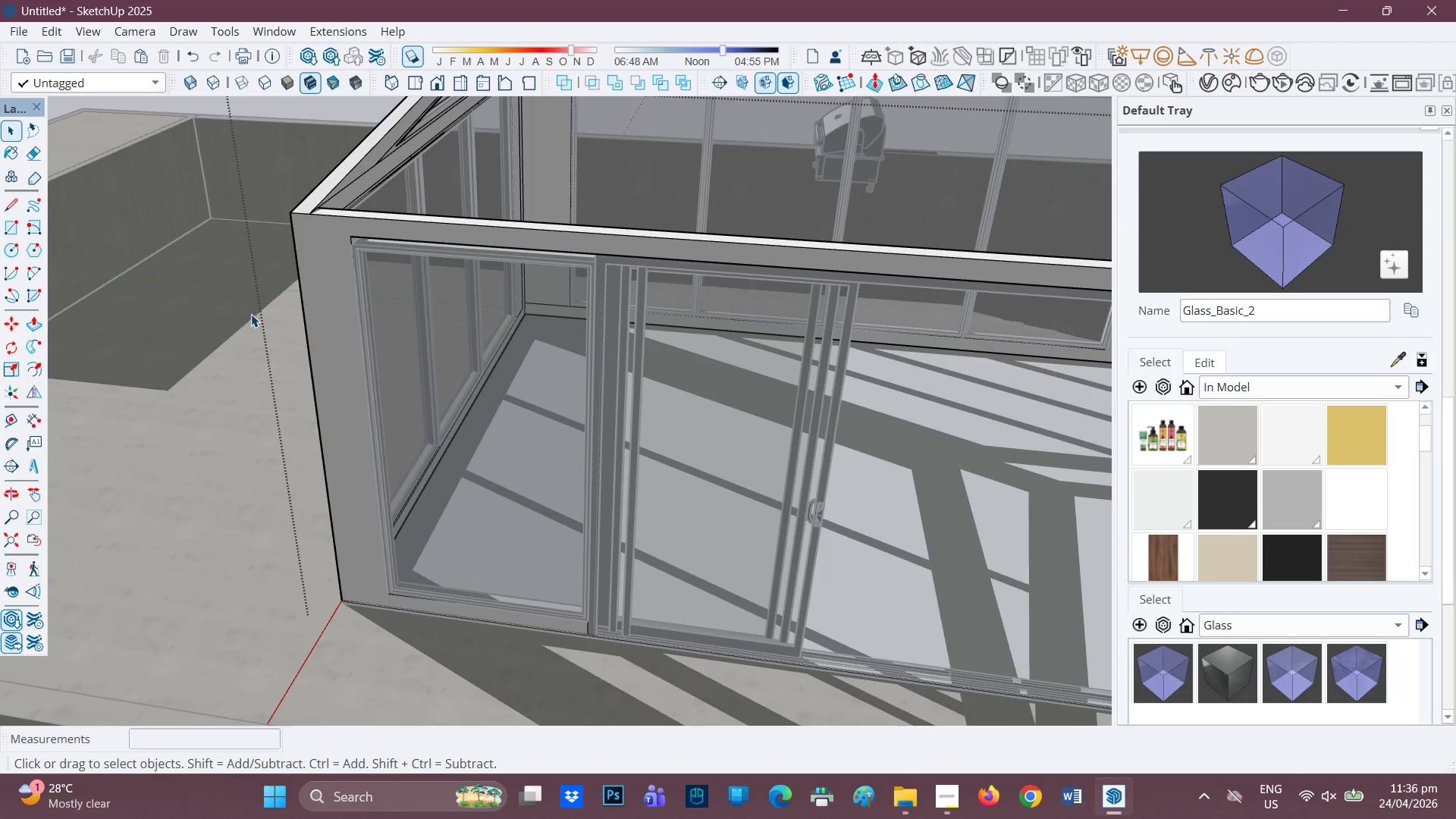 
left_click([251, 314])
 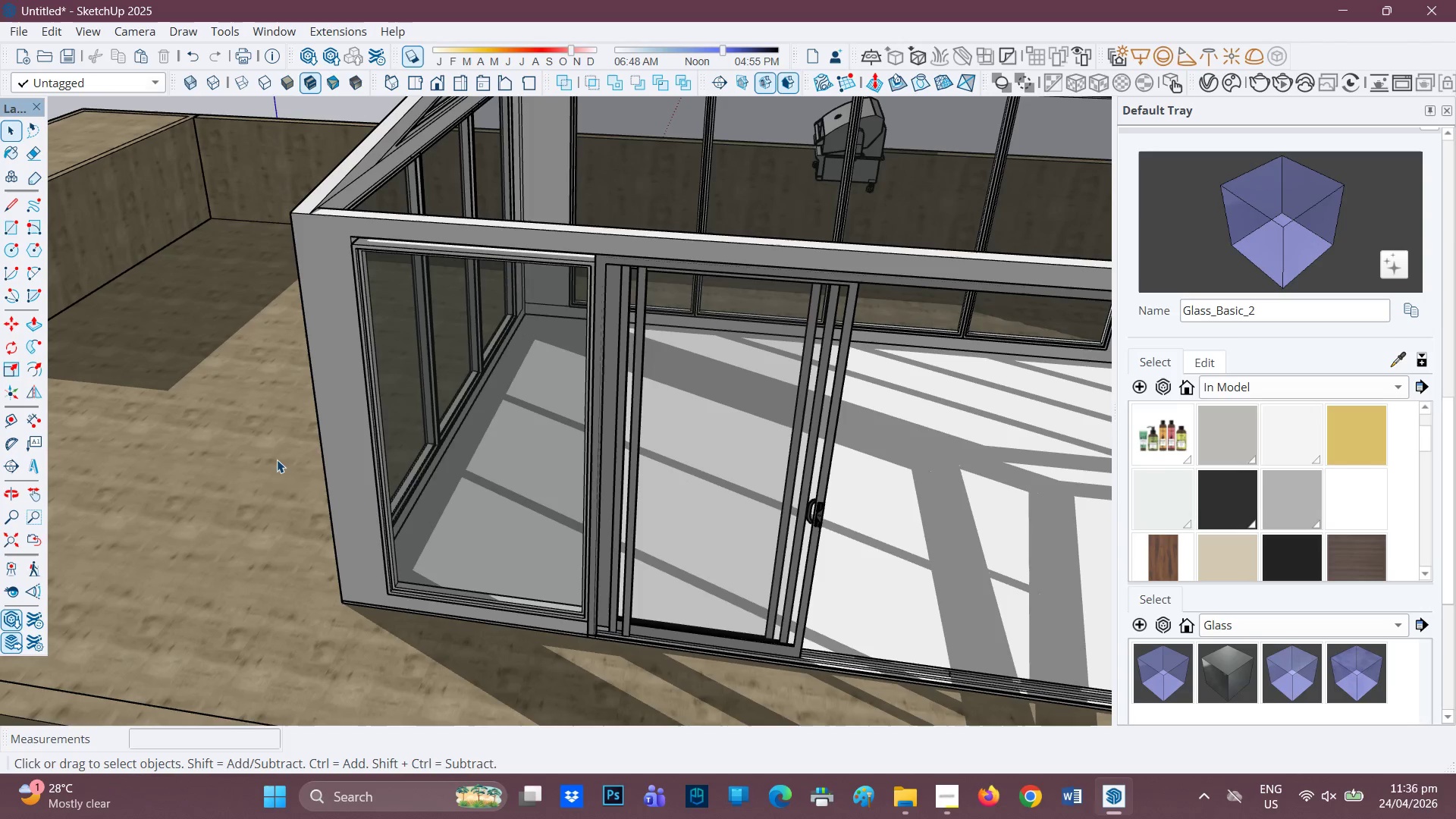 
scroll: coordinate [383, 529], scroll_direction: up, amount: 3.0
 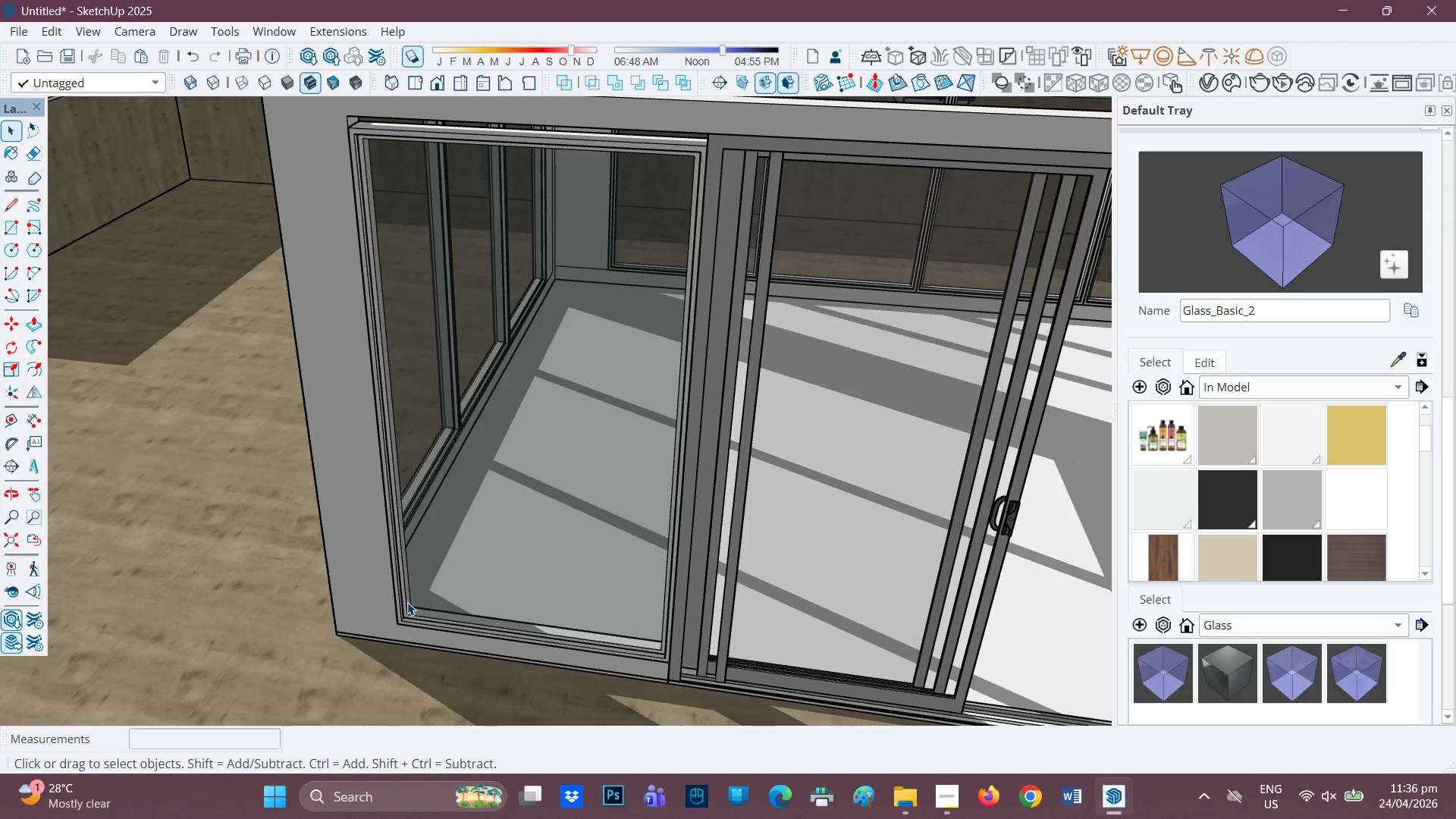 
left_click([407, 602])
 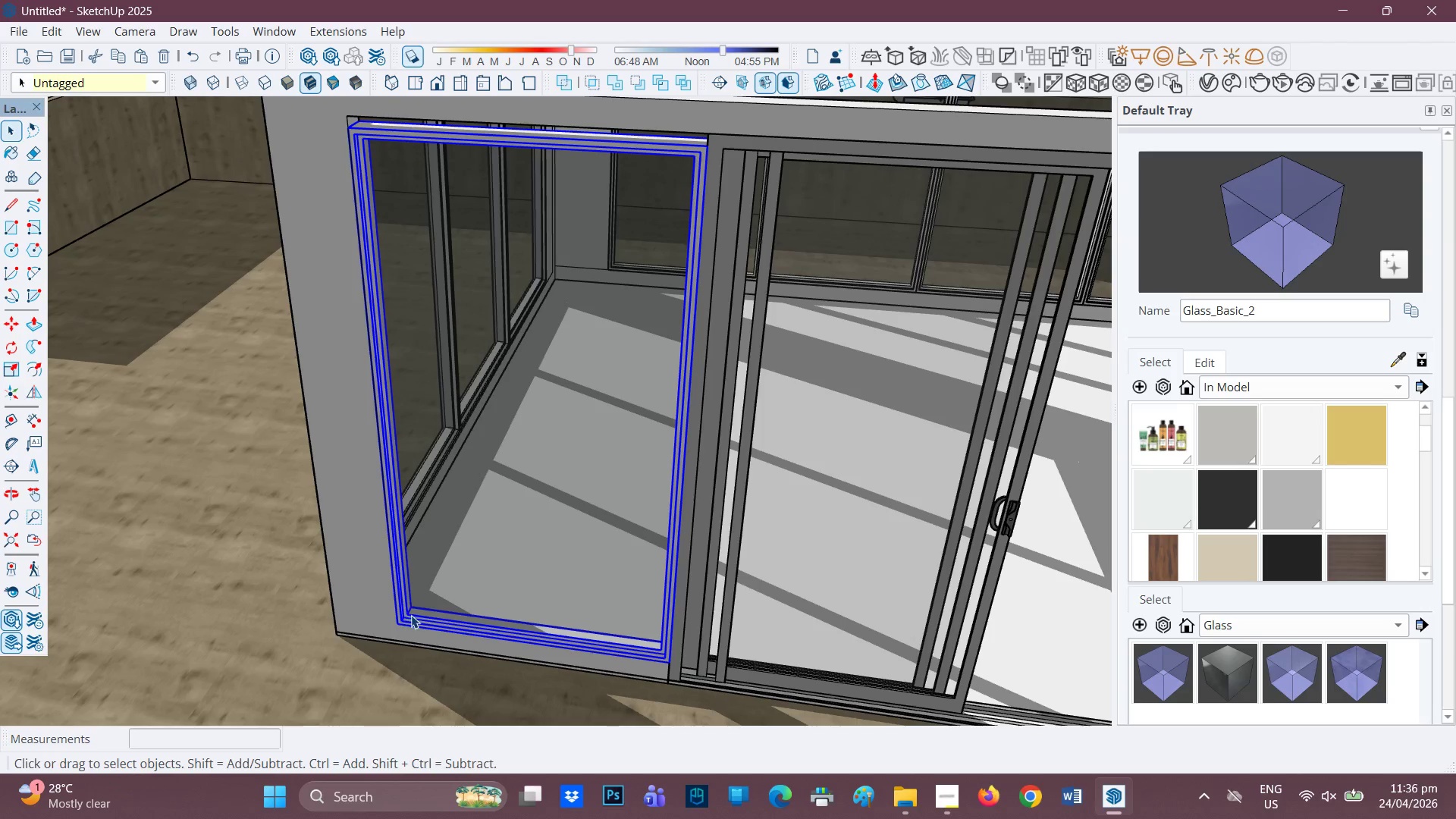 
scroll: coordinate [411, 615], scroll_direction: up, amount: 1.0
 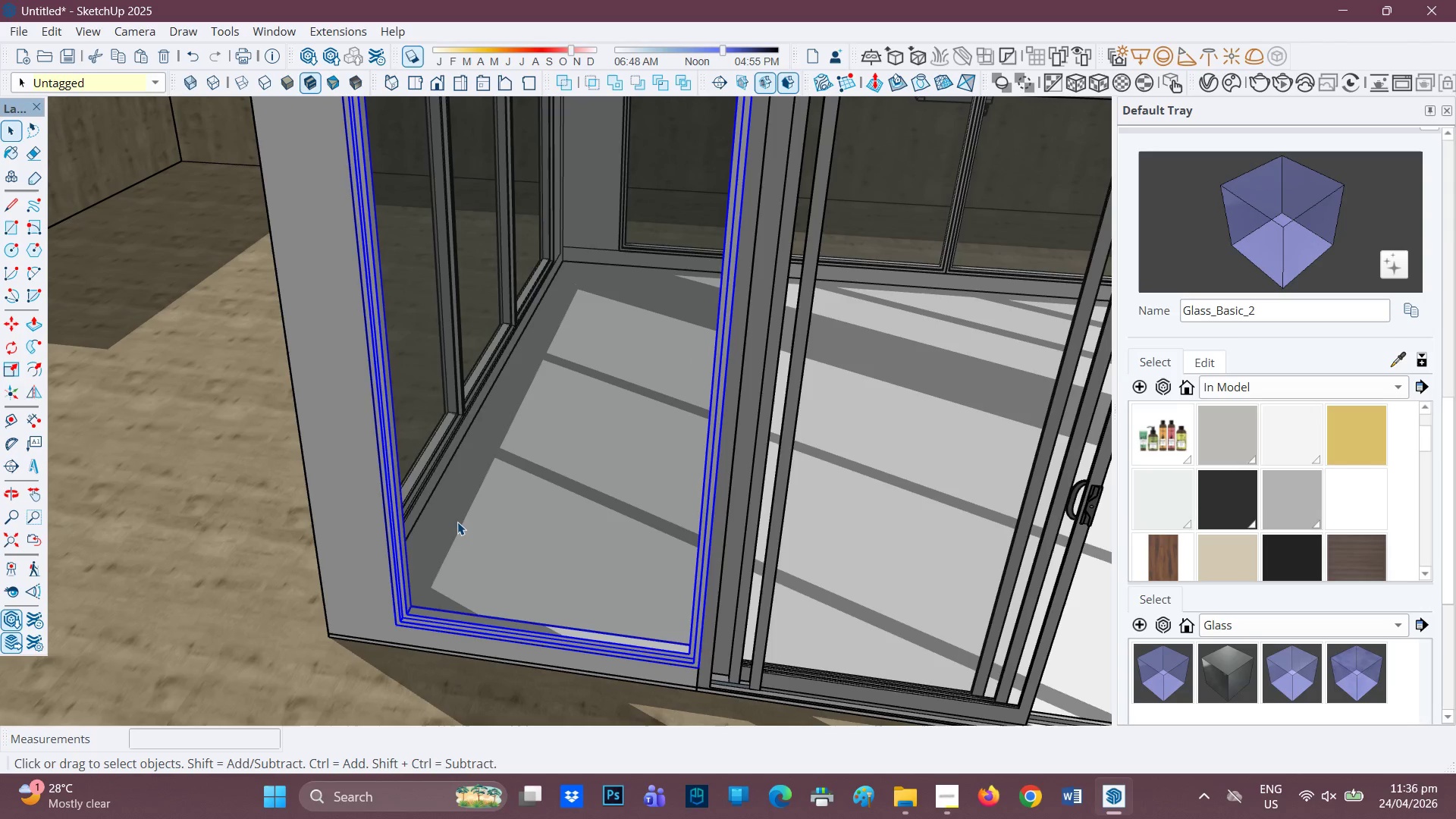 
scroll: coordinate [457, 522], scroll_direction: down, amount: 1.0
 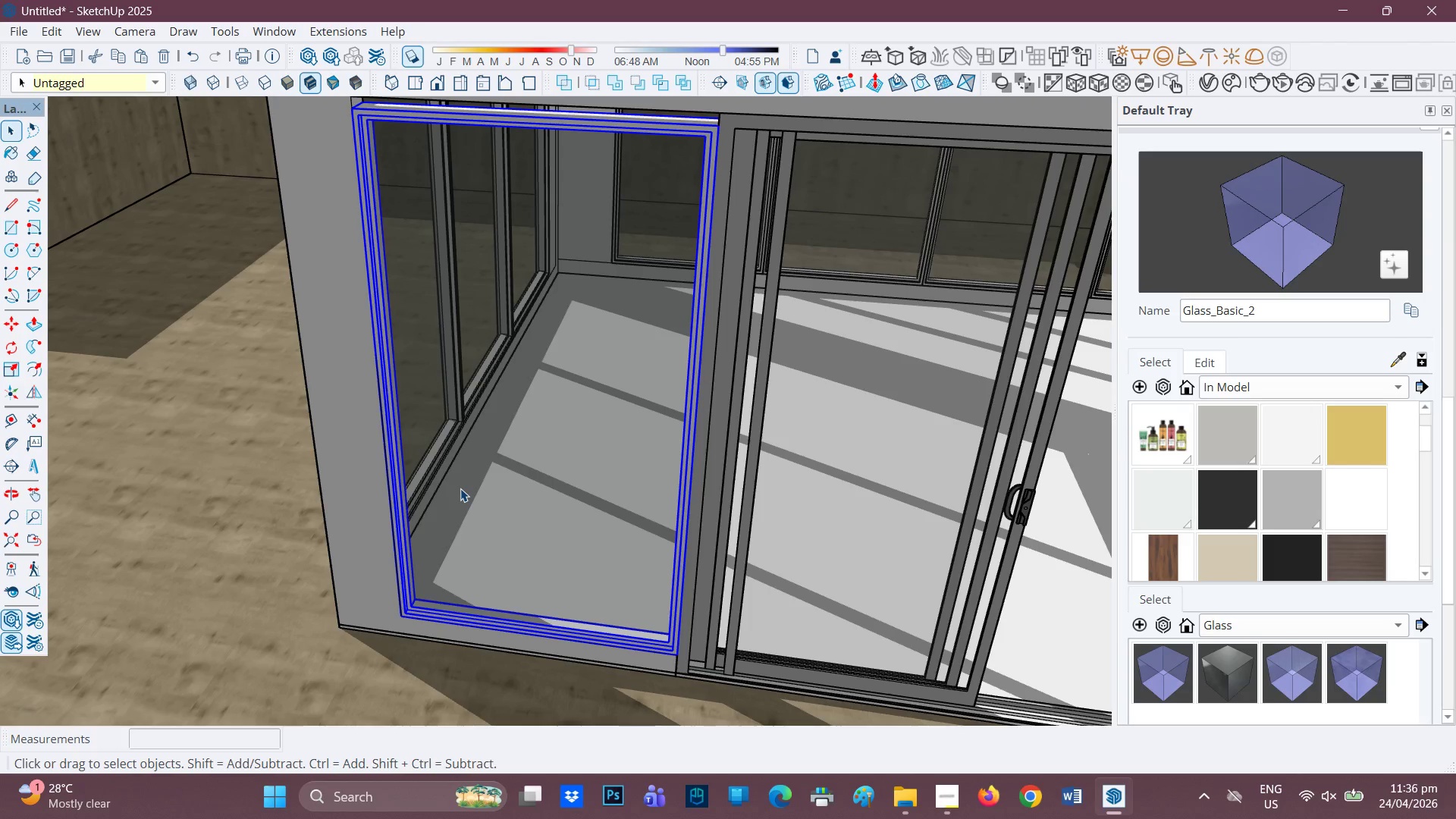 
key(H)
 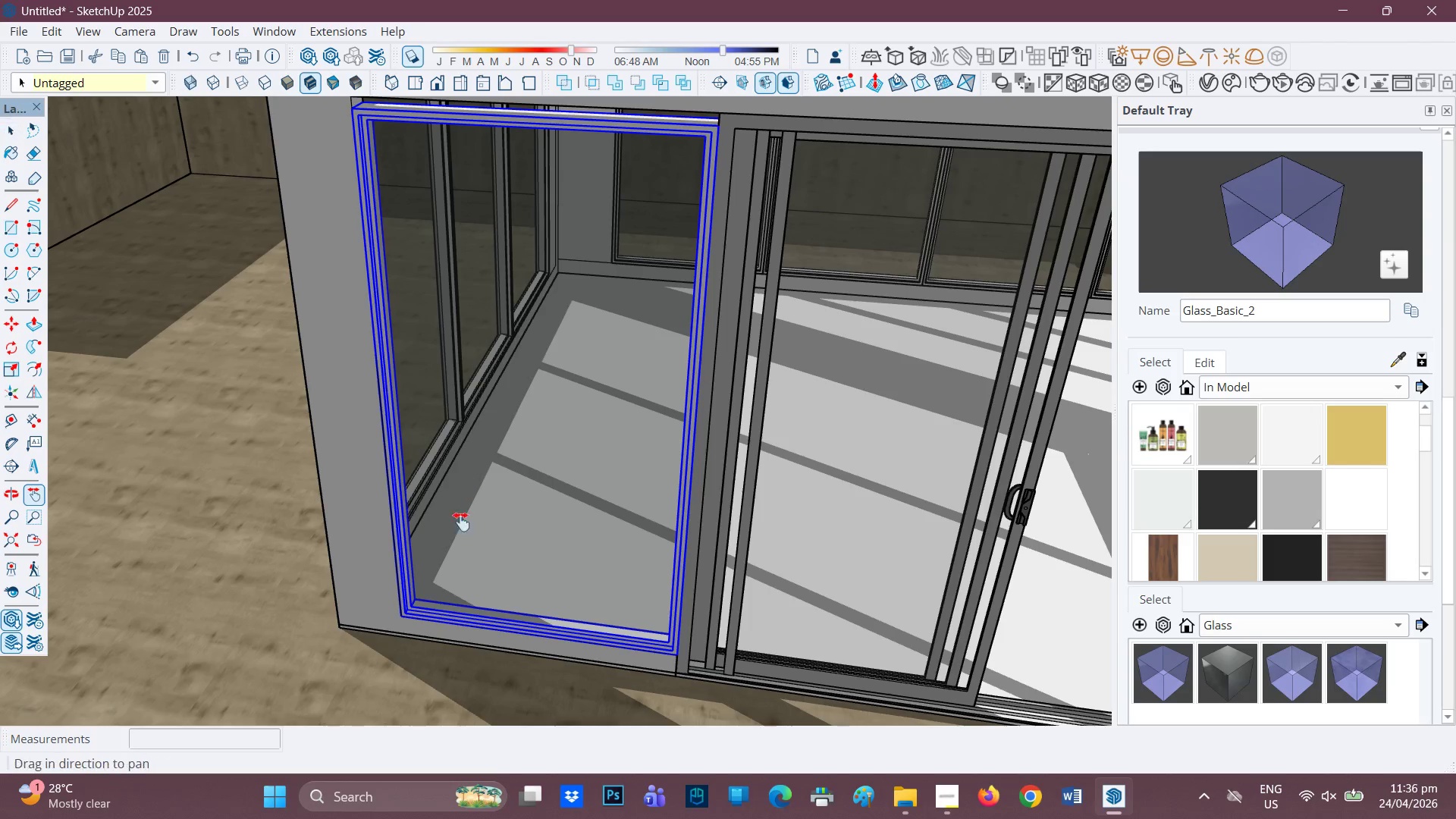 
left_click_drag(start_coordinate=[460, 501], to_coordinate=[304, 750])
 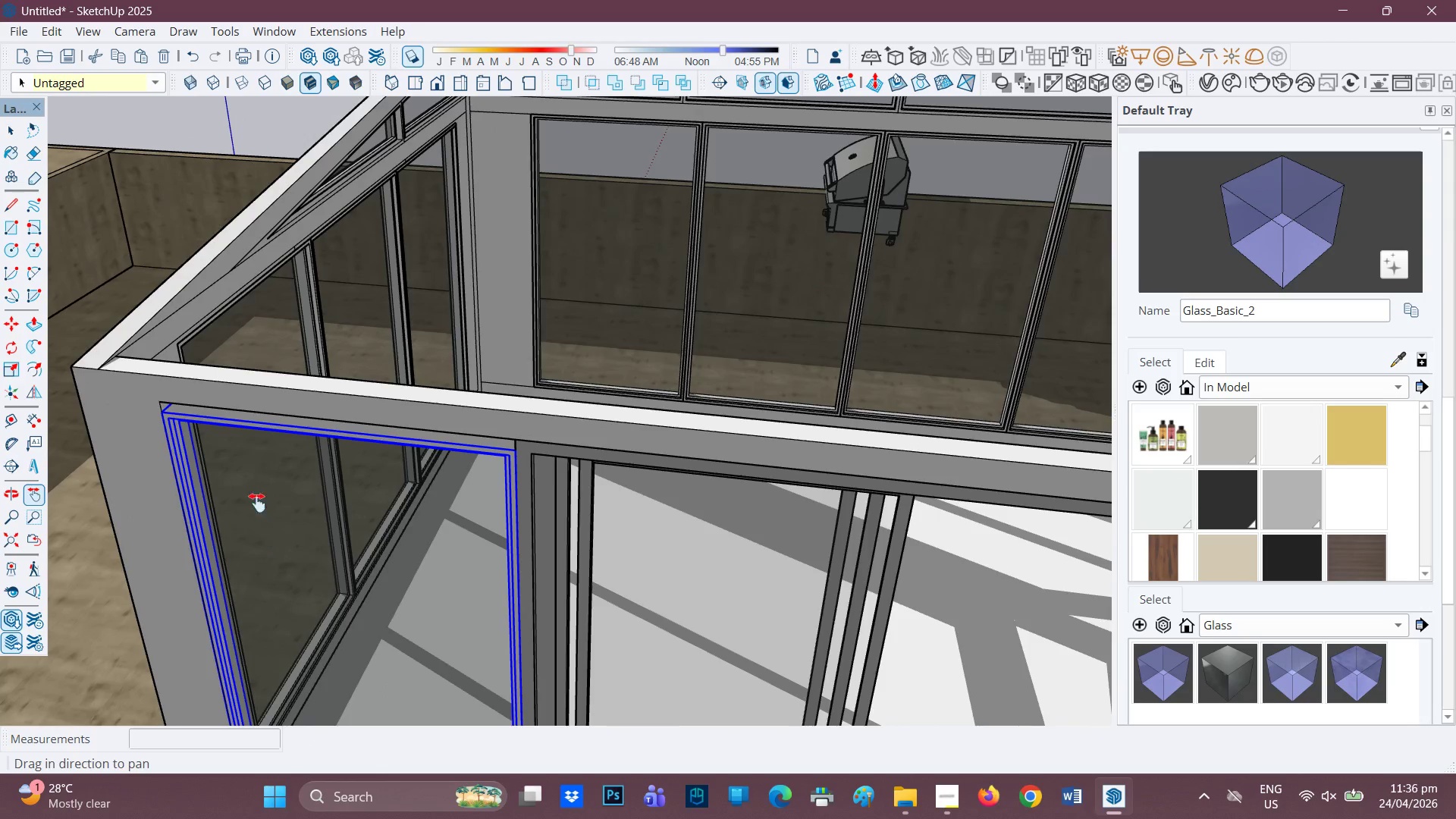 
scroll: coordinate [225, 312], scroll_direction: up, amount: 5.0
 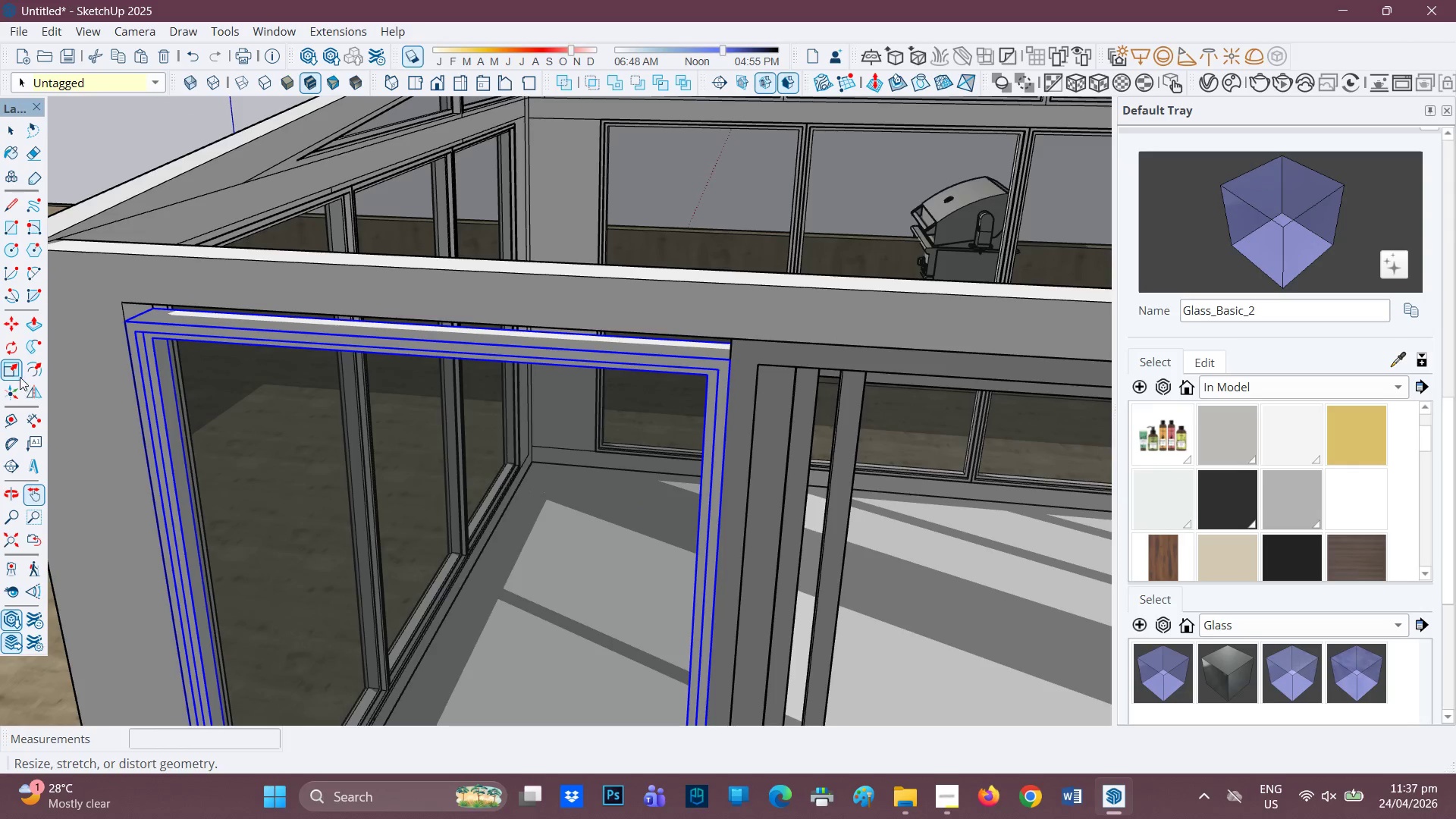 
key(Space)
 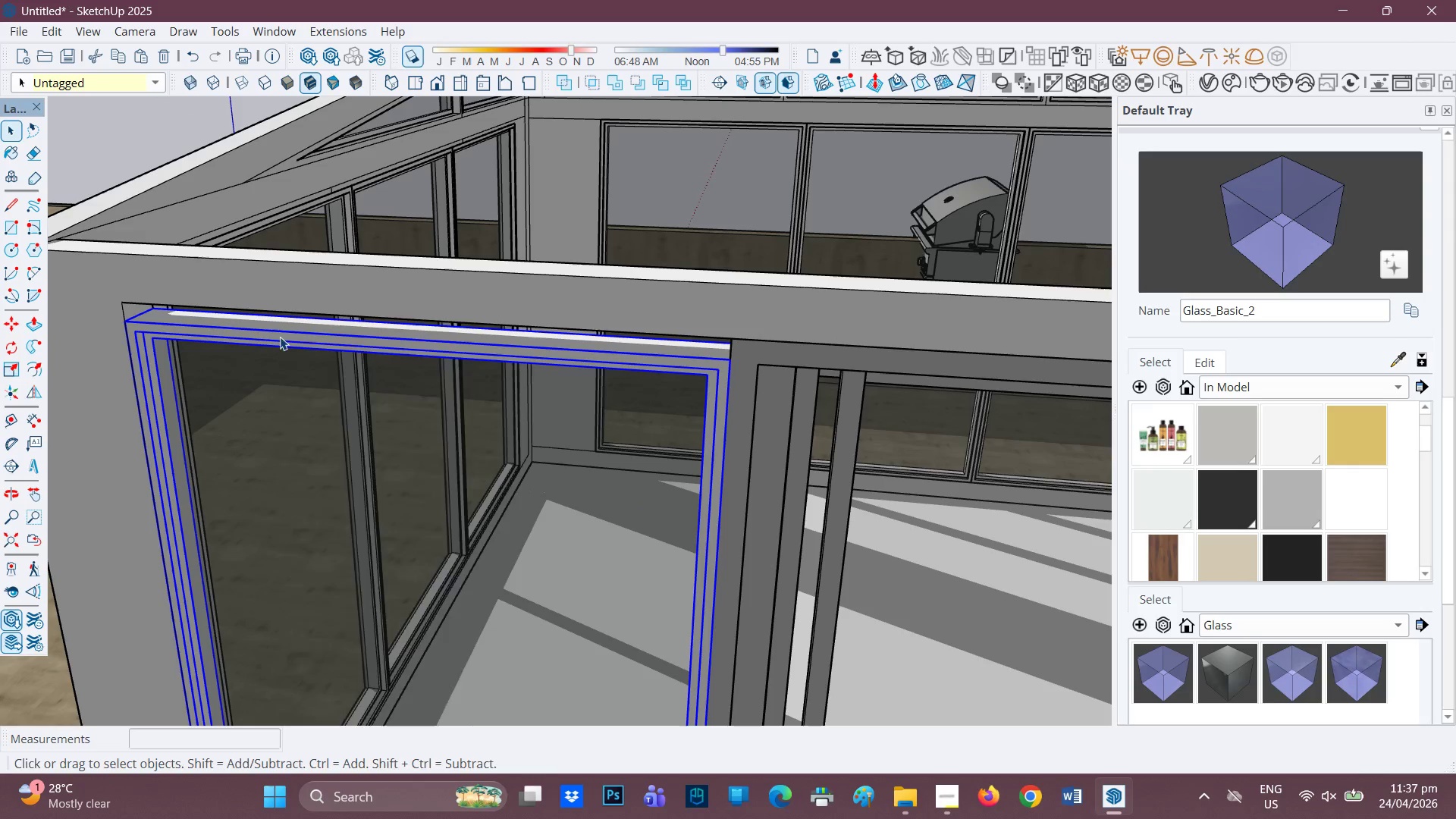 
right_click([280, 337])
 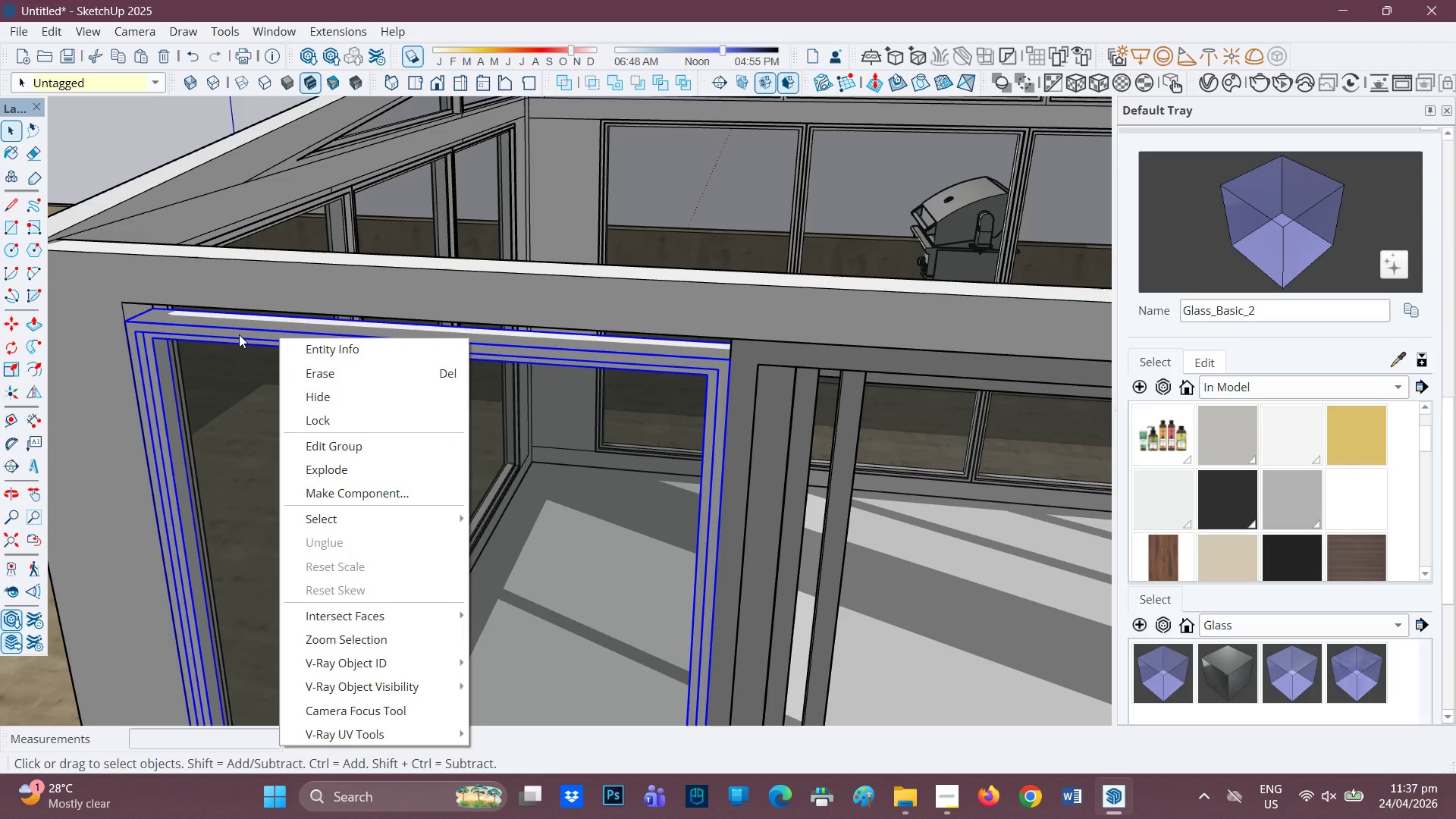 
wait(5.66)
 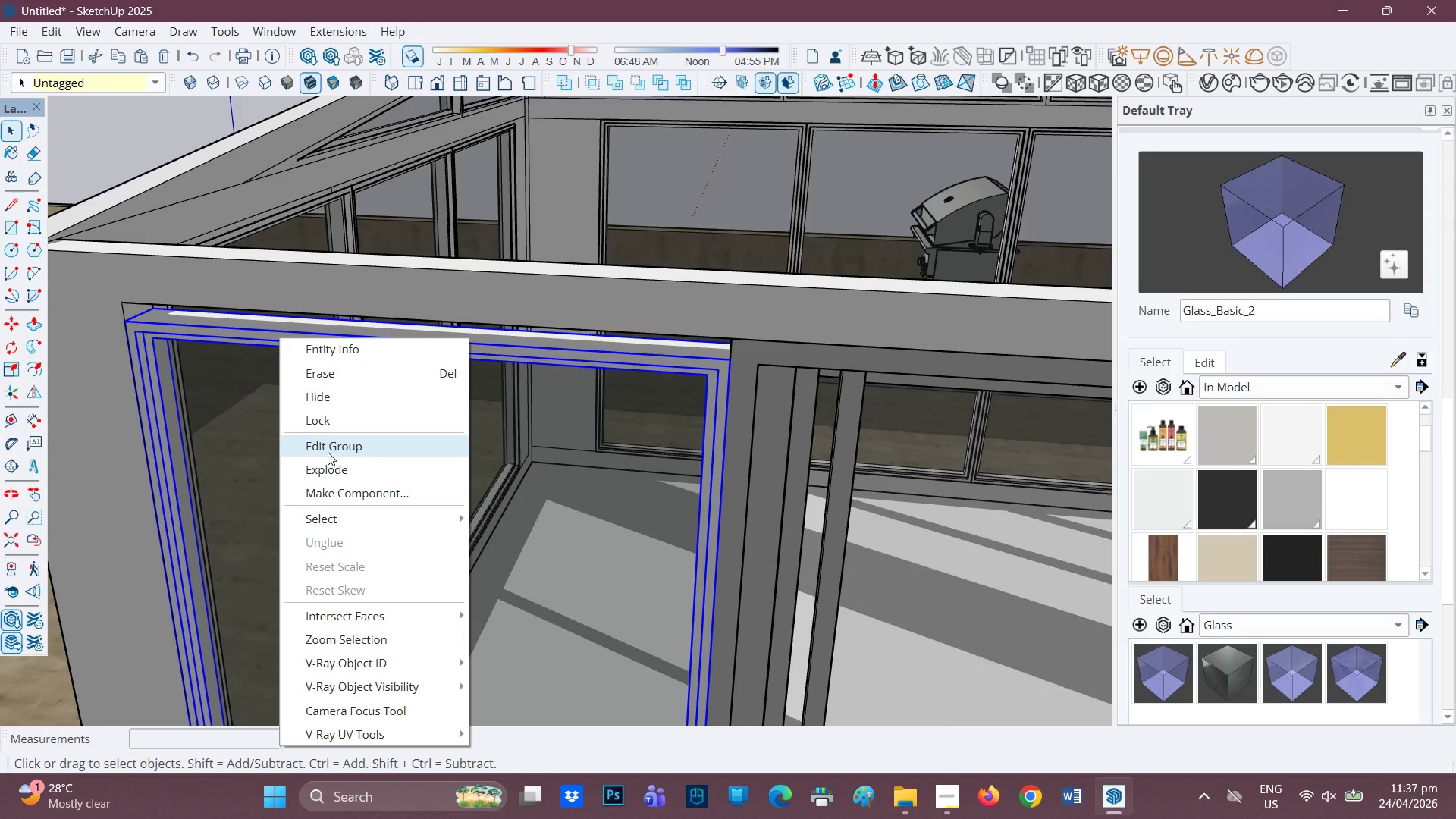 
left_click([239, 334])
 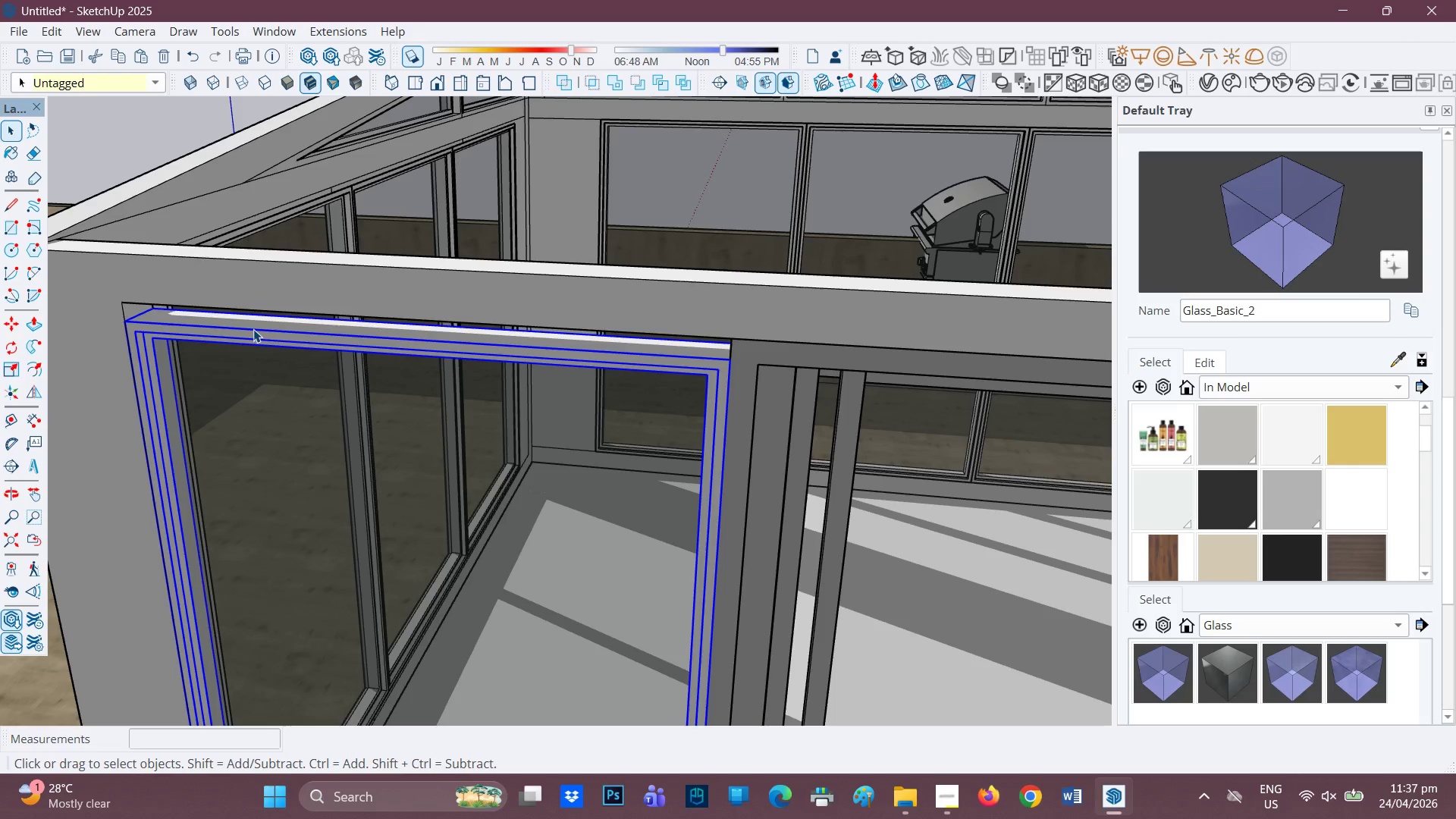 
right_click([254, 329])
 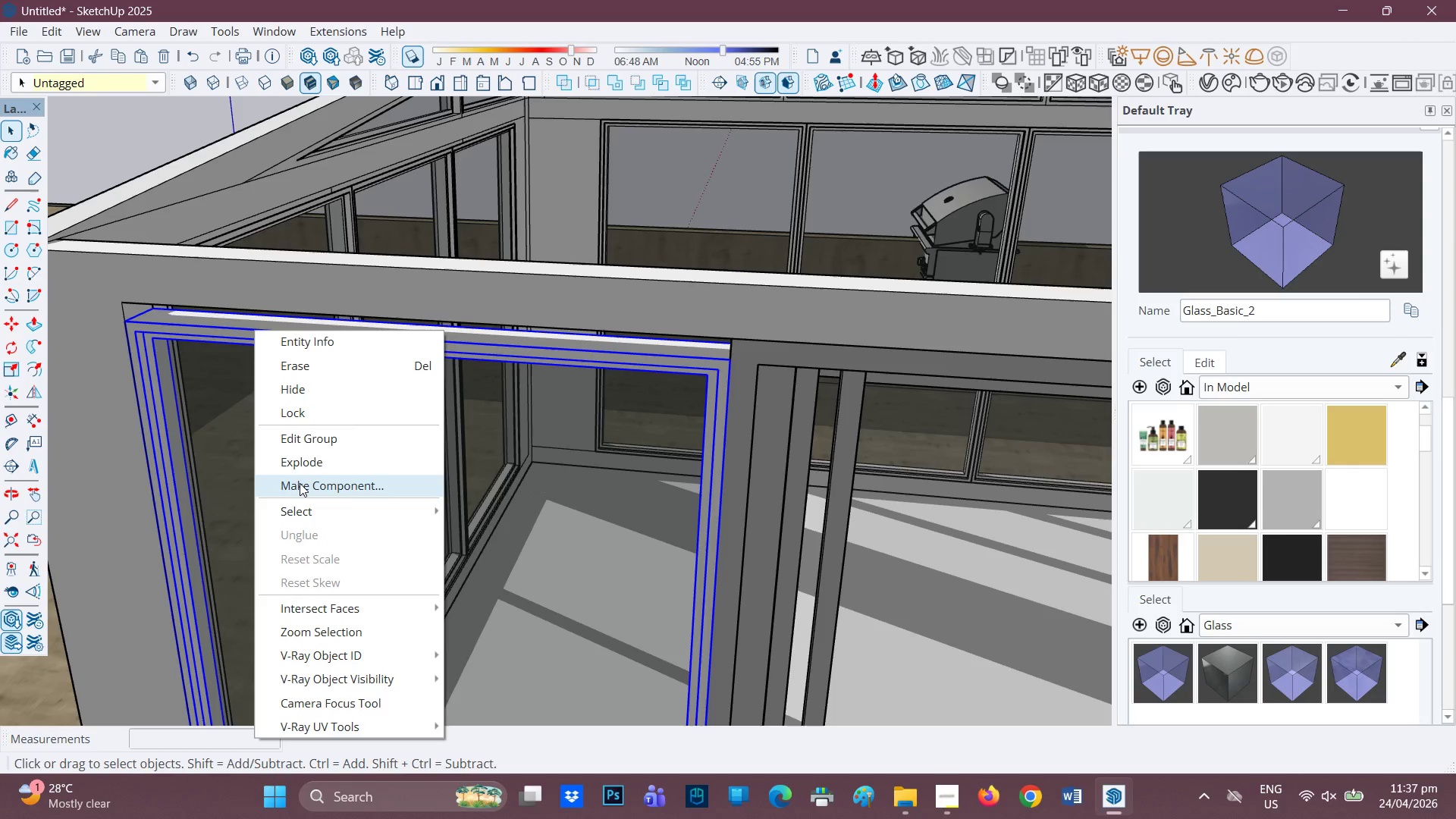 
wait(5.53)
 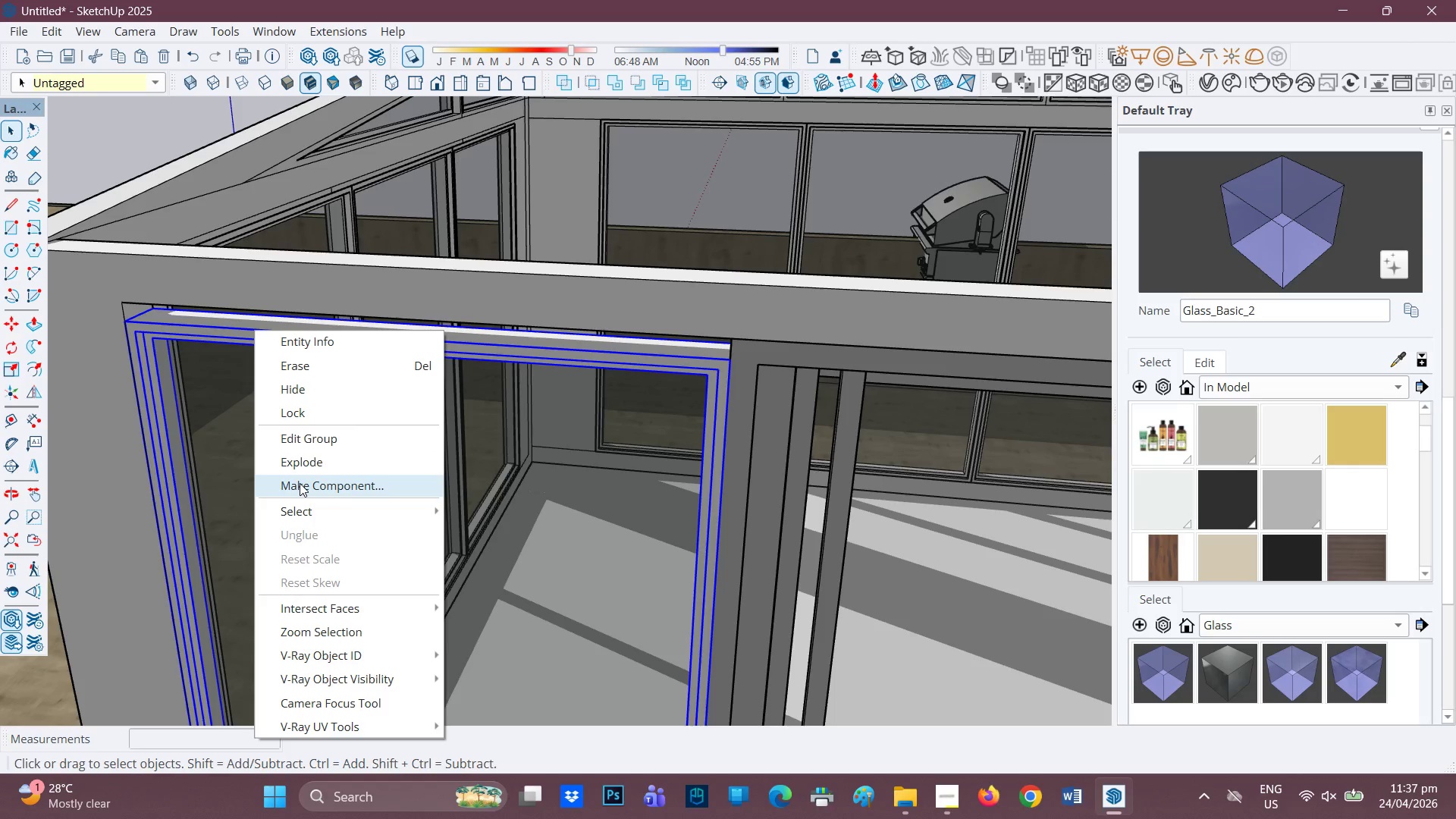 
left_click([300, 483])
 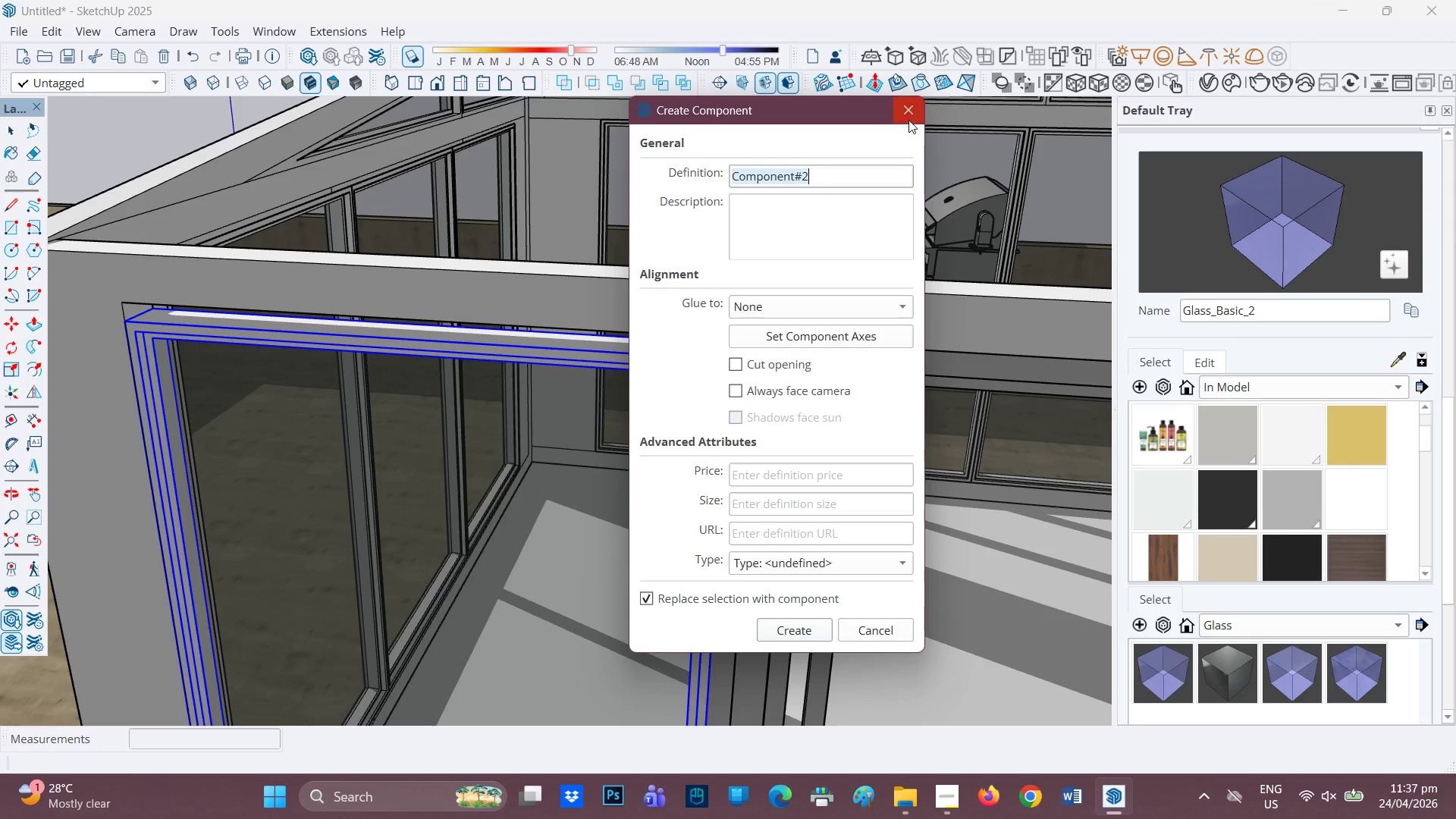 
left_click([908, 106])
 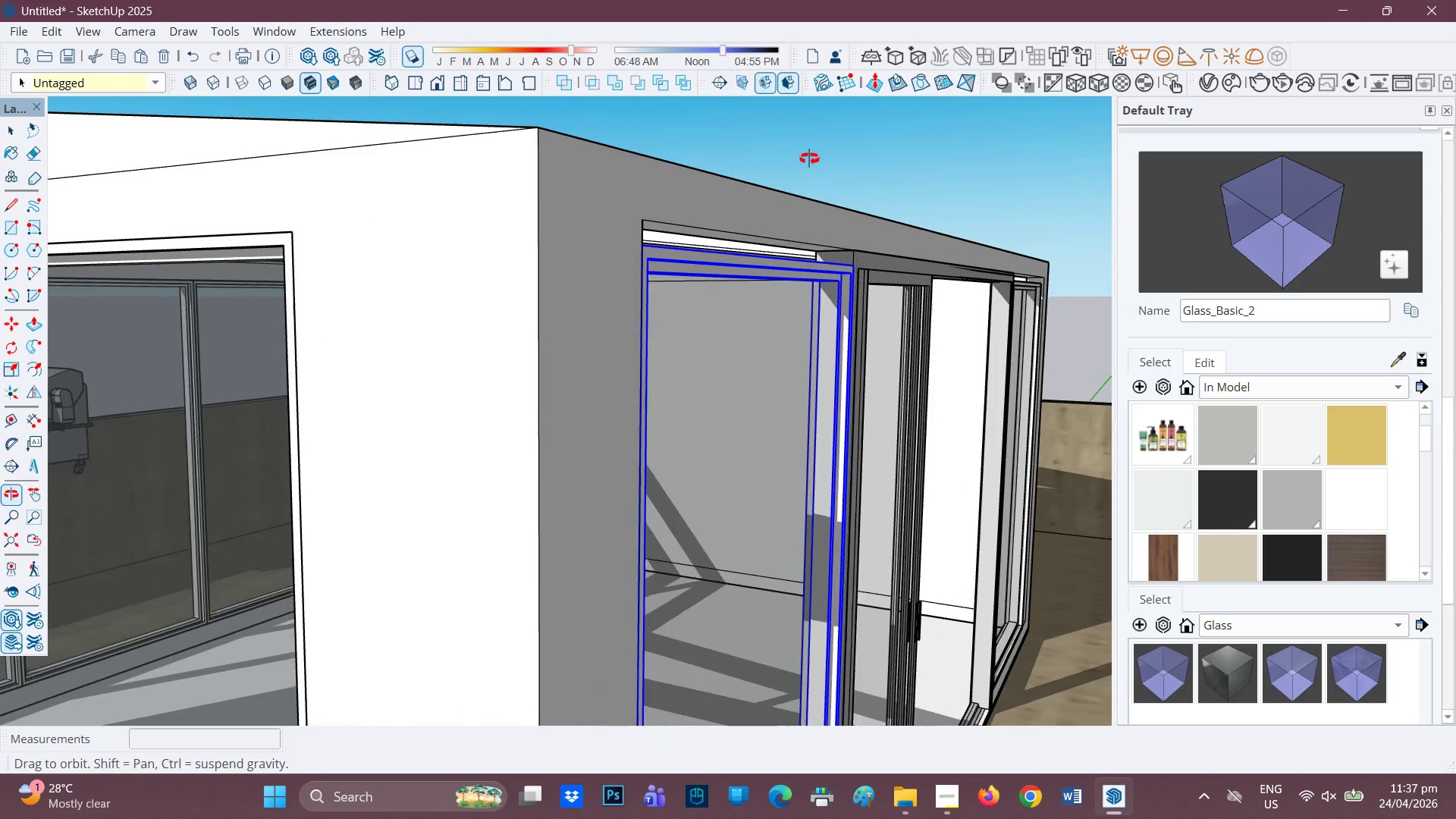 
wait(7.97)
 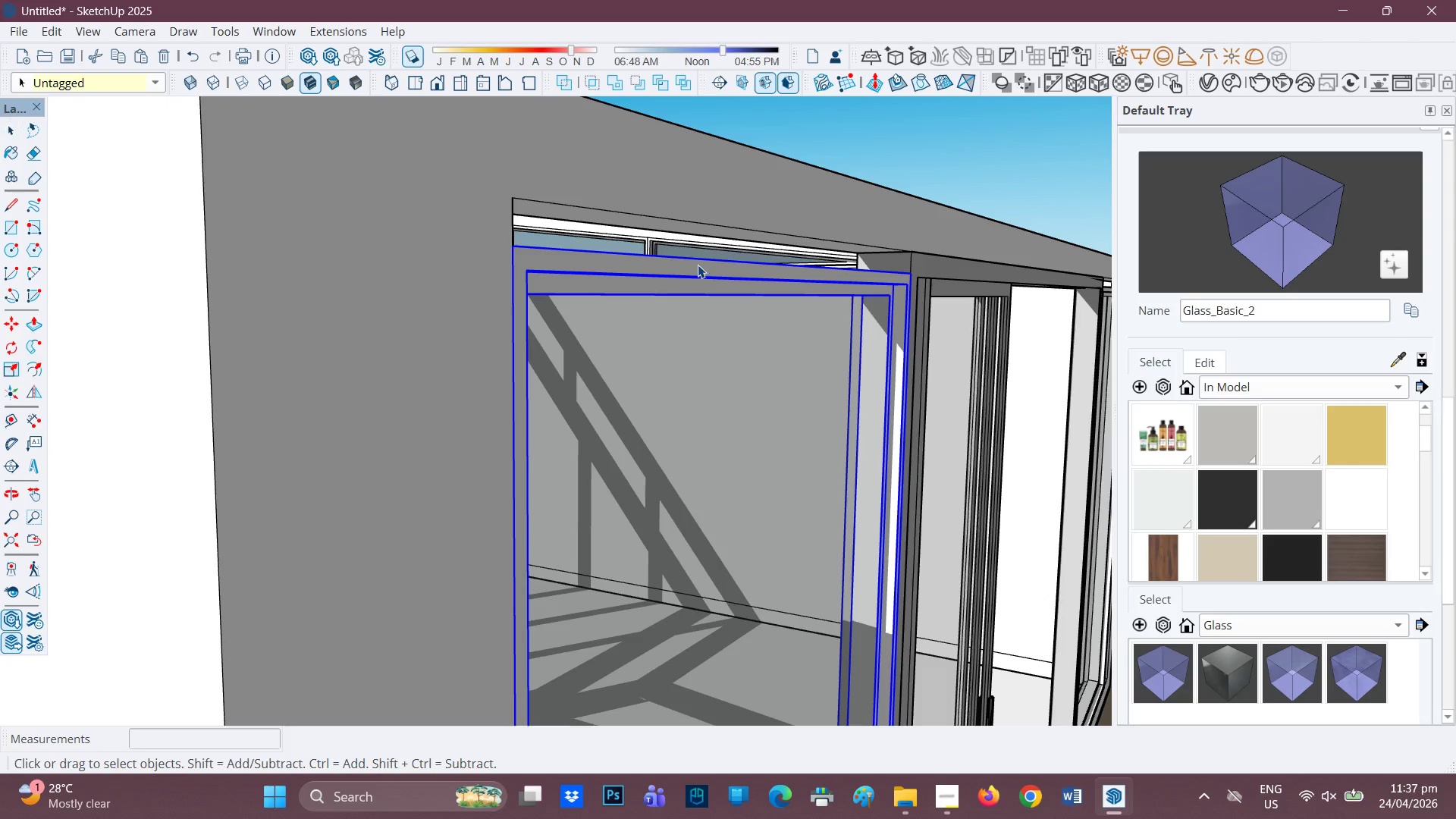 
key(Space)
 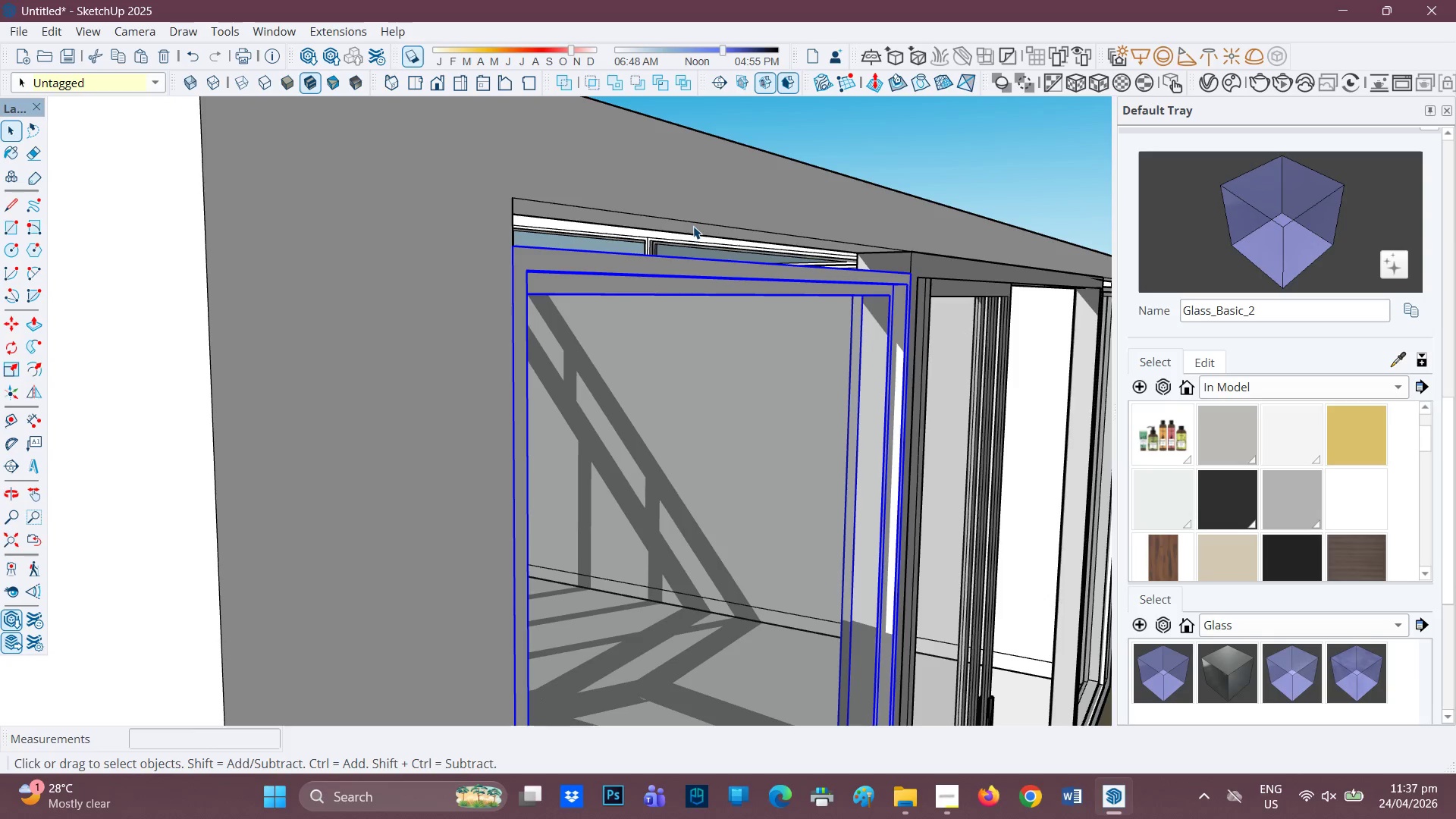 
scroll: coordinate [727, 244], scroll_direction: up, amount: 1.0
 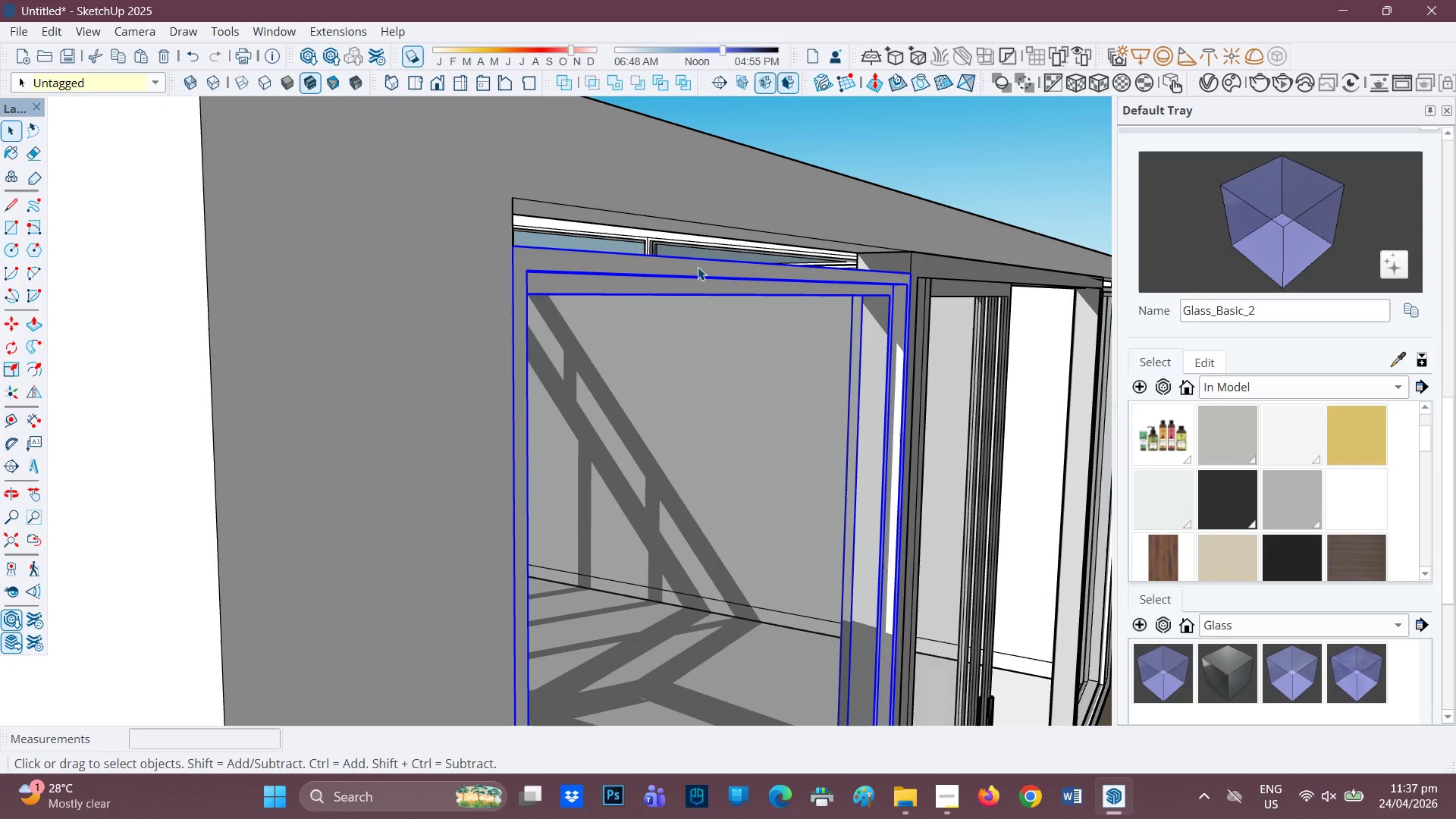 
left_click([693, 226])
 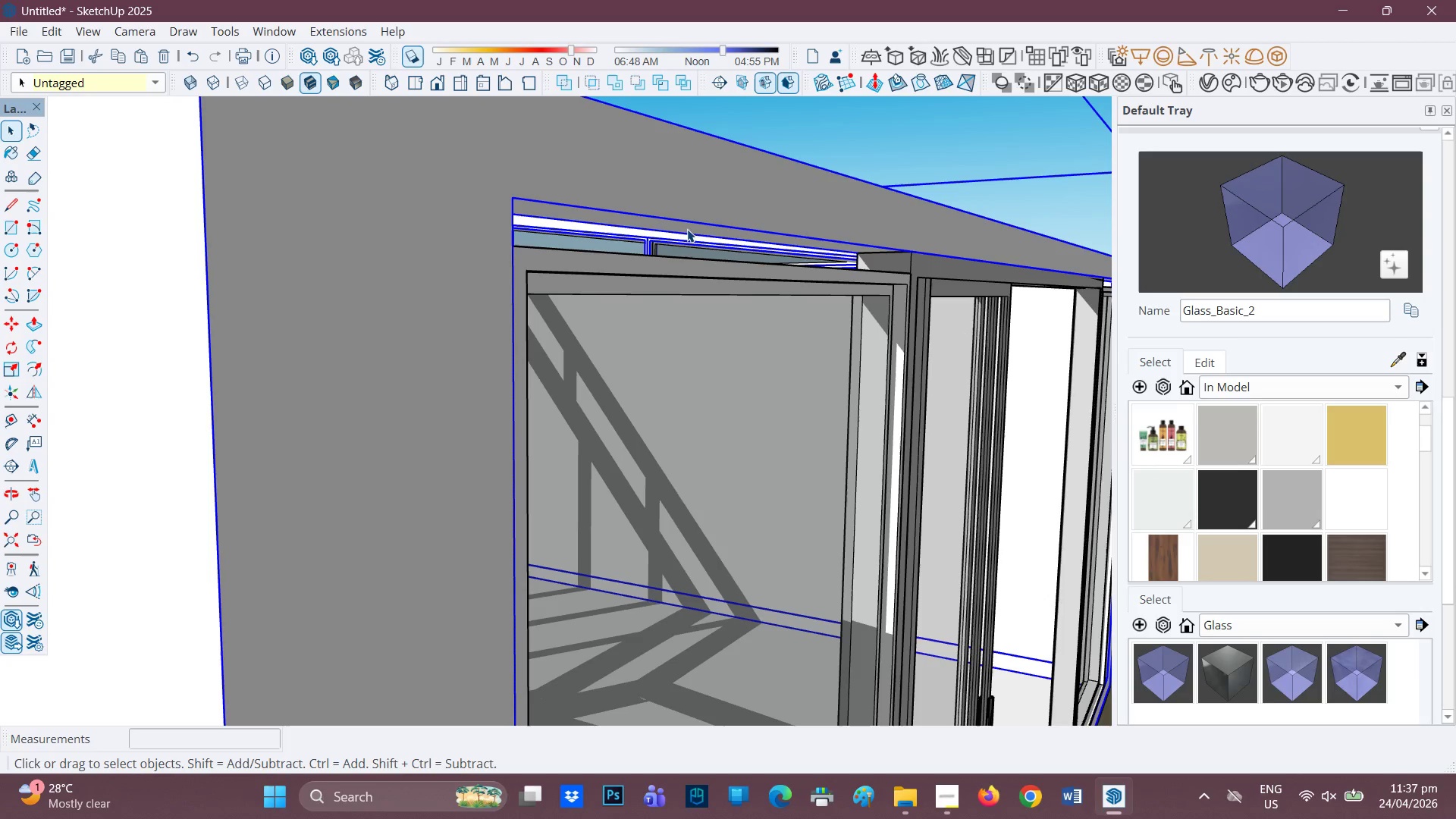 
double_click([687, 229])
 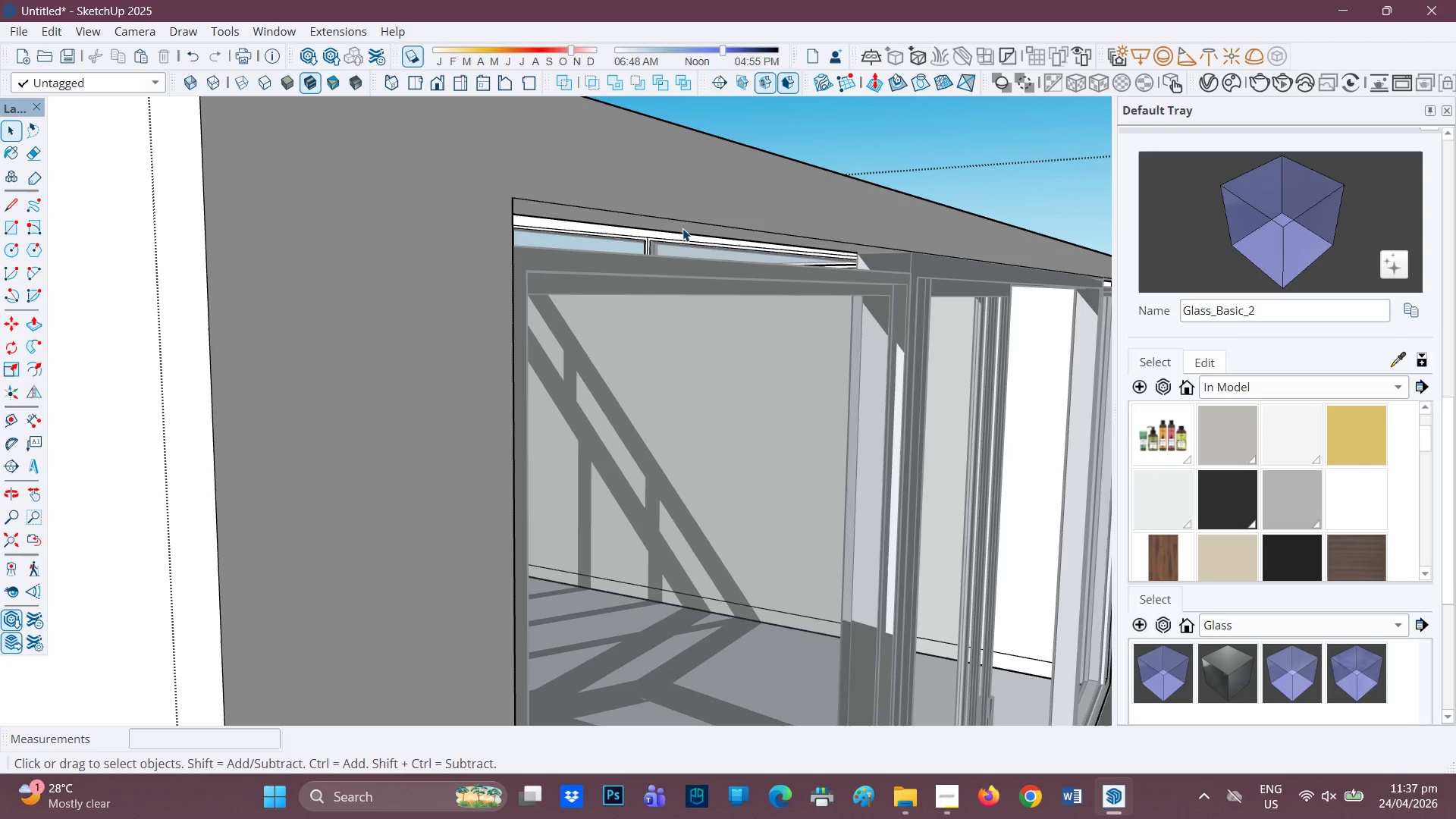 
left_click([681, 229])
 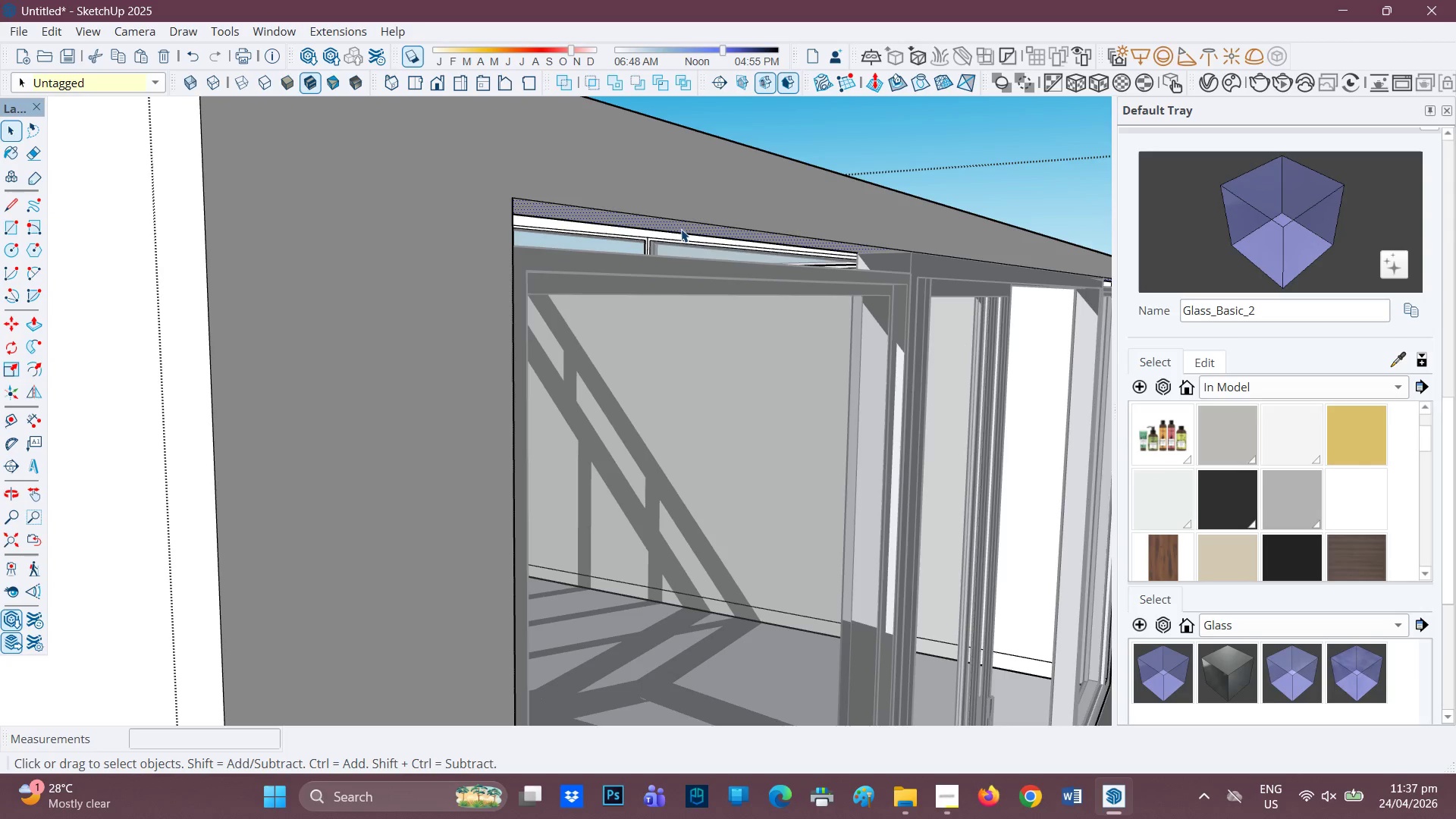 
key(P)
 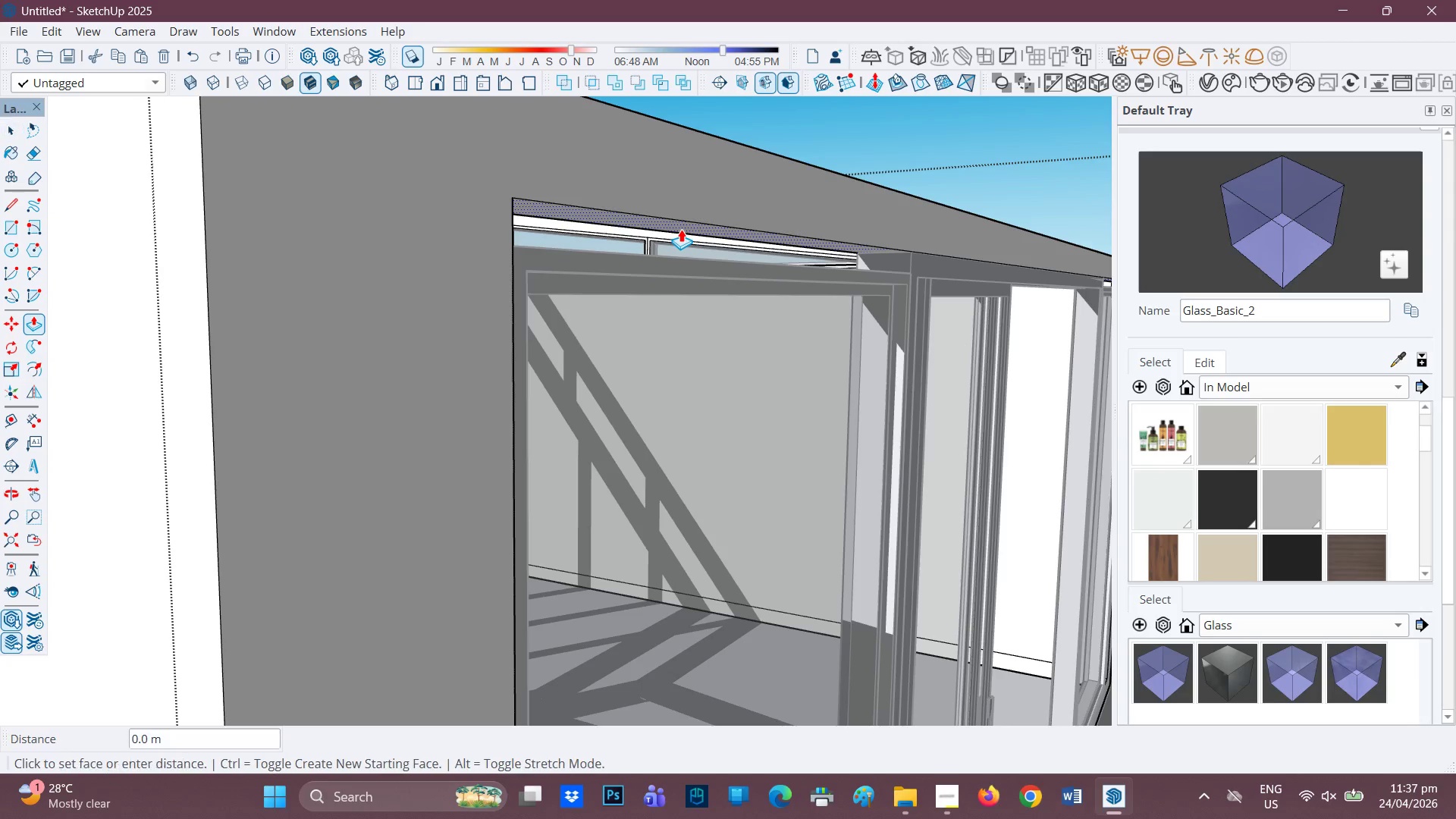 
left_click([681, 229])
 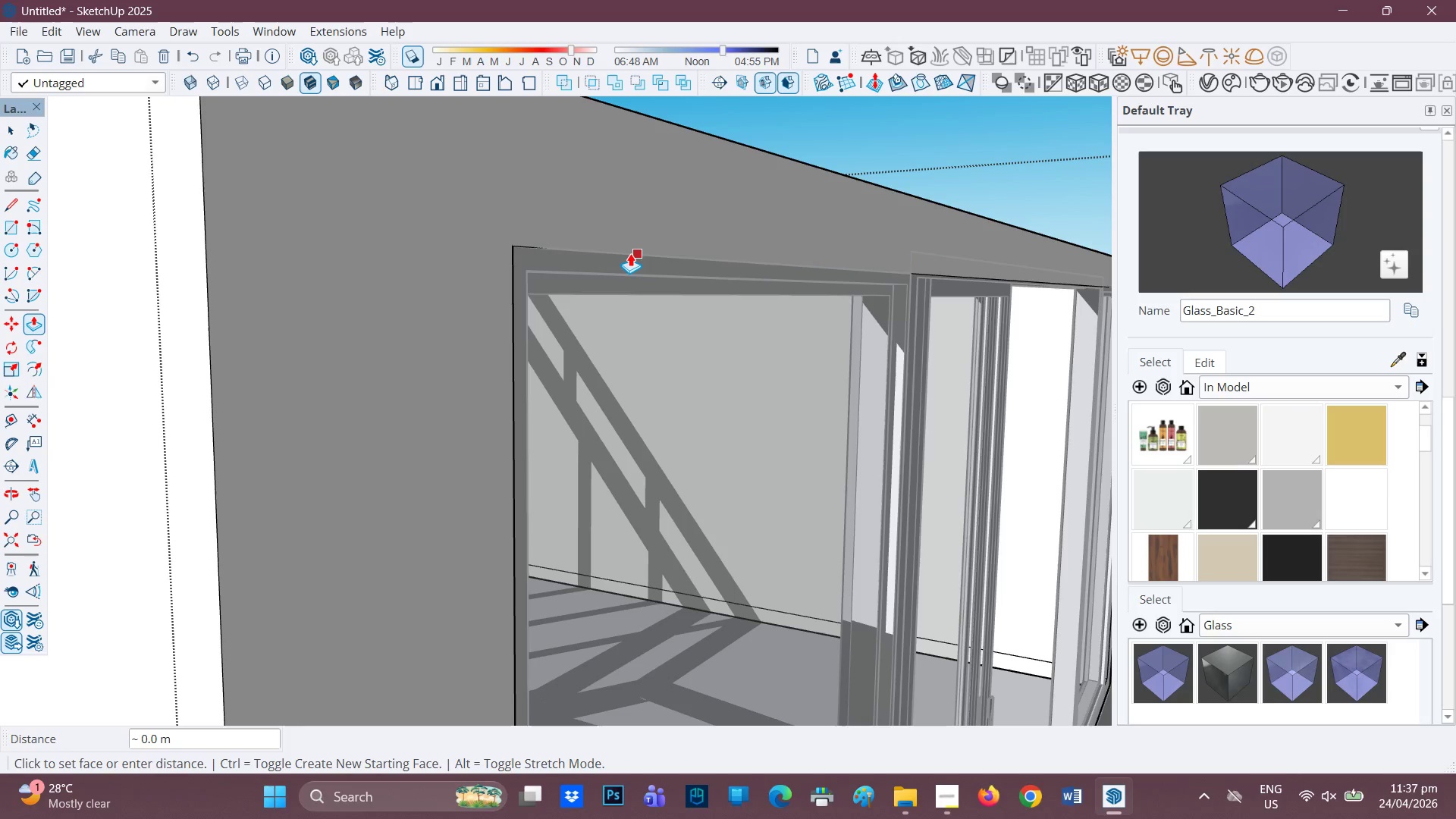 
left_click([630, 253])
 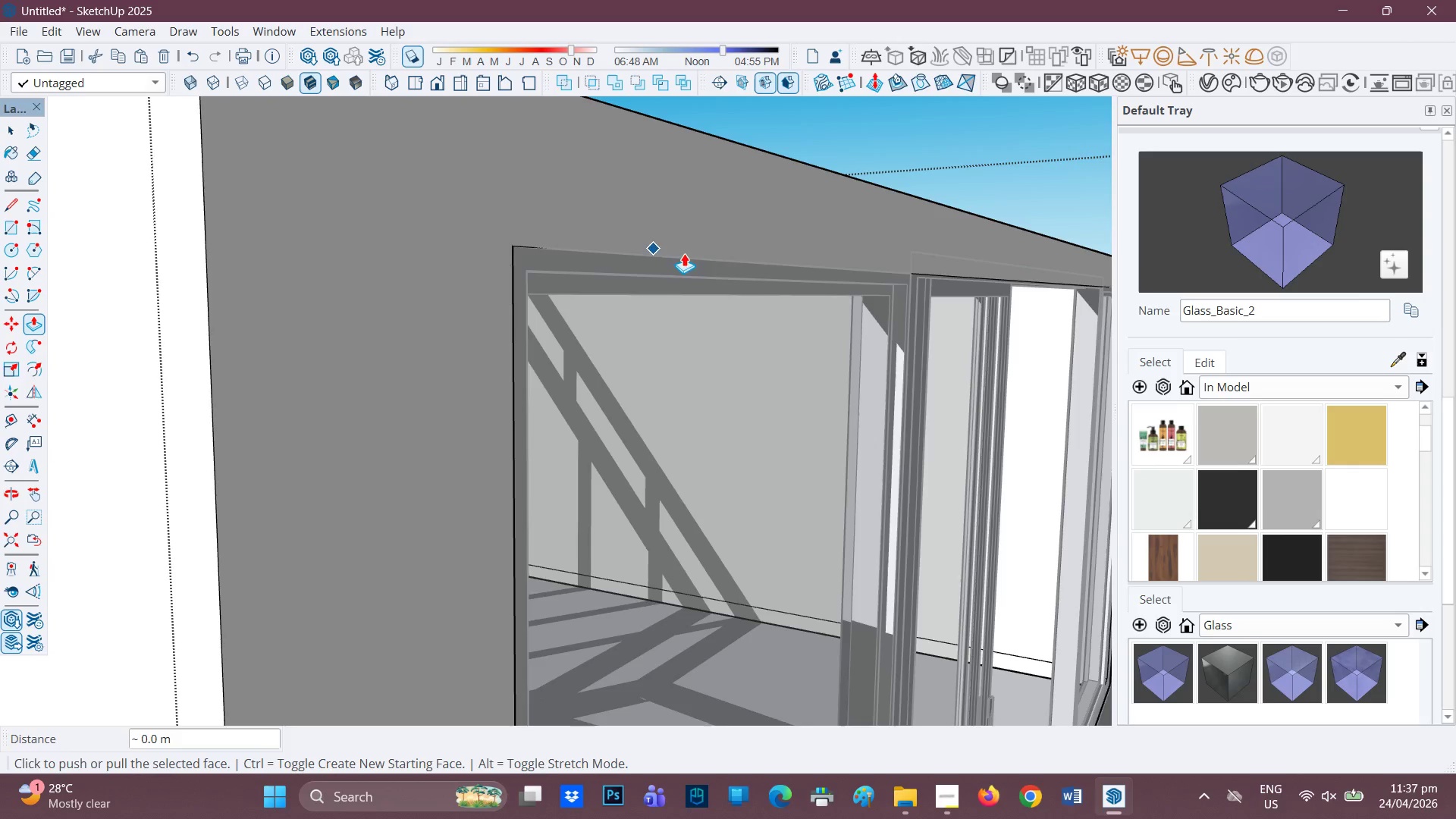 
scroll: coordinate [807, 407], scroll_direction: down, amount: 13.0
 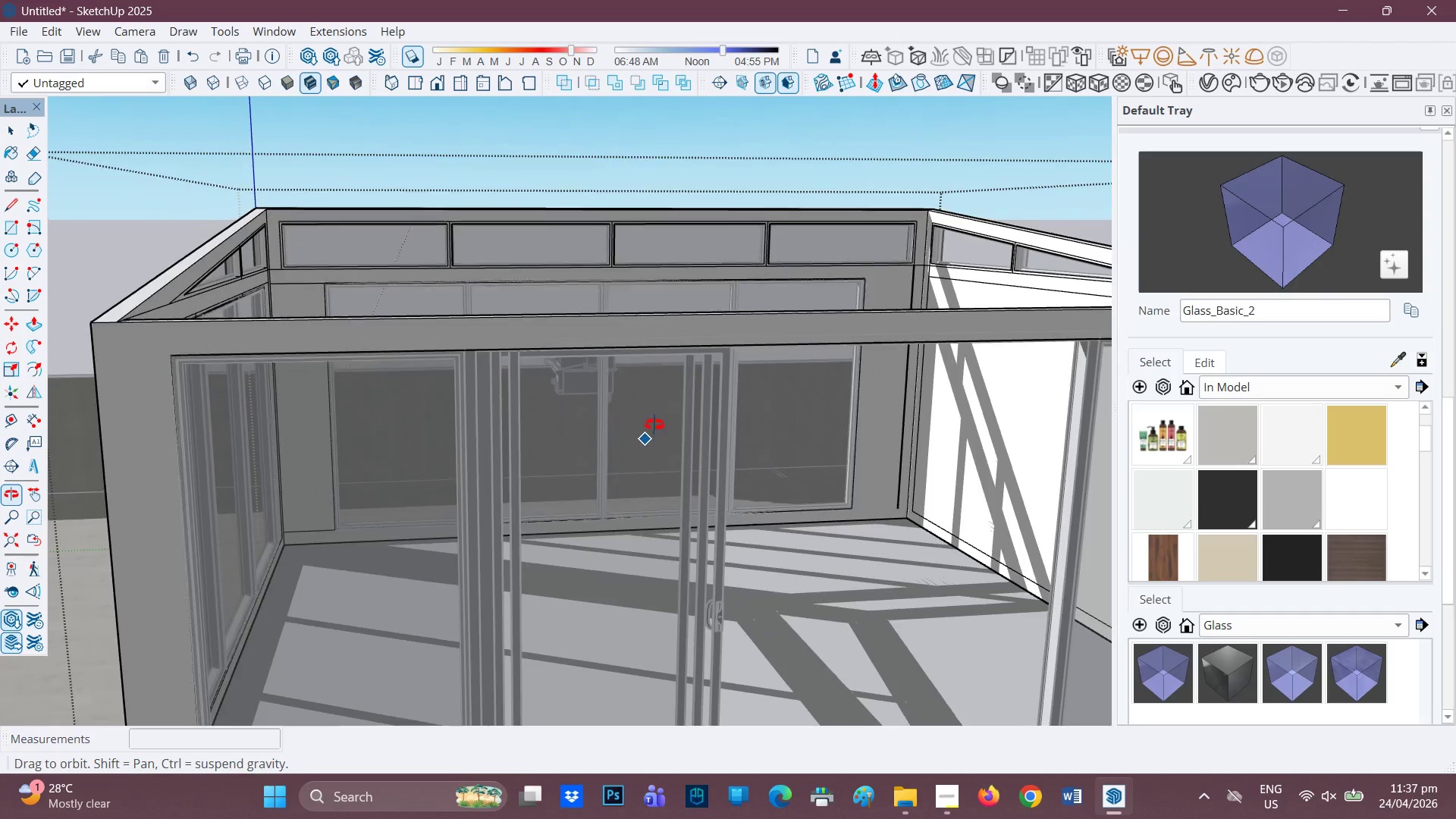 
key(Space)
 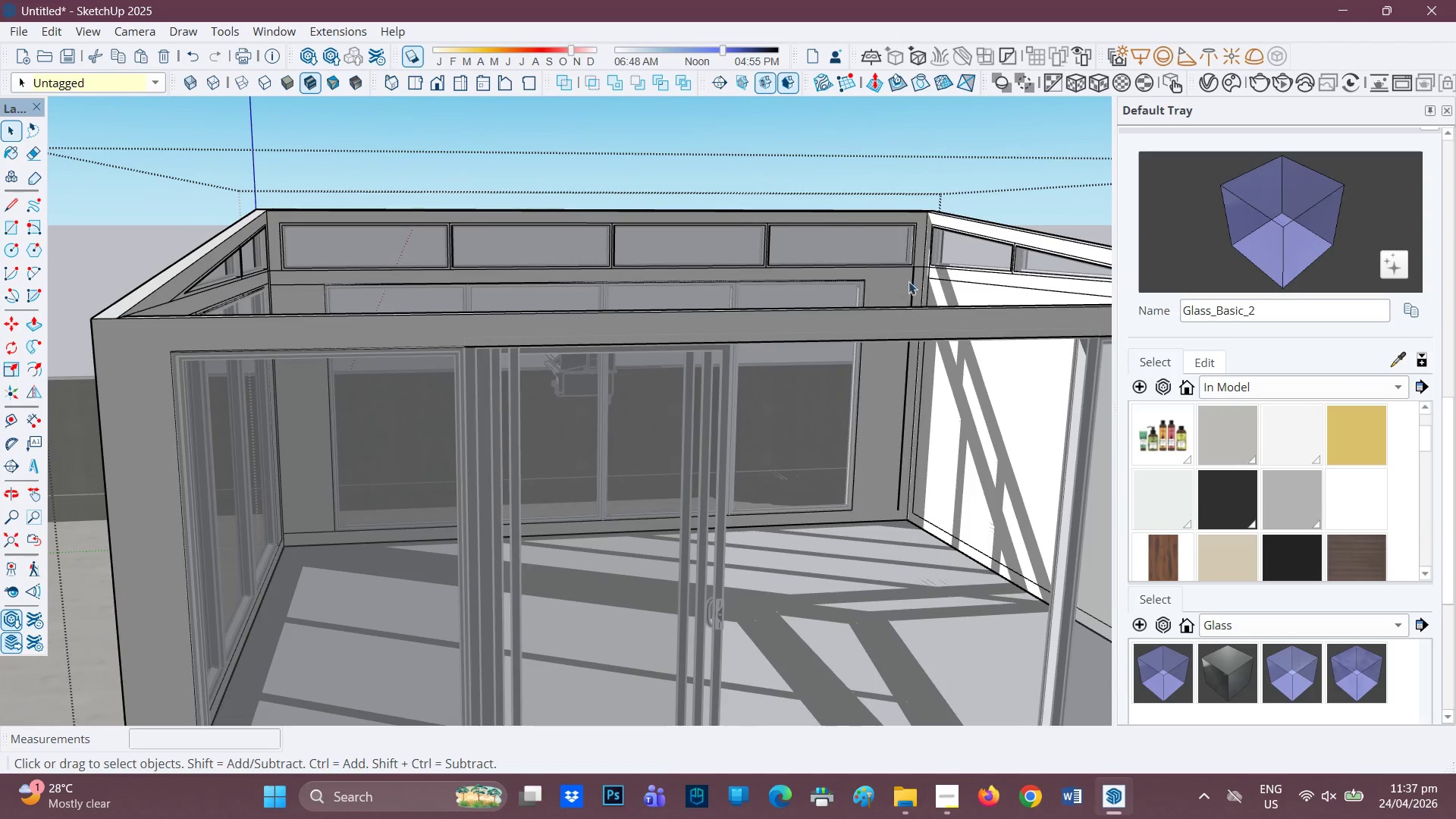 
scroll: coordinate [939, 355], scroll_direction: down, amount: 3.0
 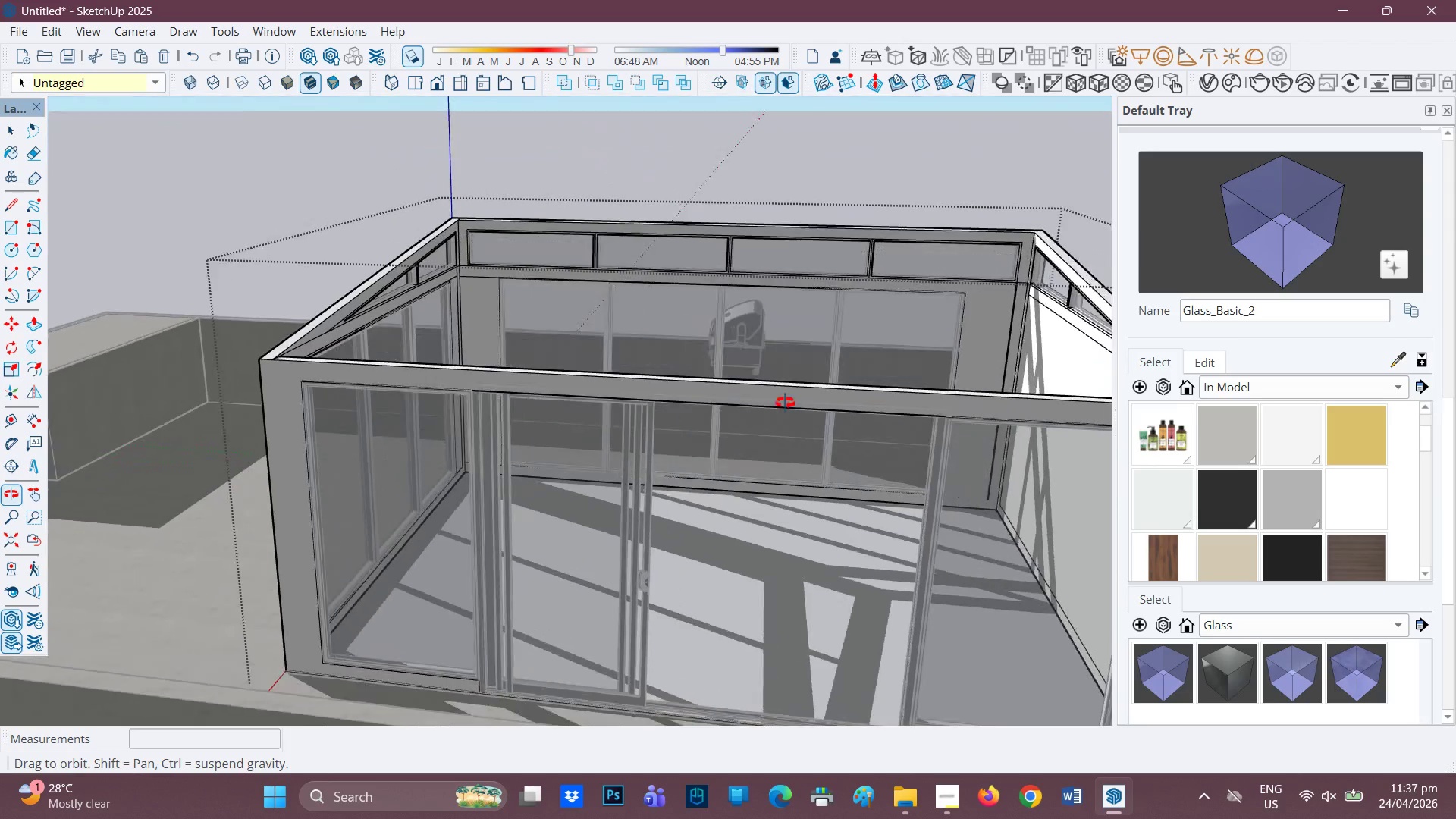 
key(Space)
 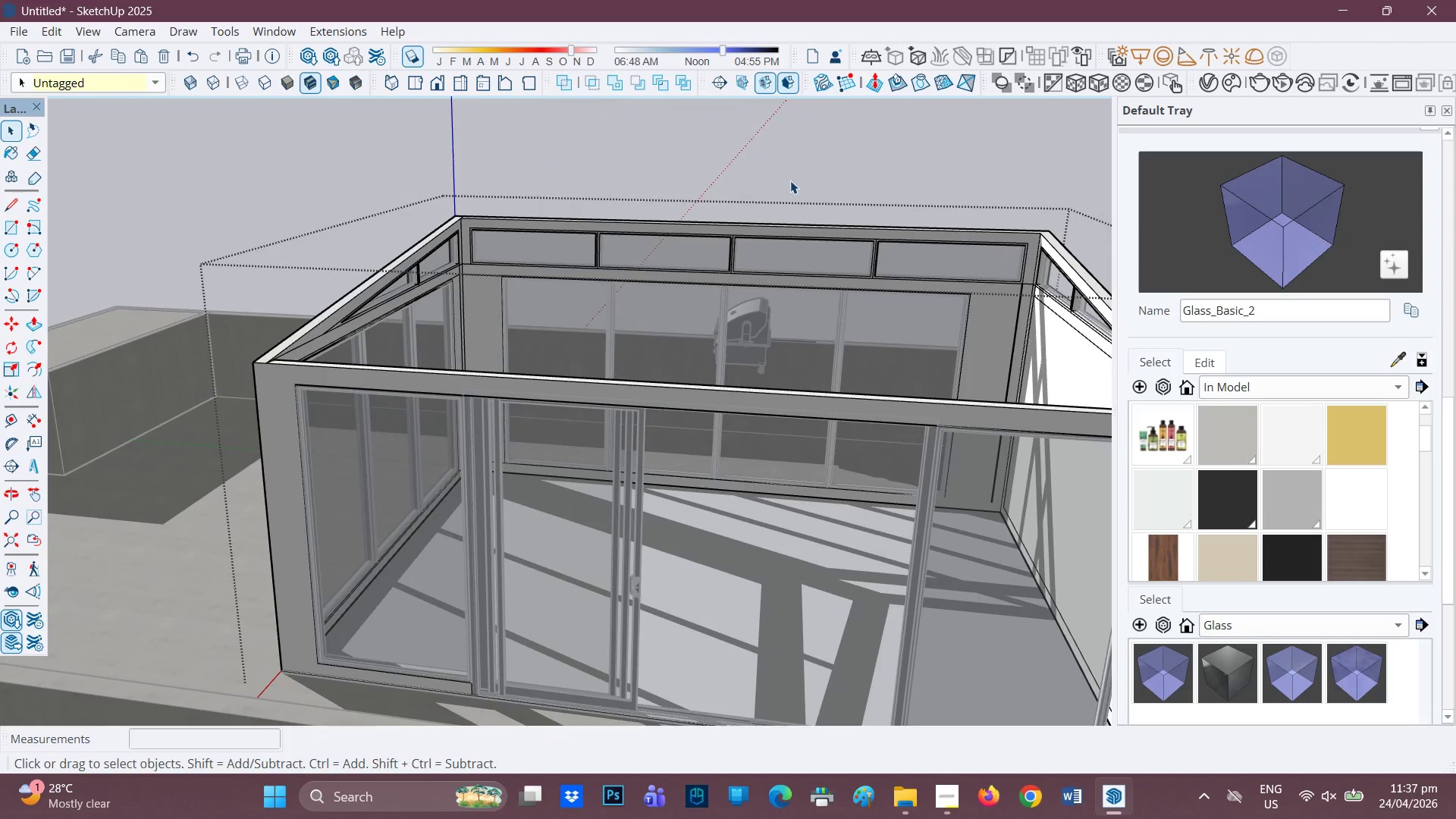 
left_click([790, 180])
 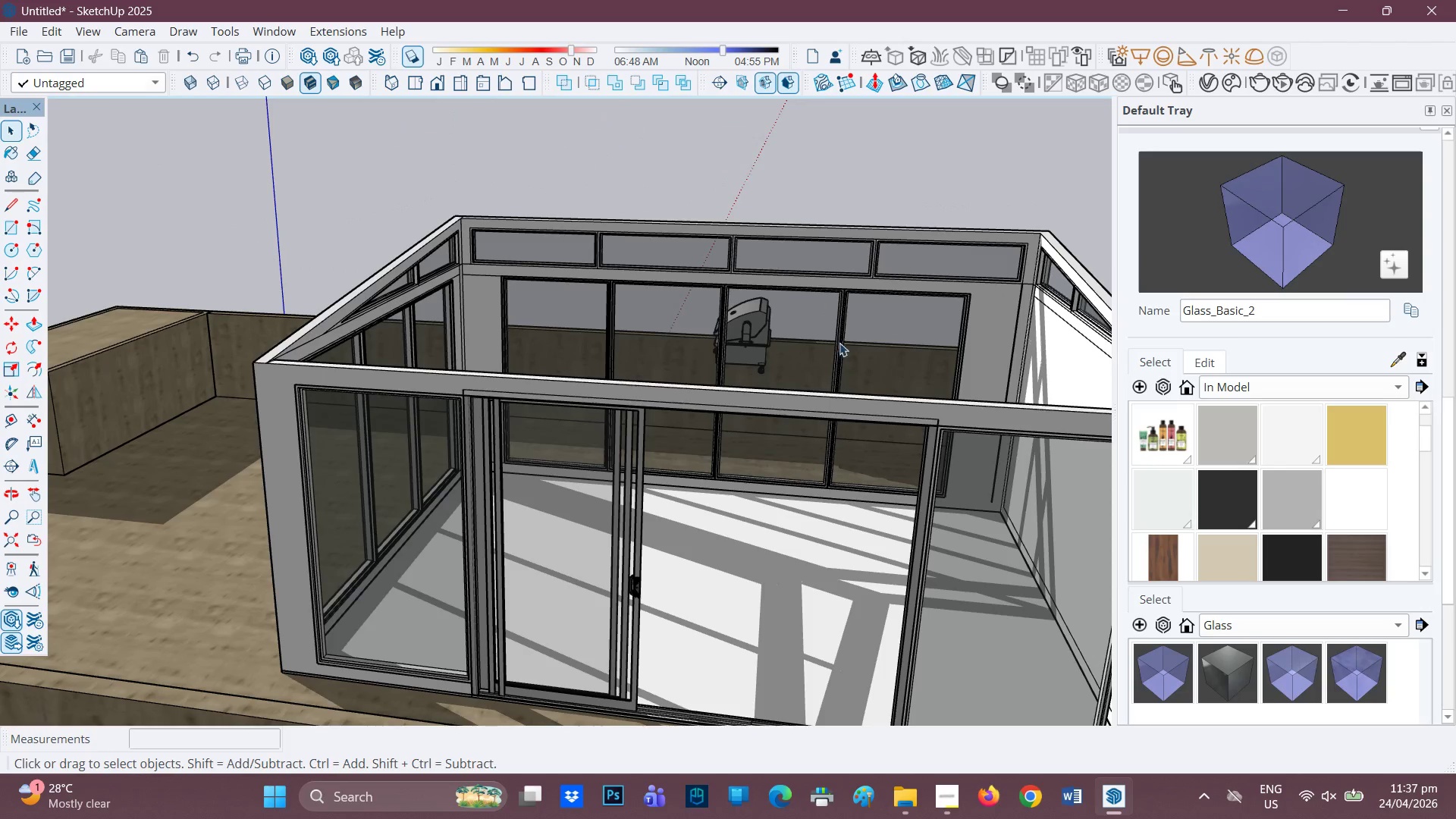 
scroll: coordinate [699, 479], scroll_direction: none, amount: 0.0
 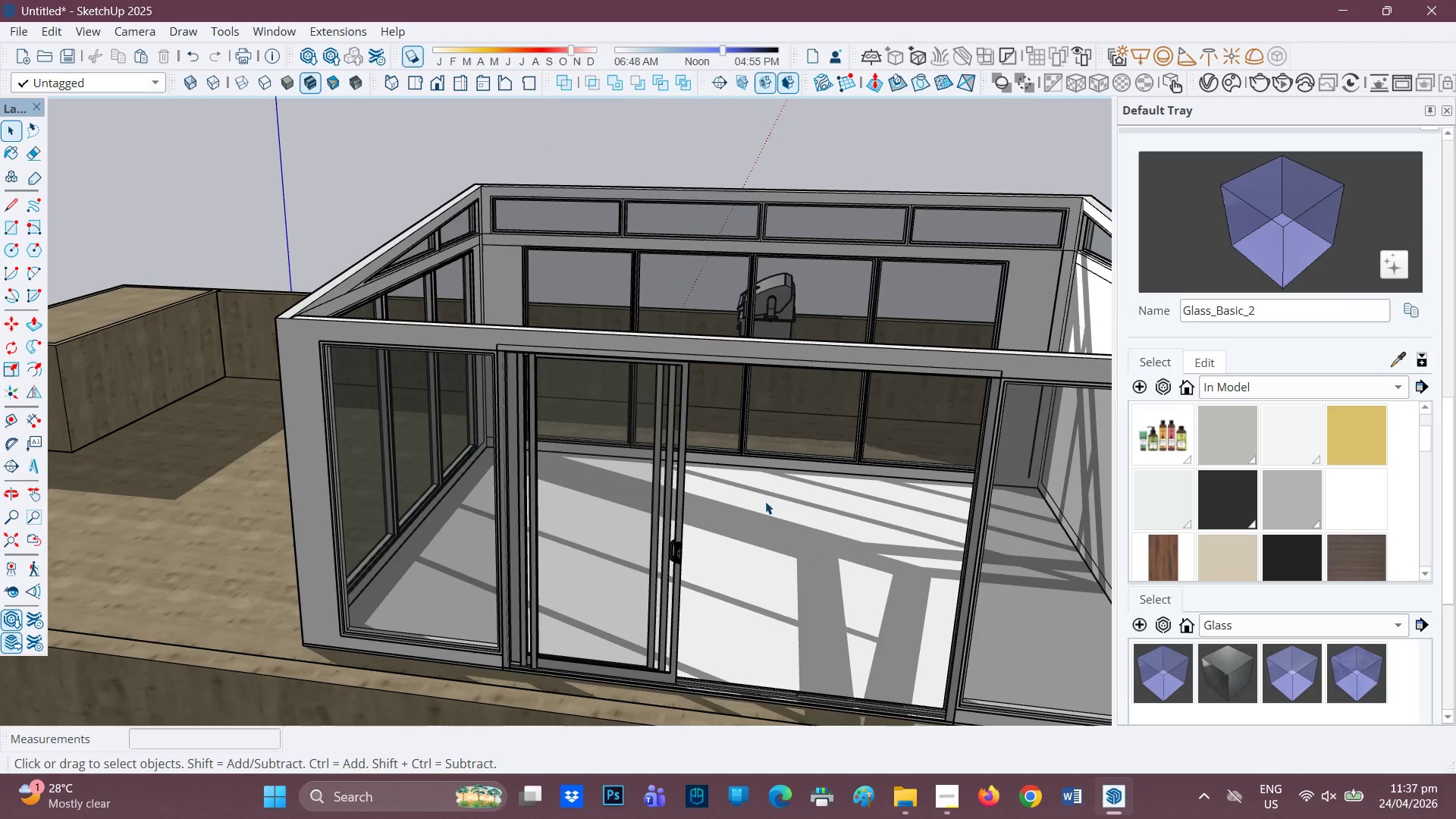 
key(H)
 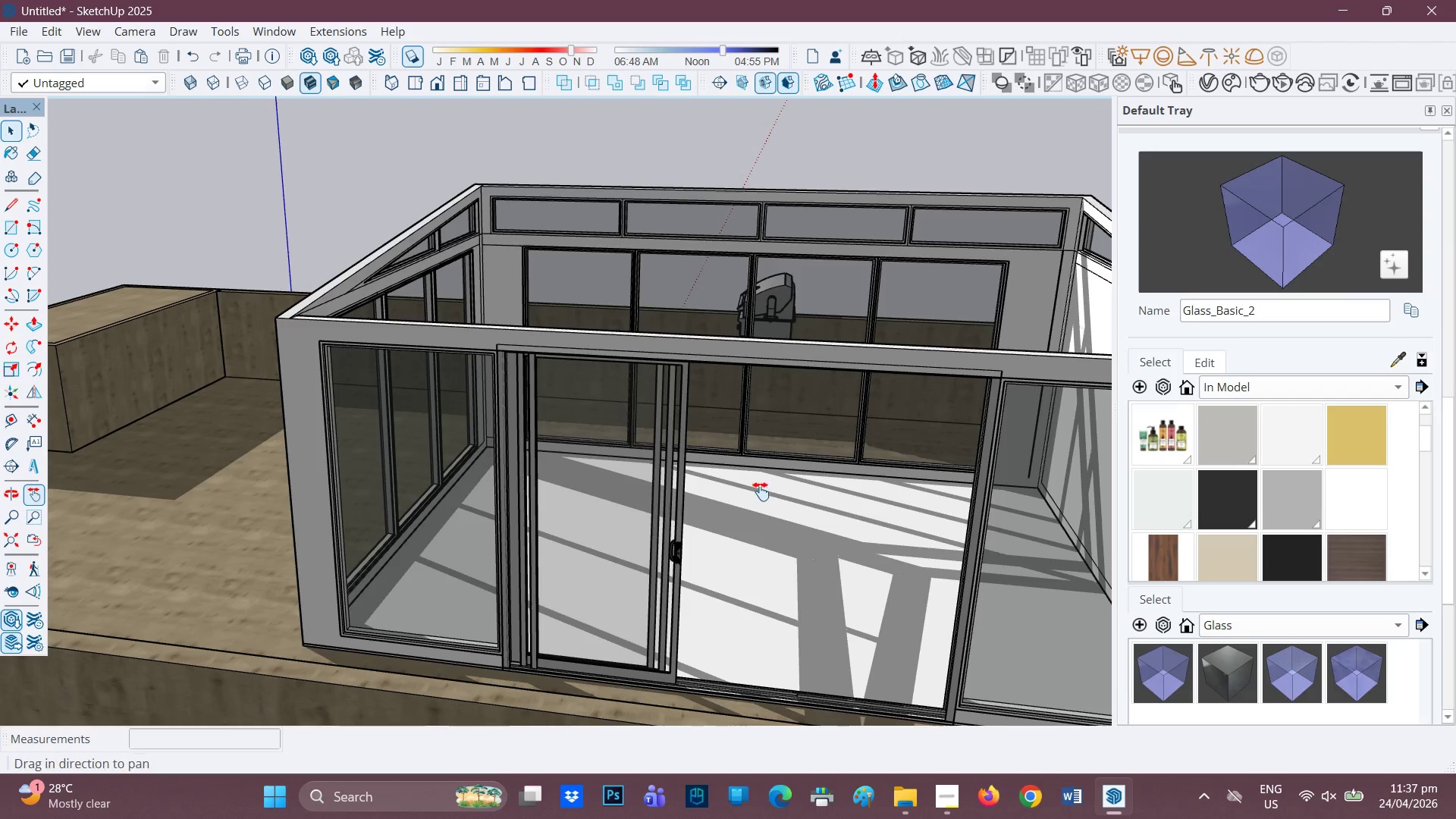 
left_click_drag(start_coordinate=[764, 495], to_coordinate=[462, 460])
 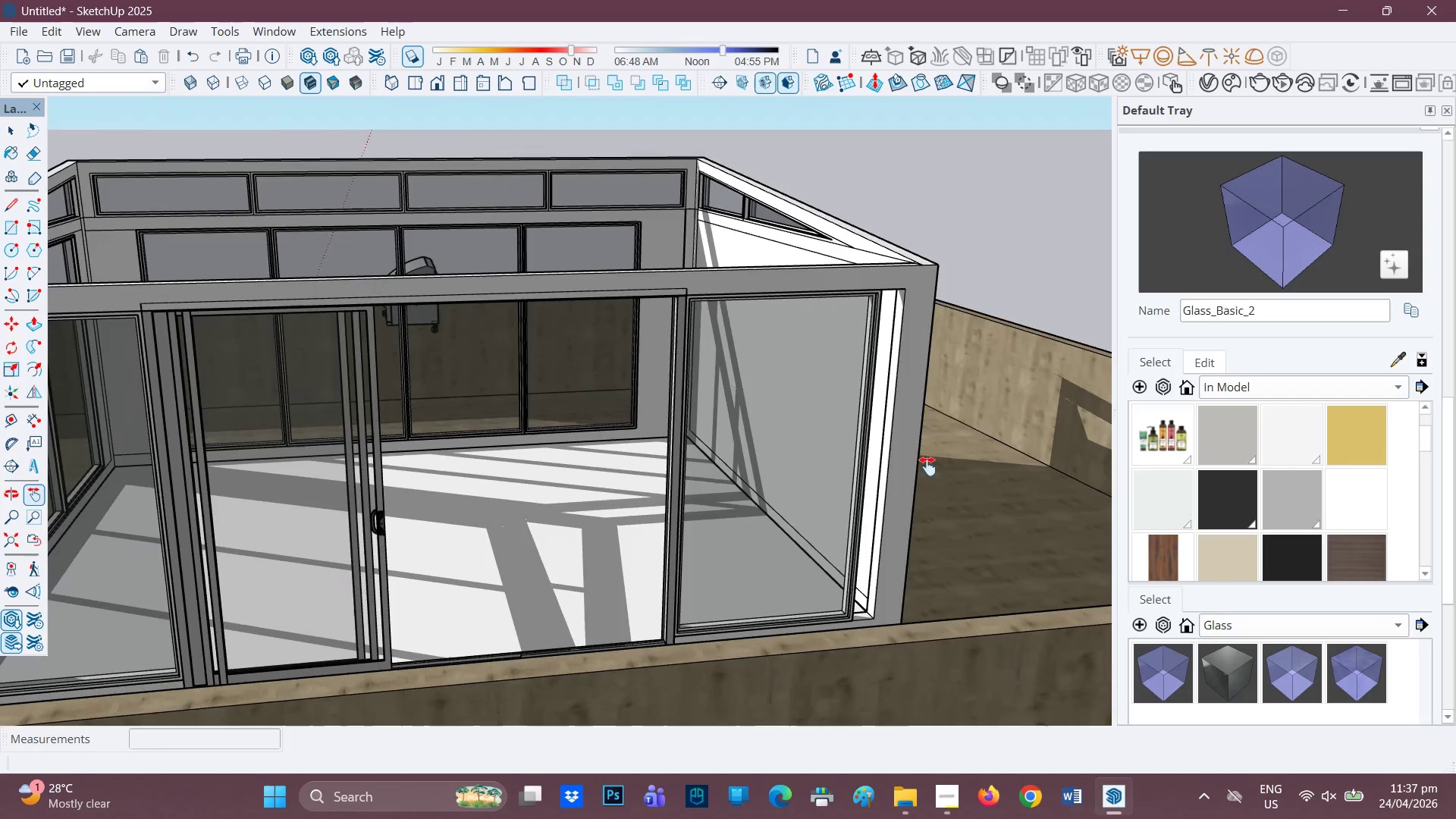 
scroll: coordinate [868, 413], scroll_direction: none, amount: 0.0
 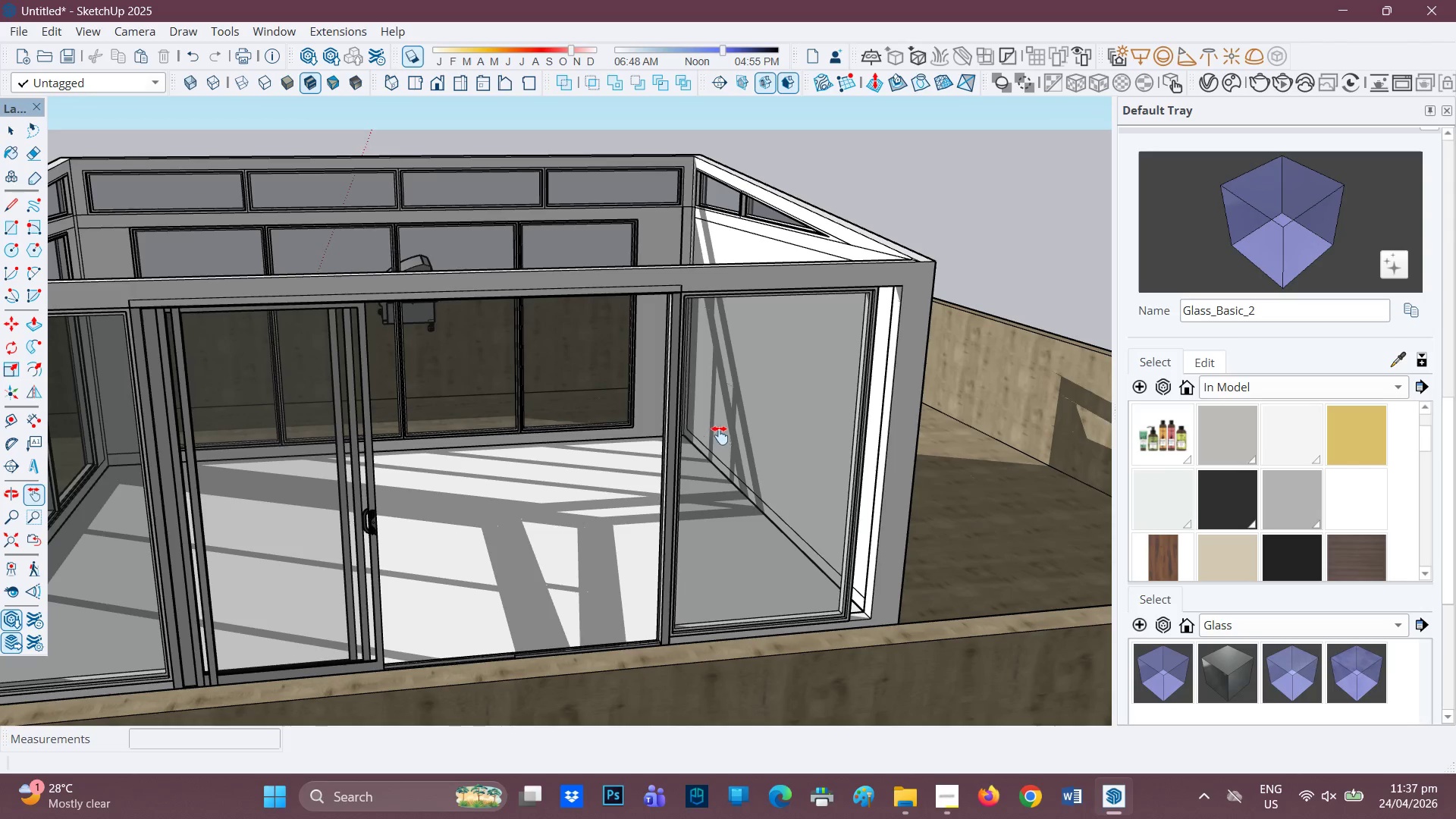 
scroll: coordinate [748, 417], scroll_direction: down, amount: 4.0
 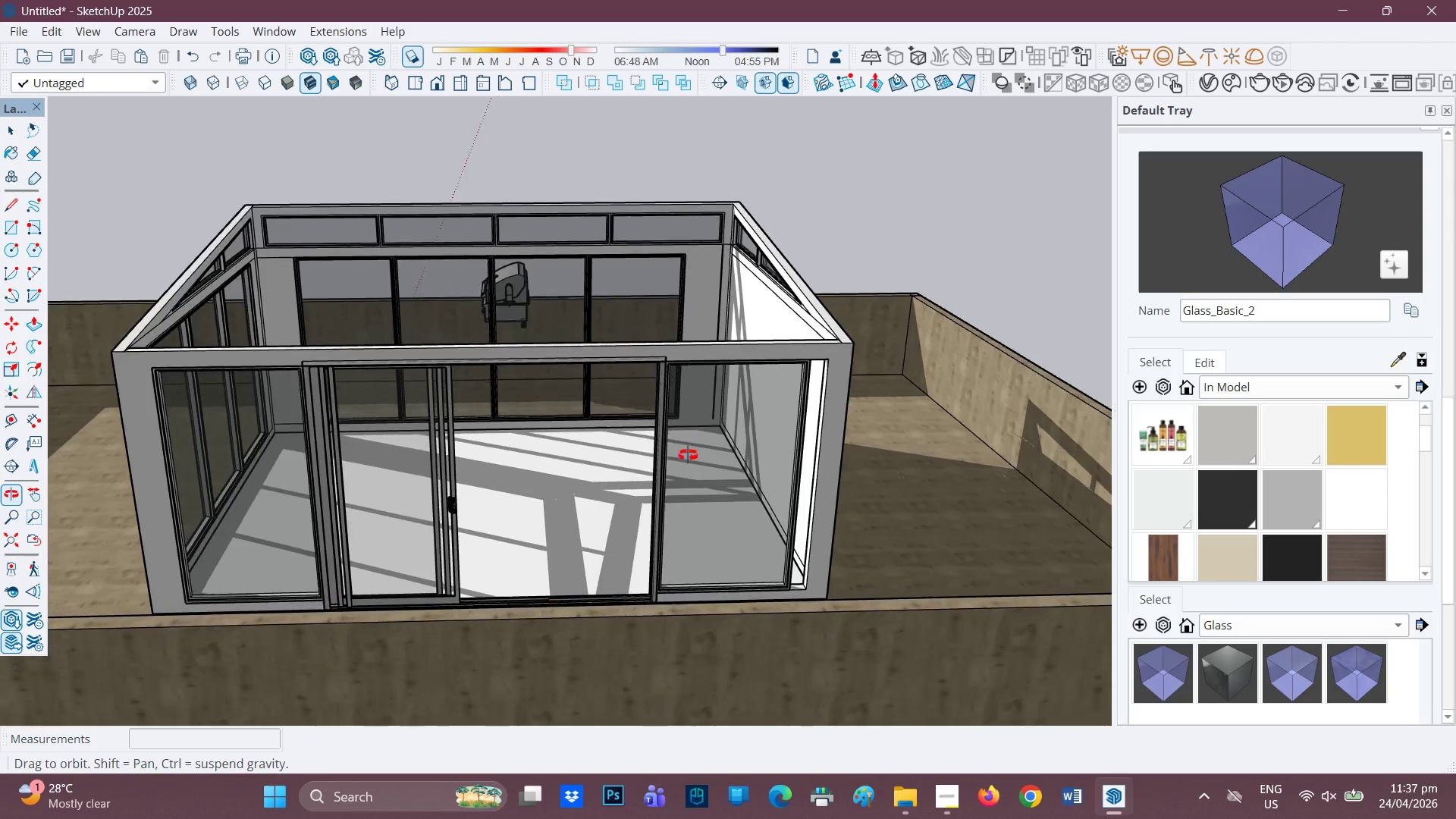 
scroll: coordinate [829, 474], scroll_direction: up, amount: 5.0
 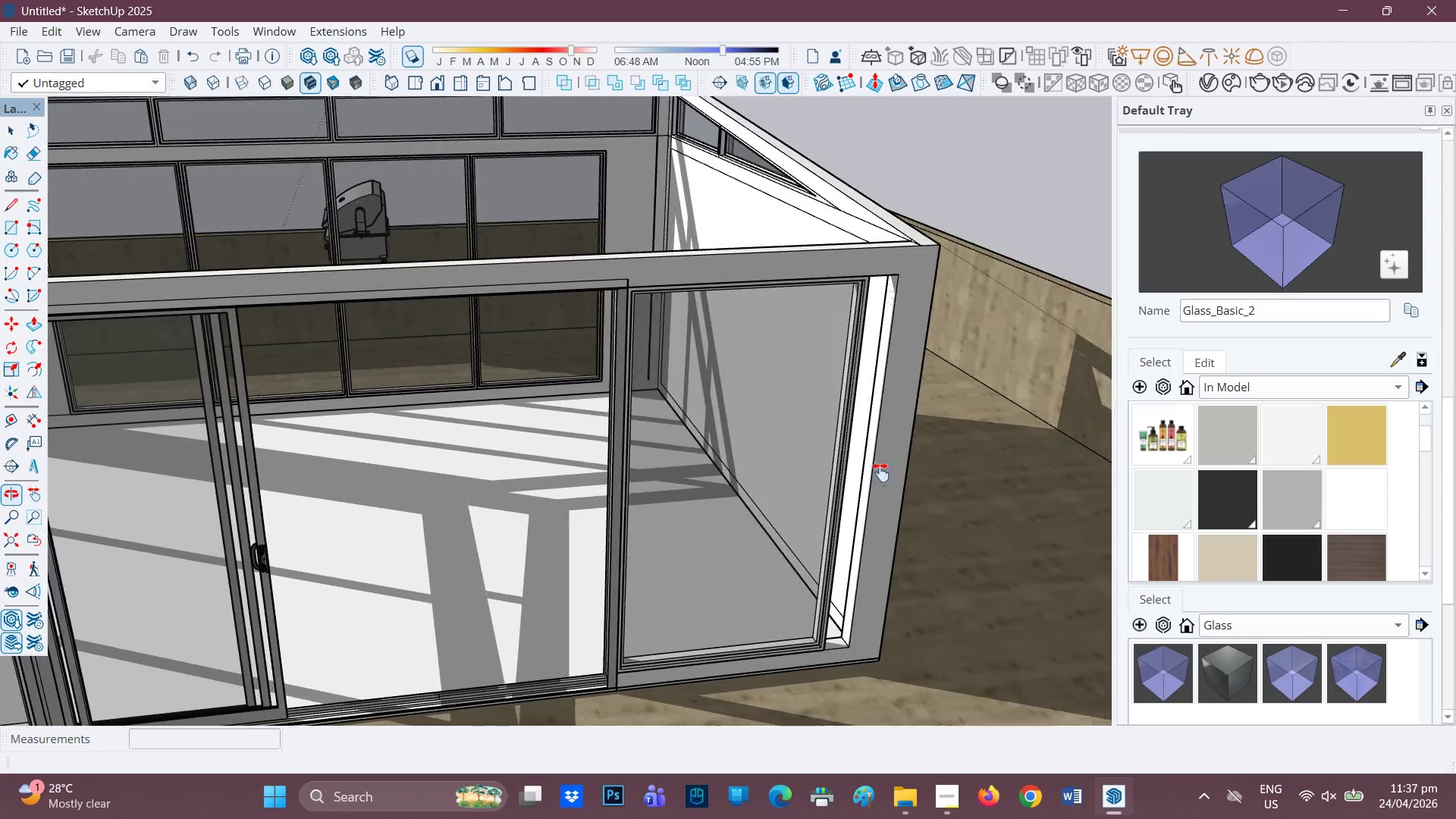 
key(Space)
 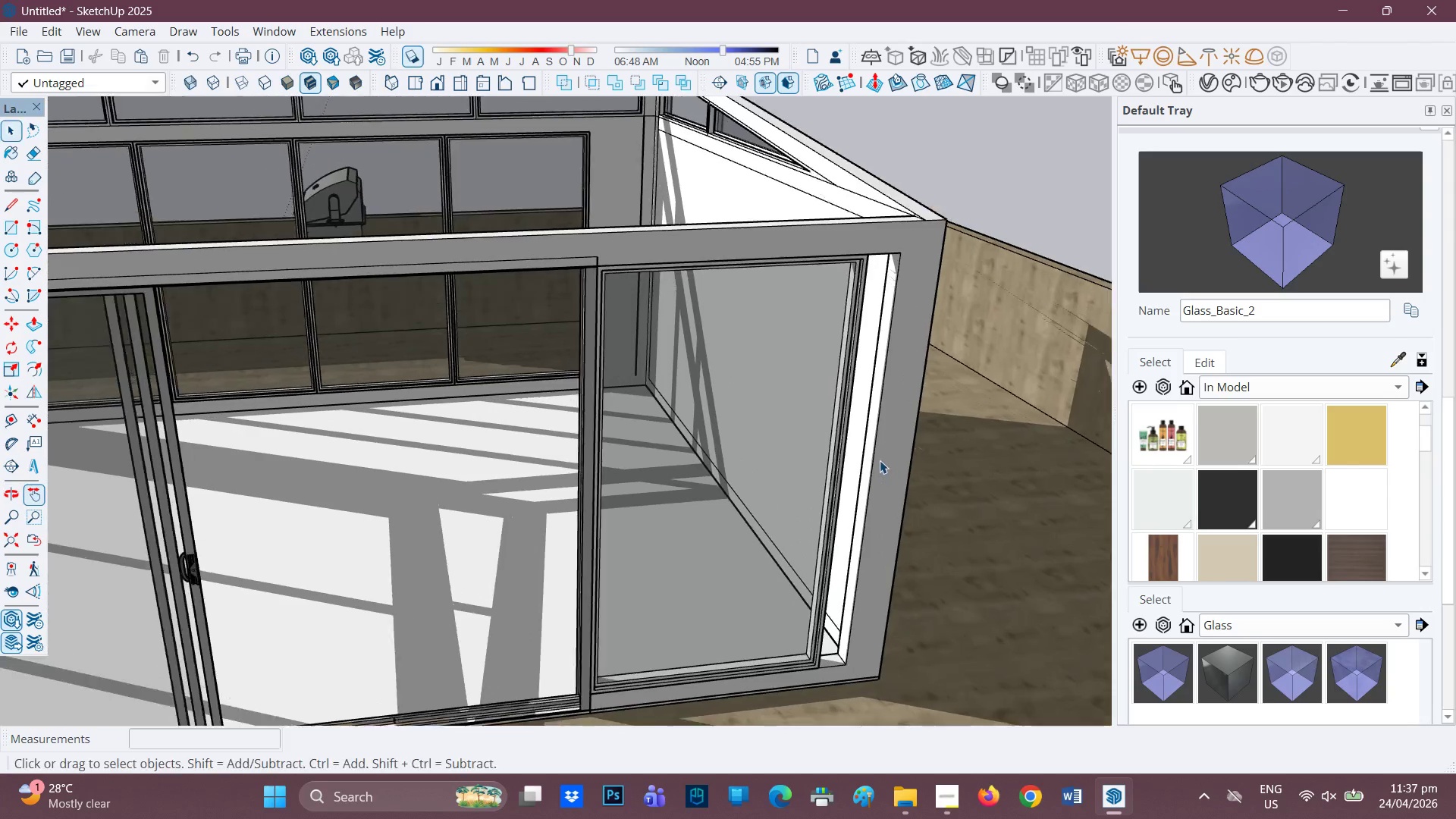 
scroll: coordinate [880, 460], scroll_direction: up, amount: 2.0
 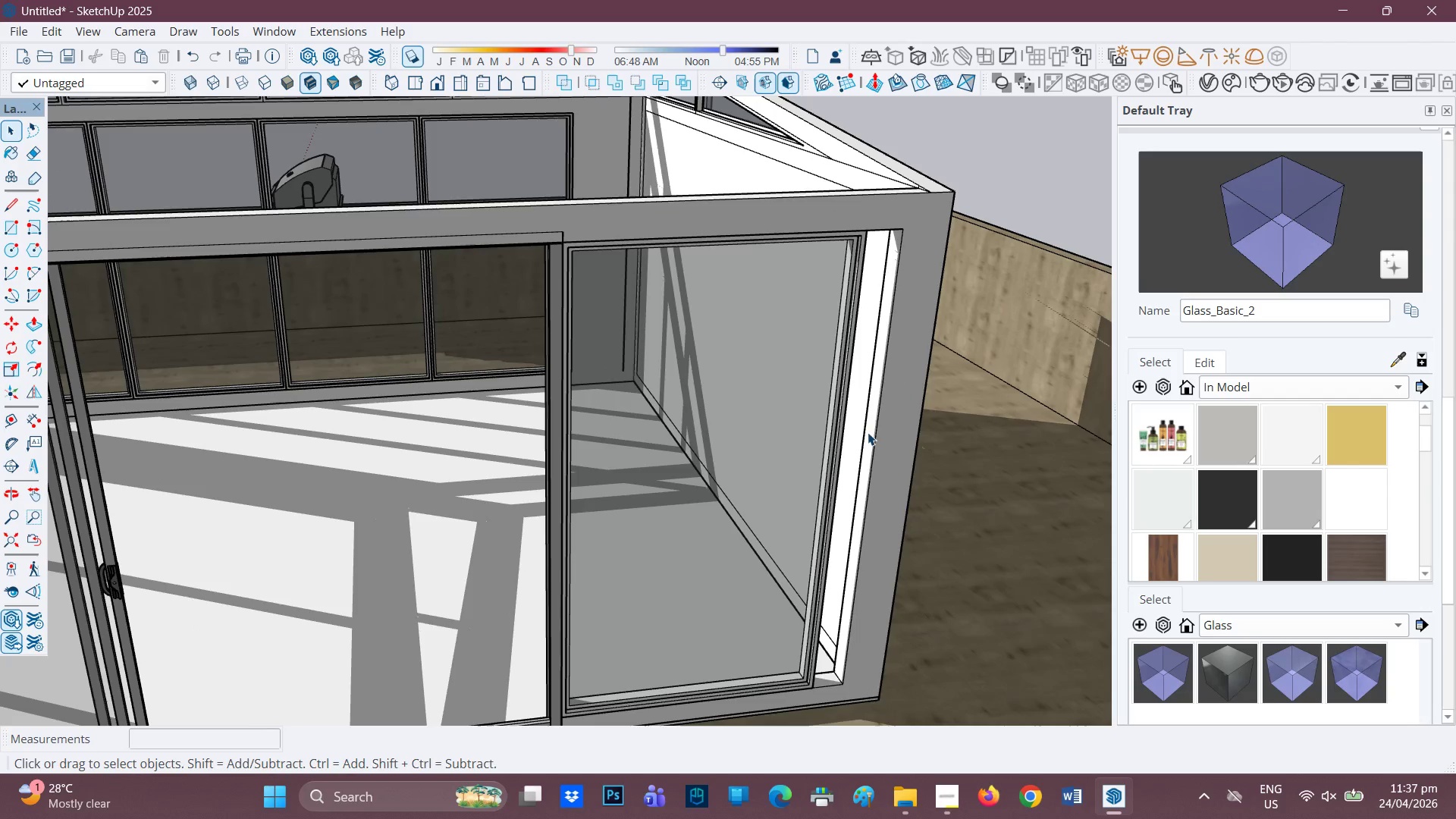 
double_click([868, 432])
 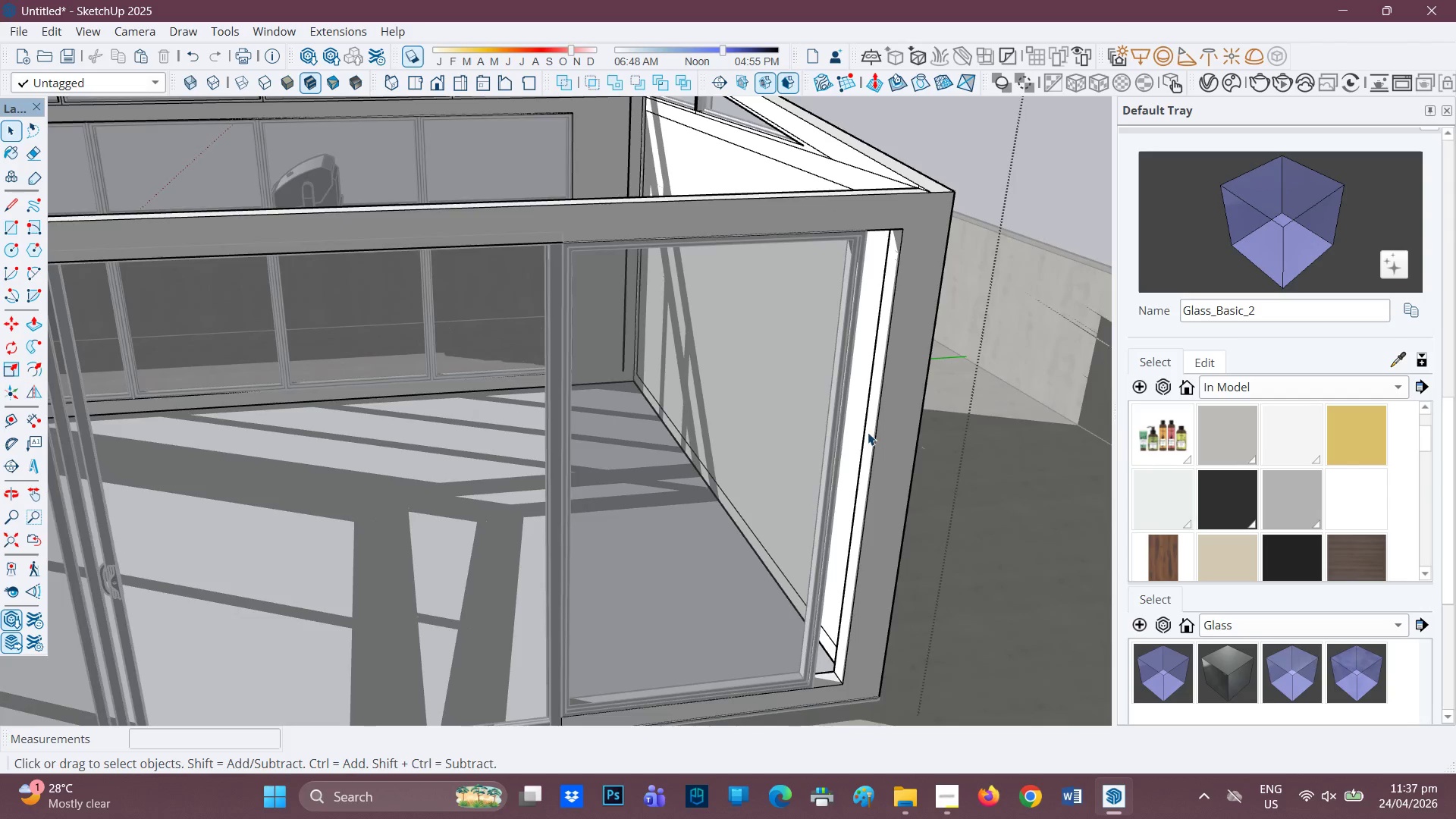 
triple_click([868, 432])
 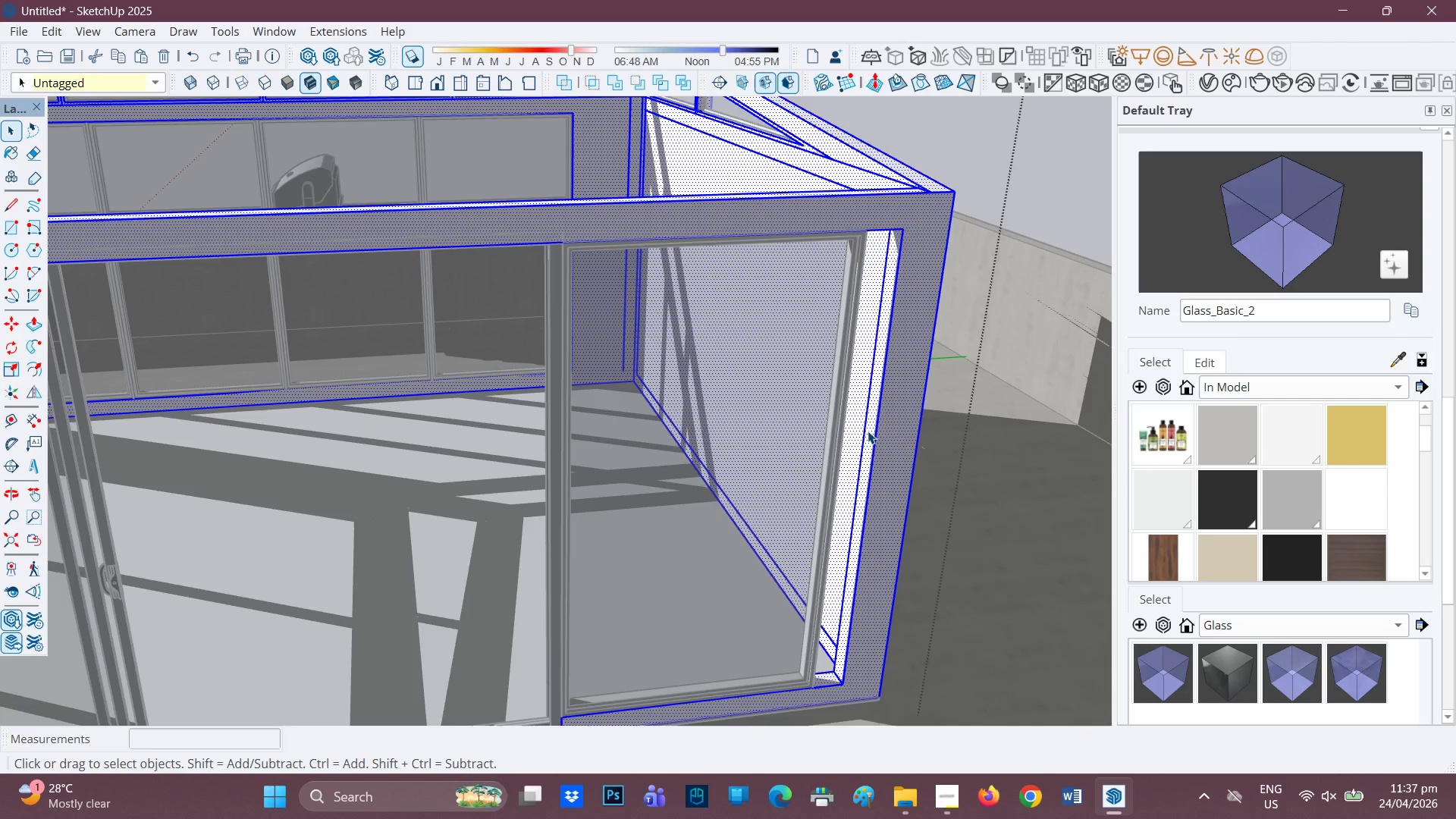 
key(P)
 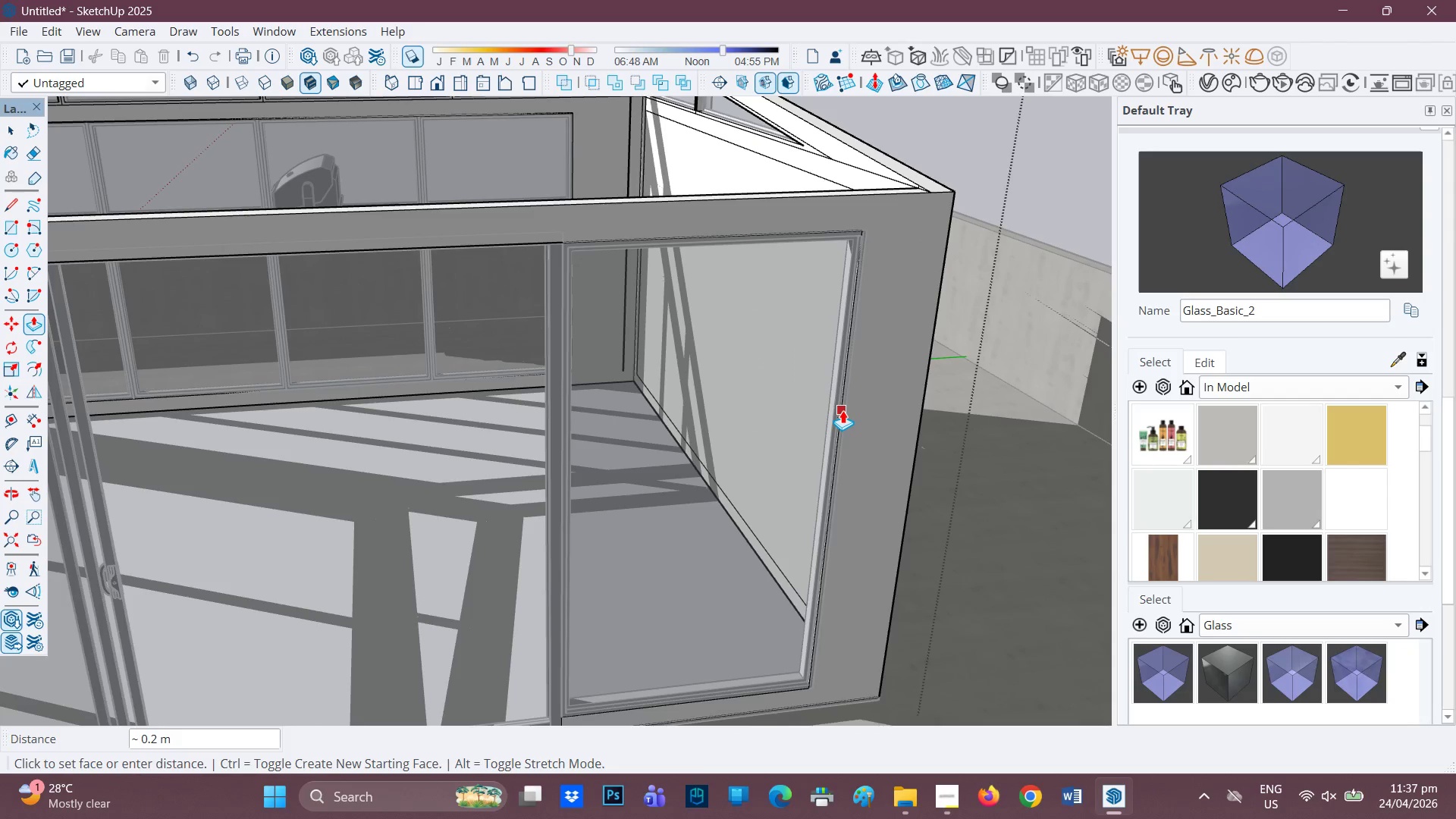 
scroll: coordinate [871, 350], scroll_direction: up, amount: 4.0
 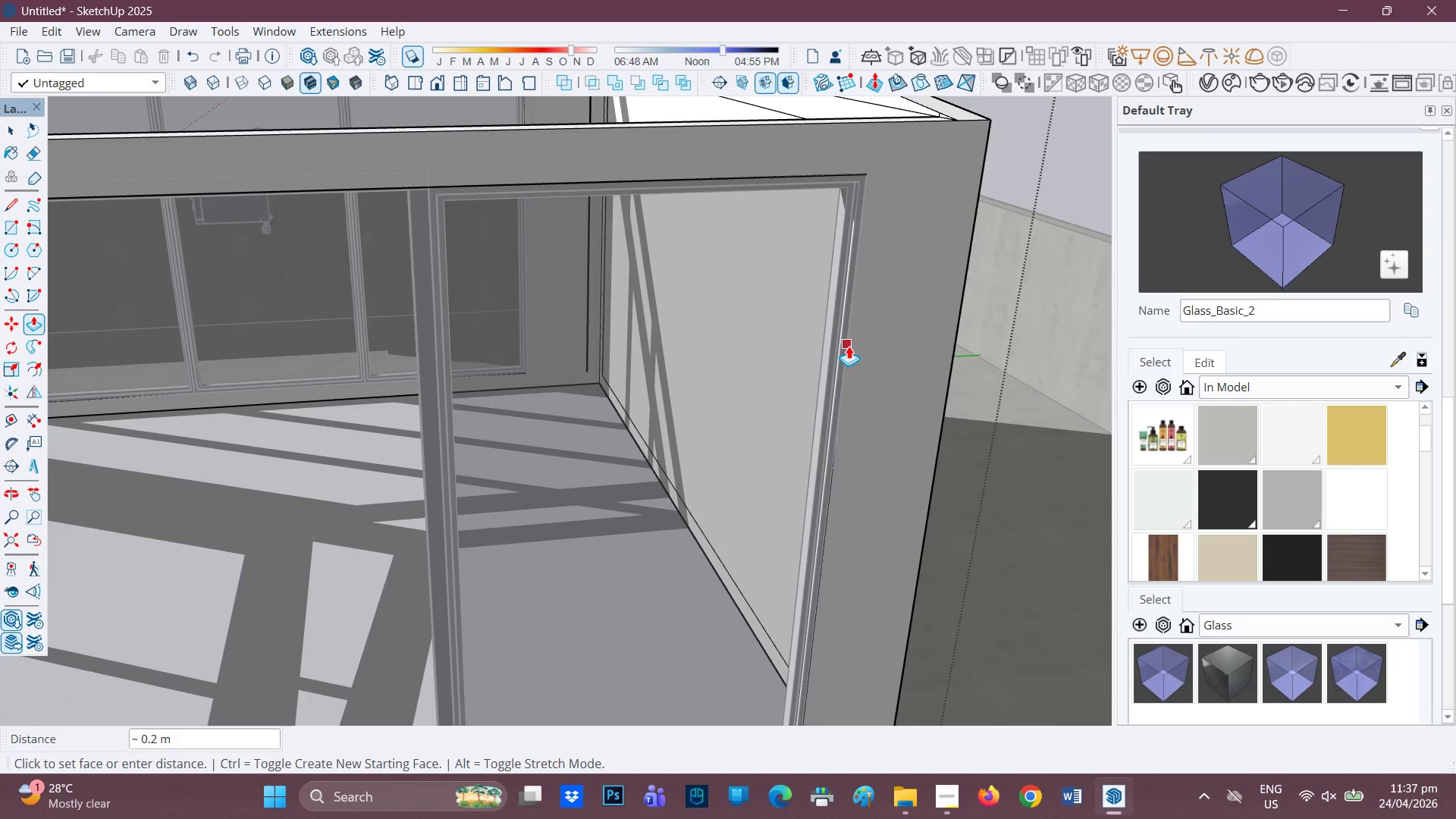 
left_click([849, 346])
 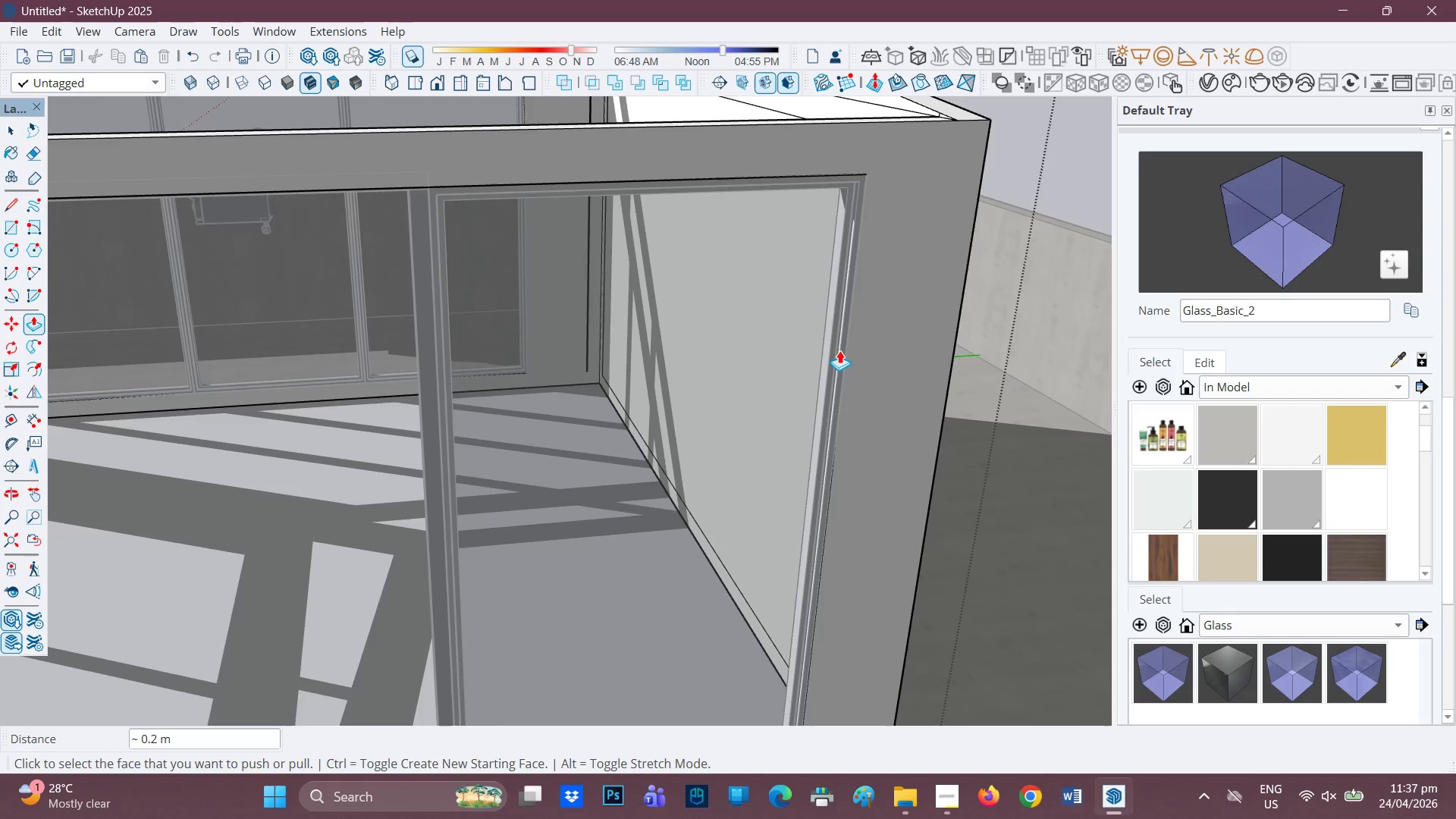 
key(H)
 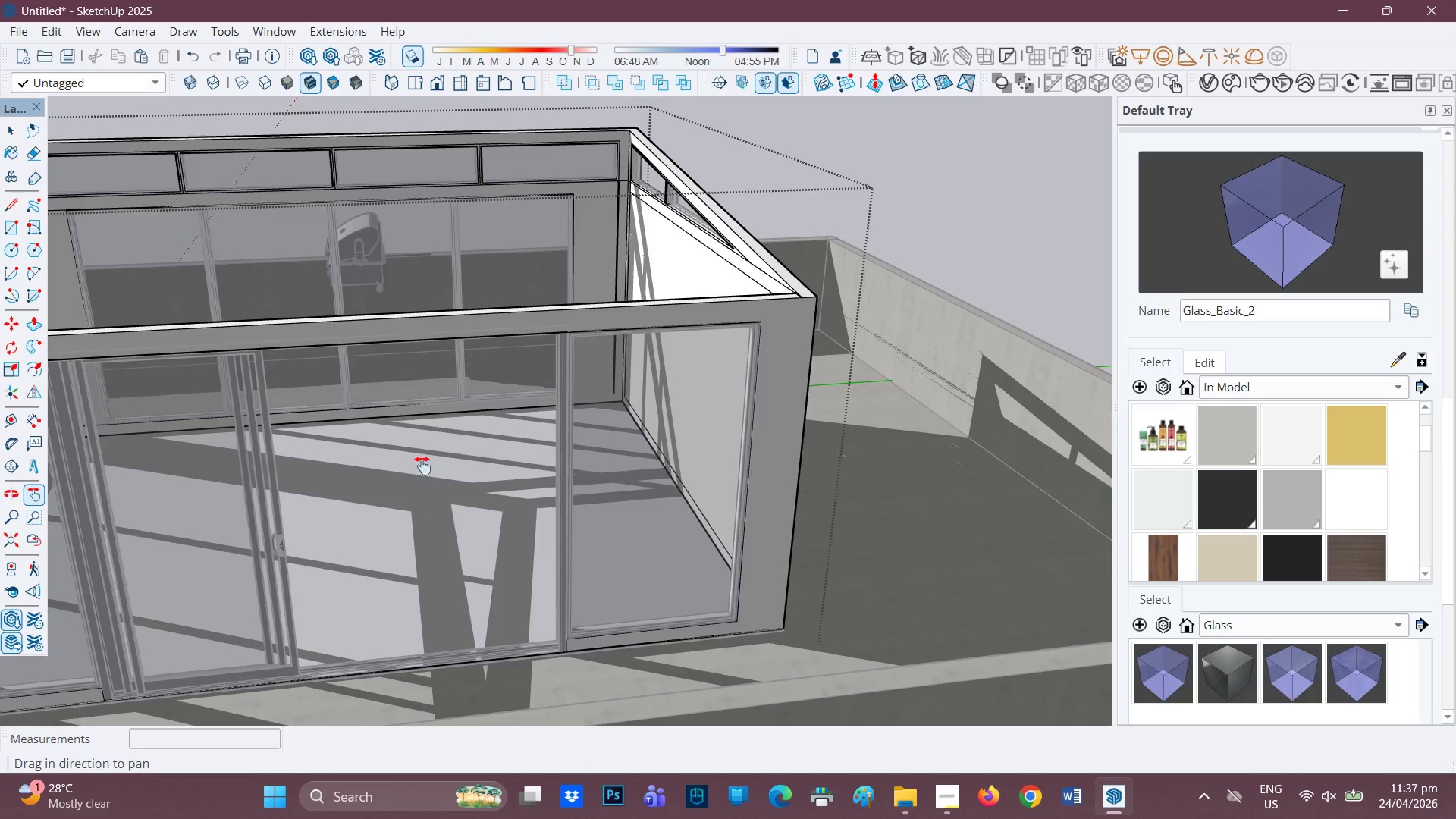 
left_click_drag(start_coordinate=[398, 478], to_coordinate=[698, 416])
 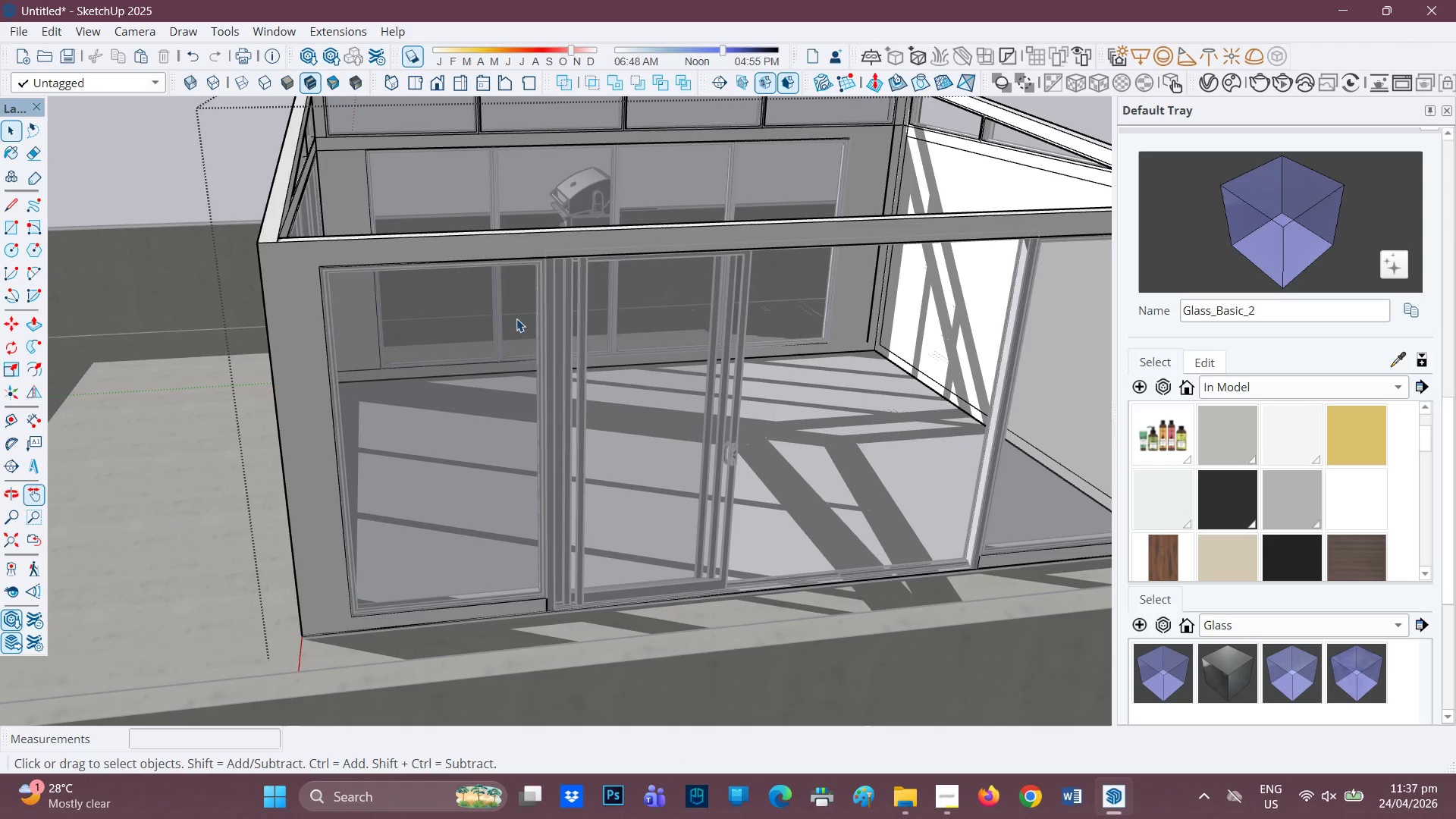 
scroll: coordinate [590, 494], scroll_direction: down, amount: 10.0
 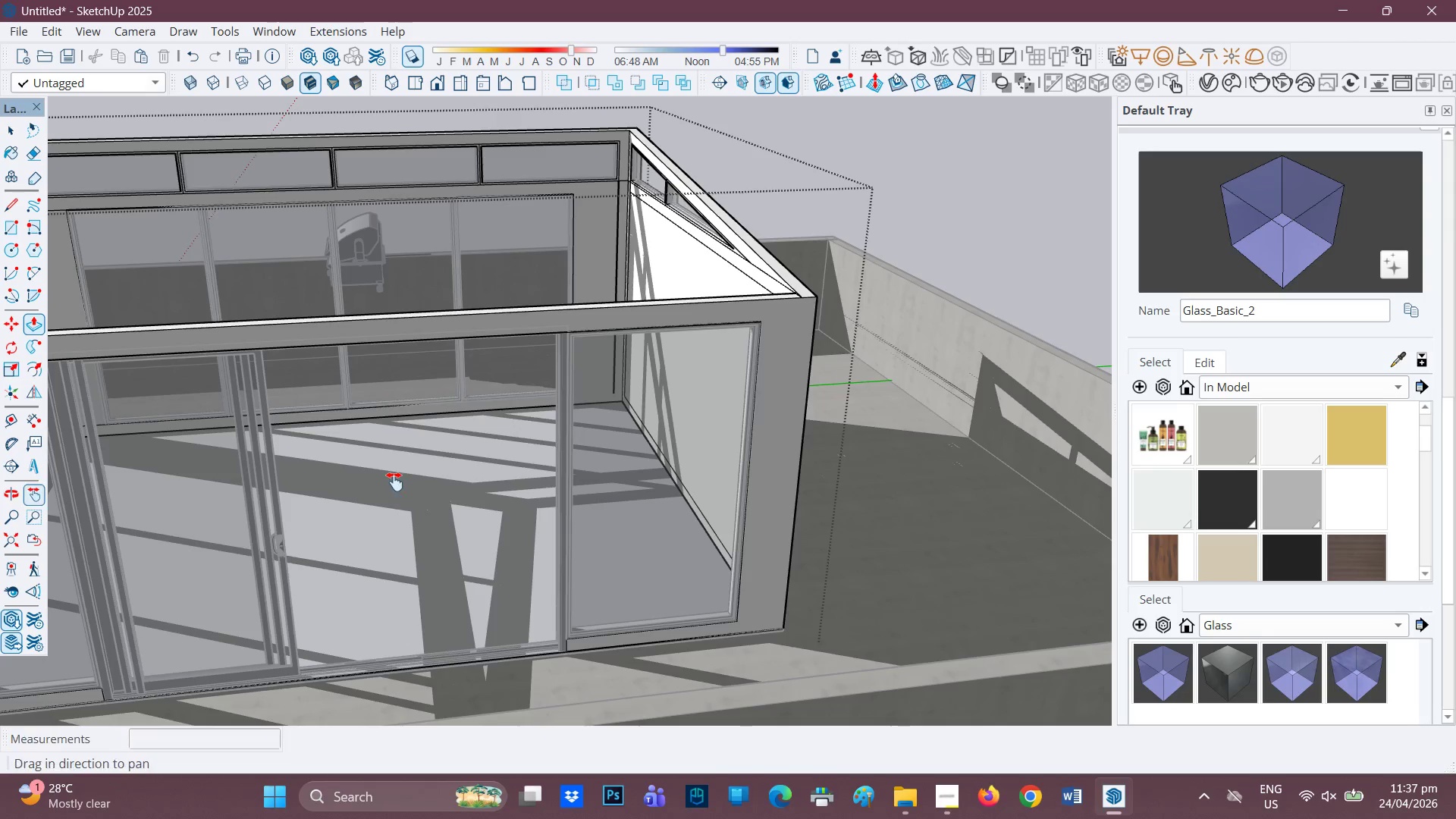 
key(Space)
 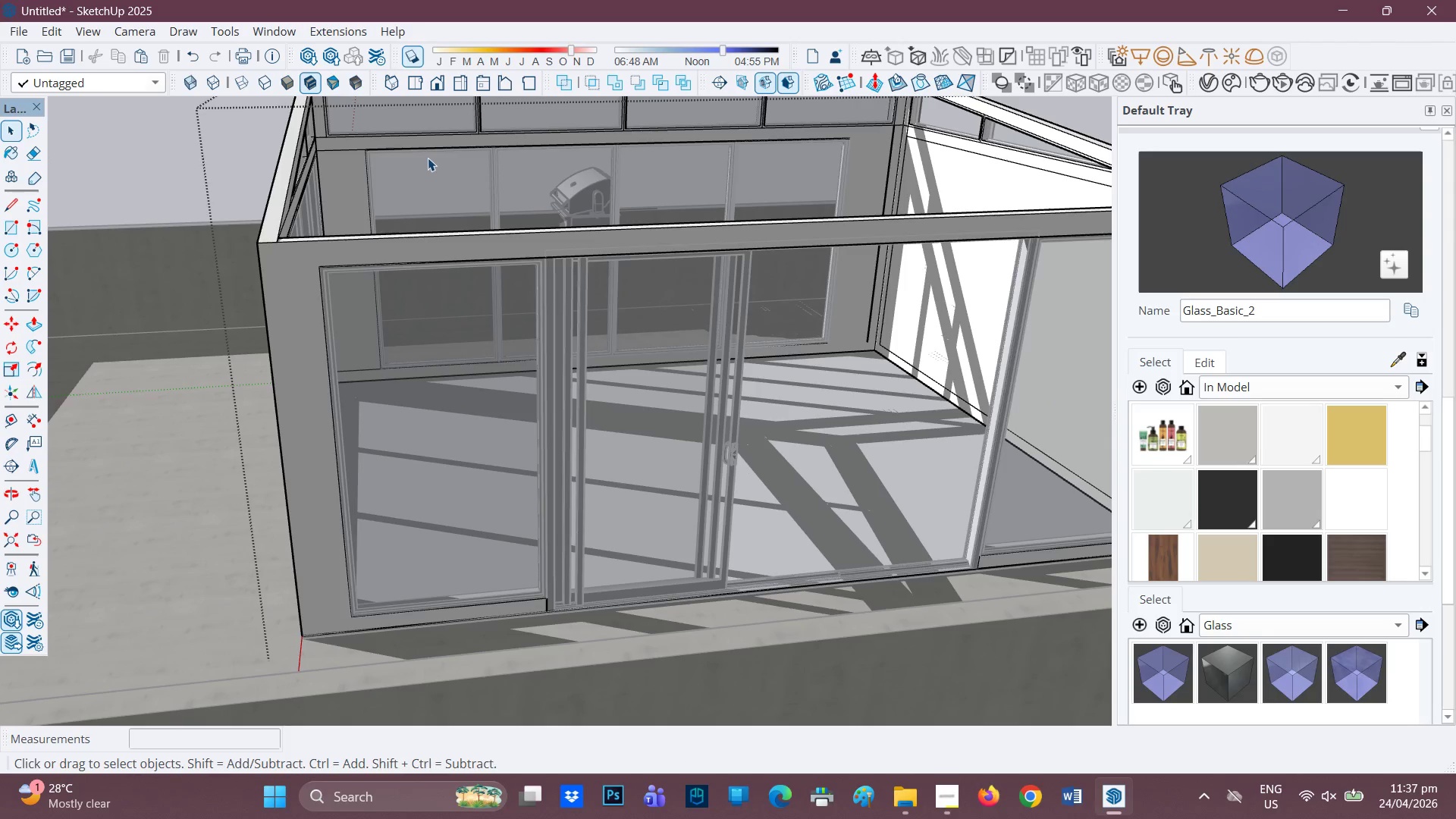 
left_click([428, 158])
 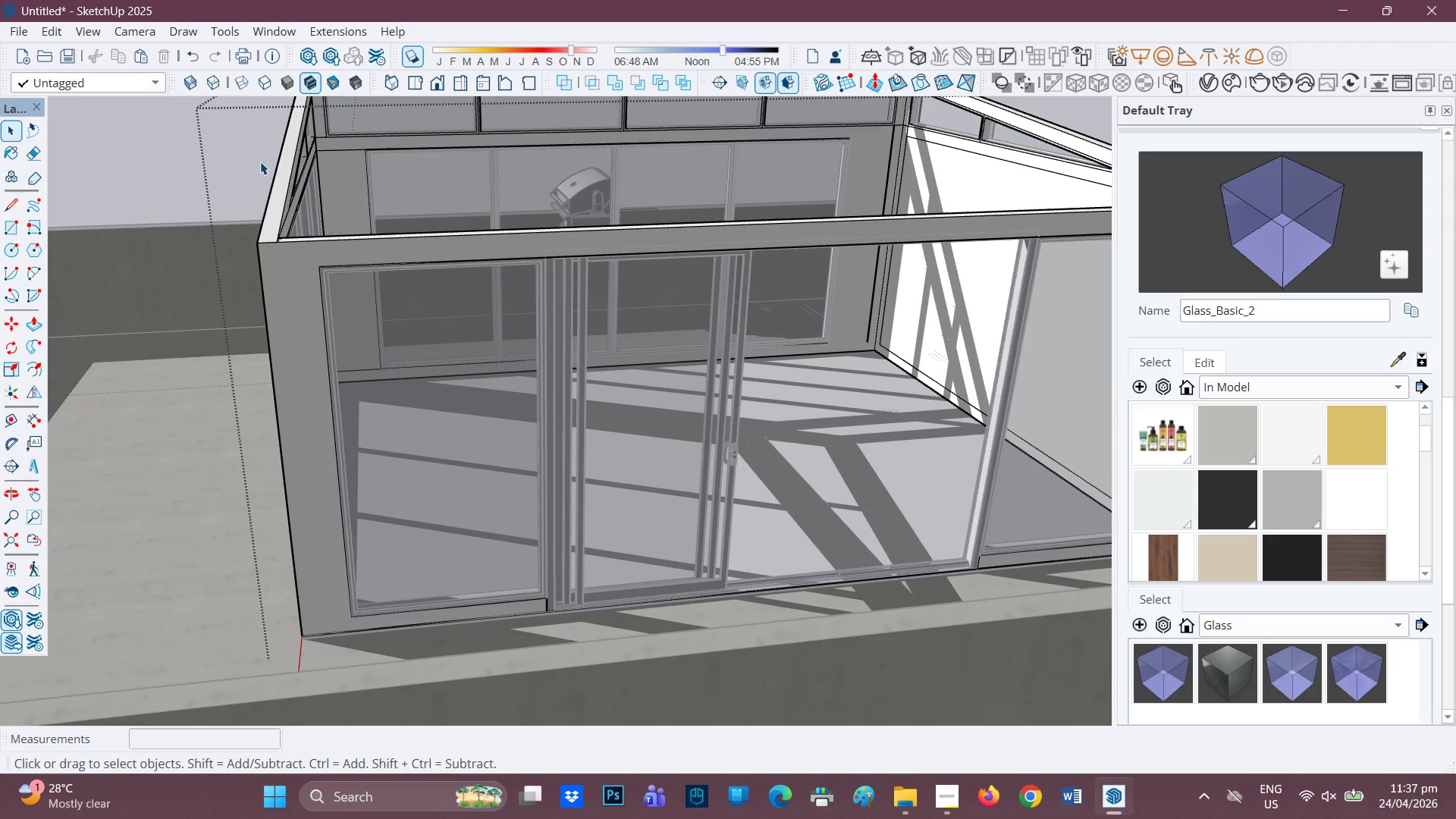 
left_click([235, 152])
 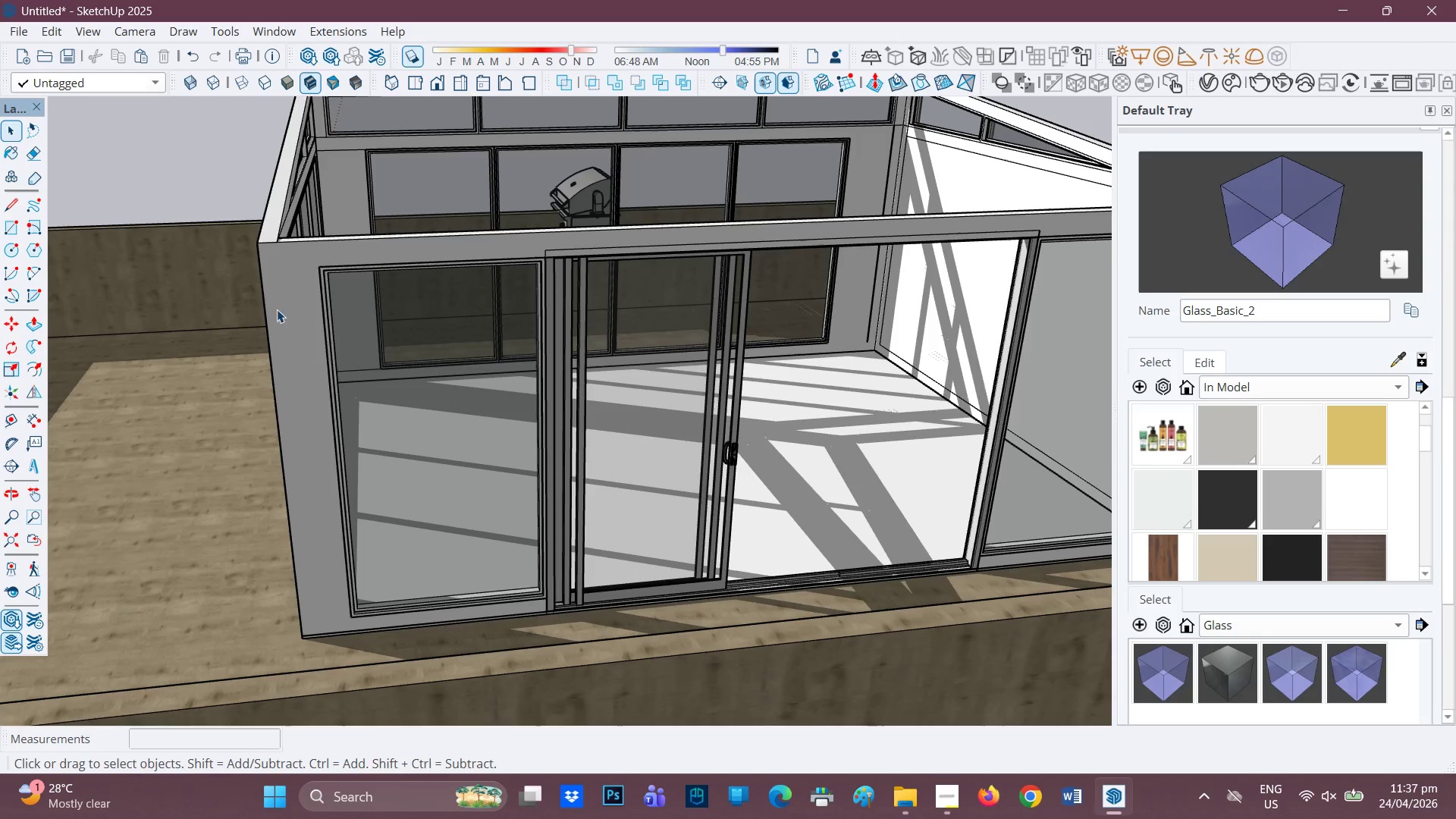 
scroll: coordinate [290, 316], scroll_direction: up, amount: 12.0
 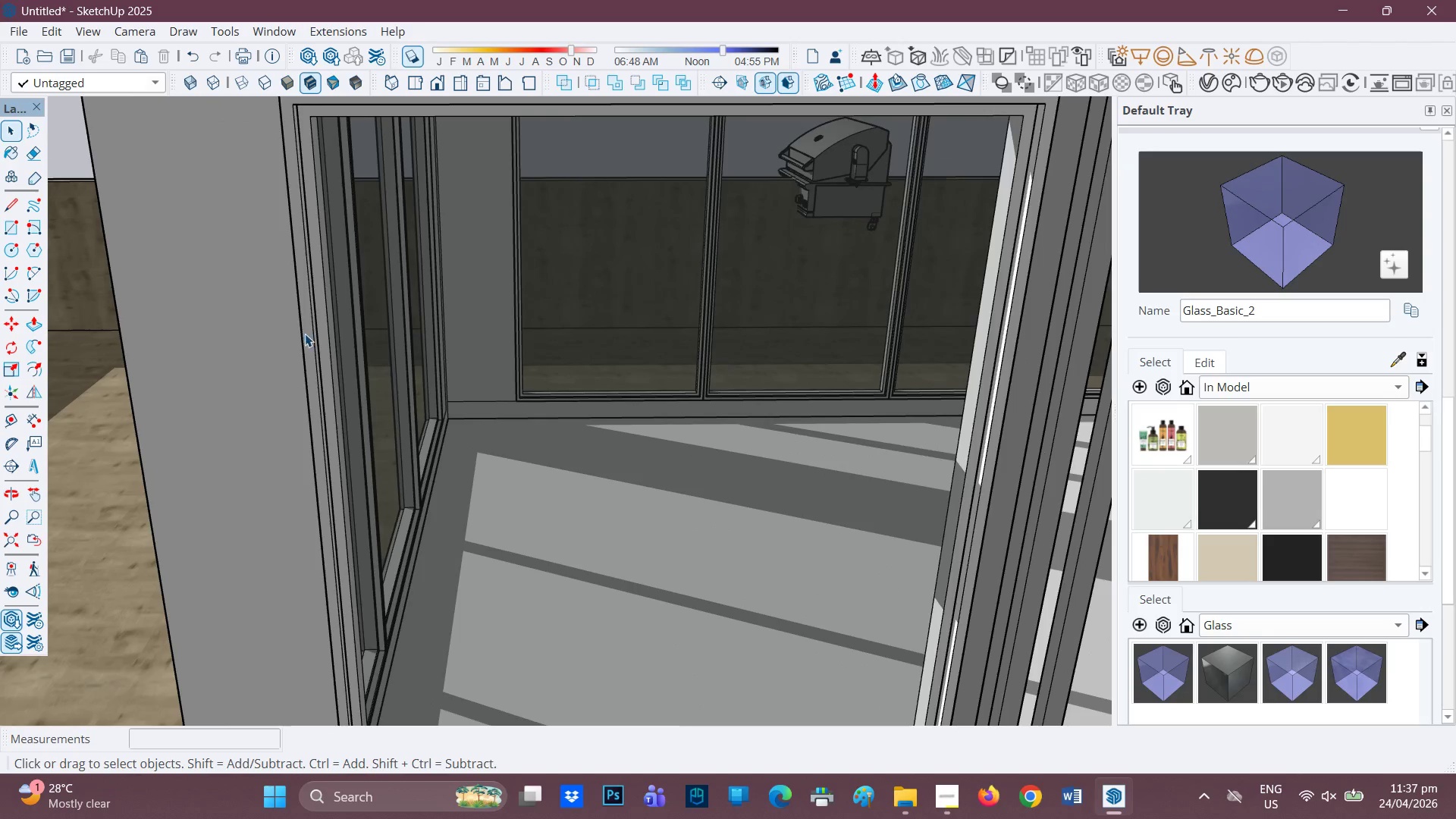 
left_click([306, 334])
 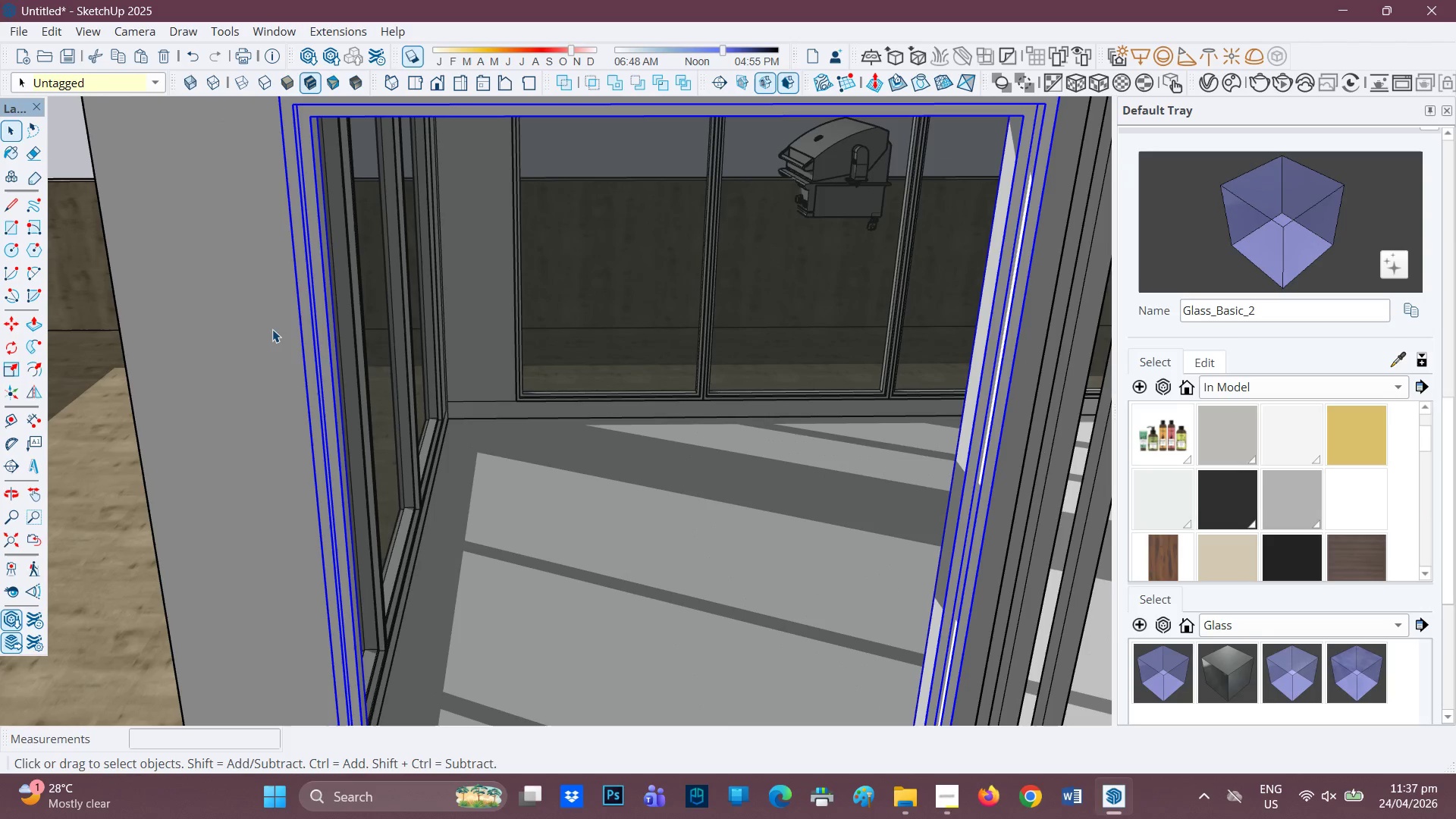 
double_click([272, 329])
 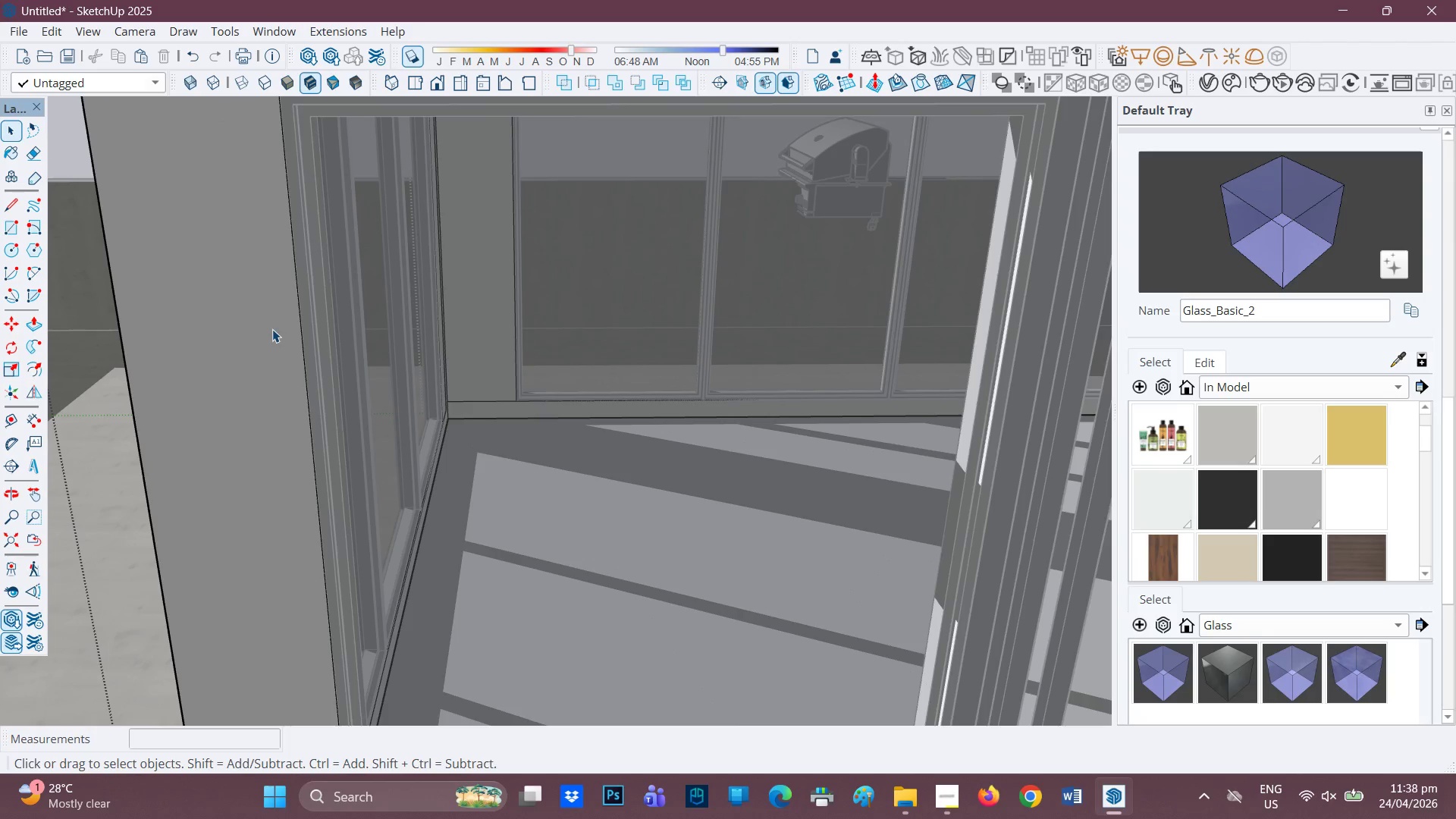 
double_click([272, 329])
 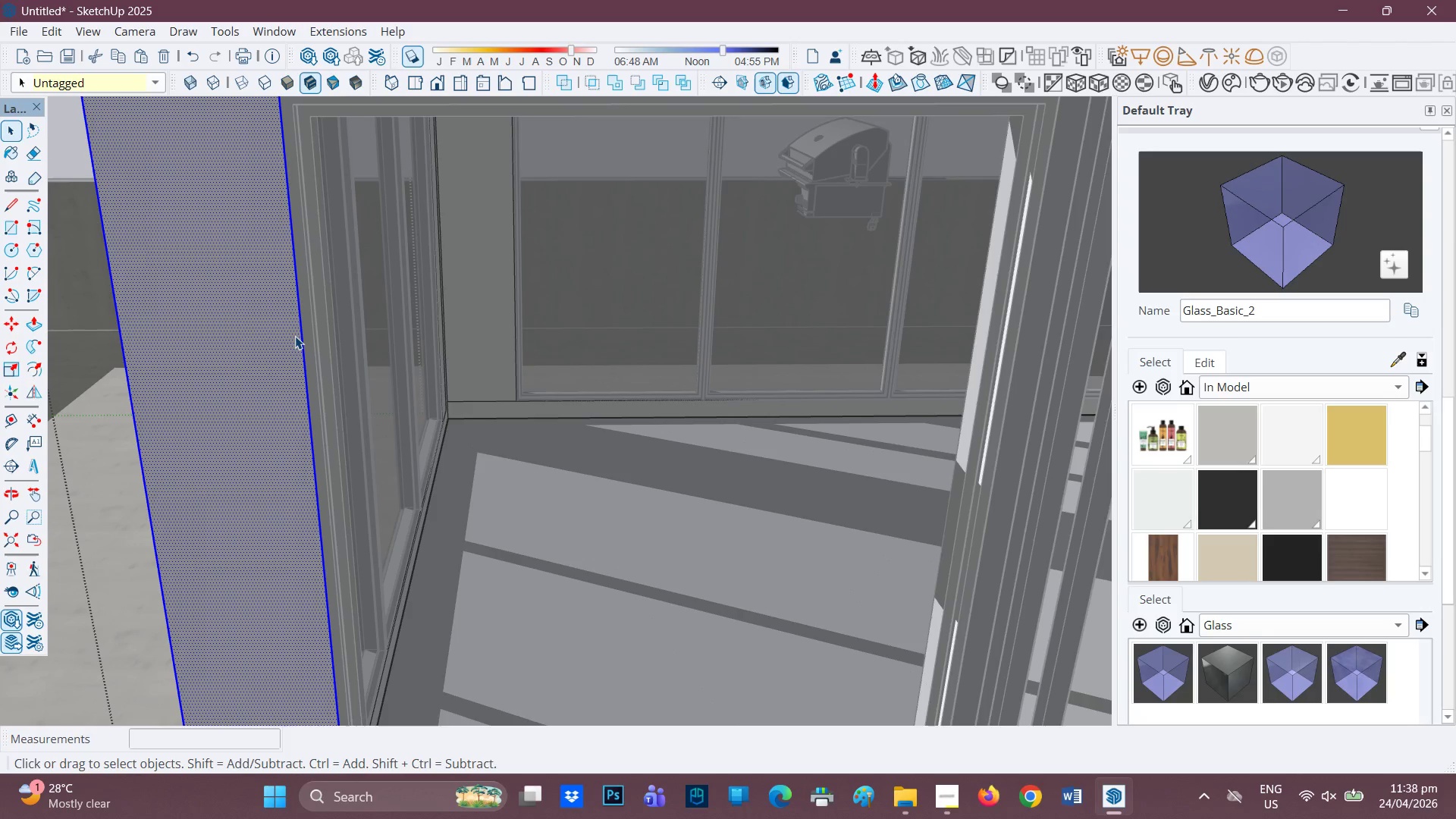 
scroll: coordinate [598, 417], scroll_direction: down, amount: 21.0
 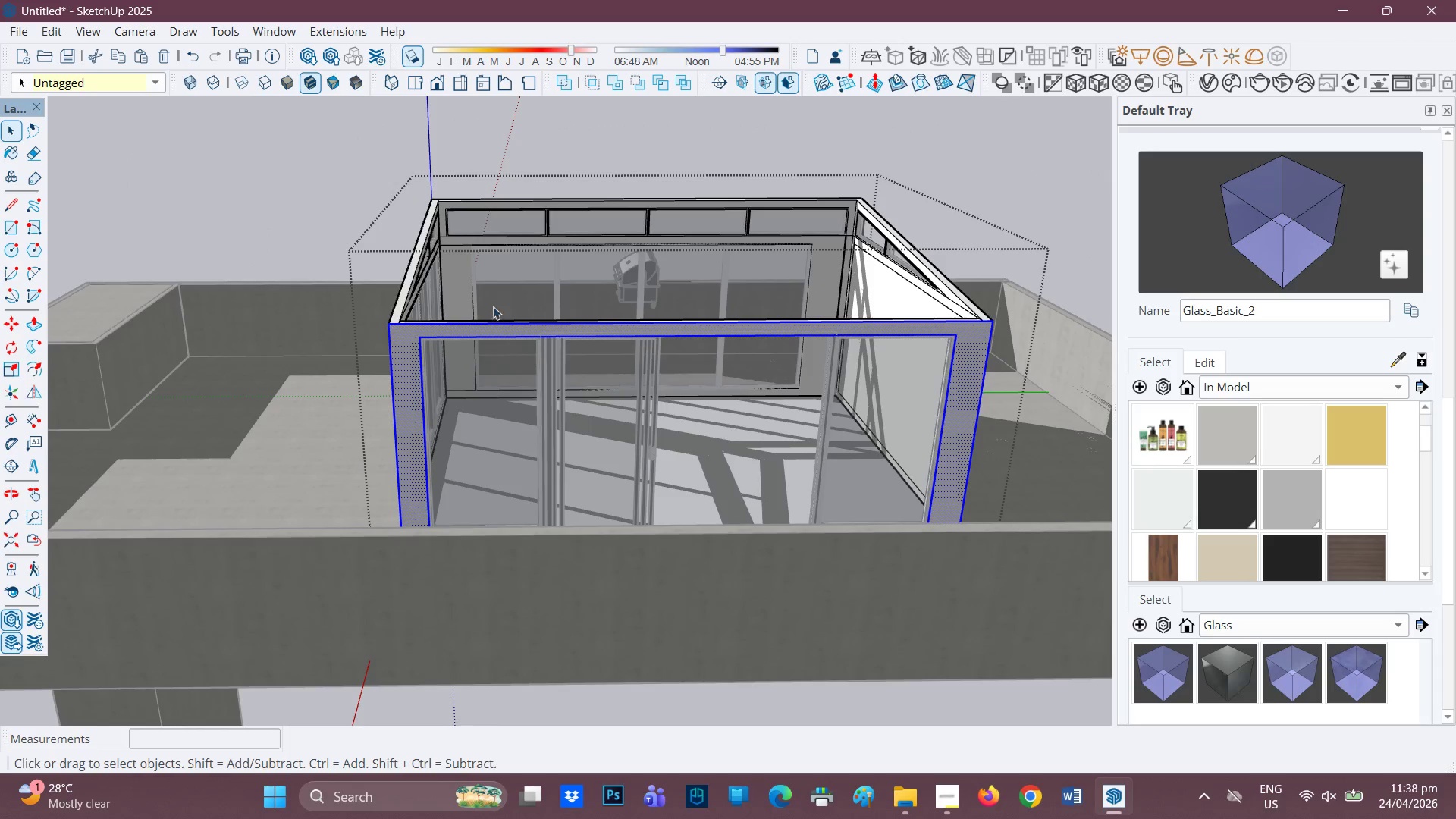 
key(Space)
 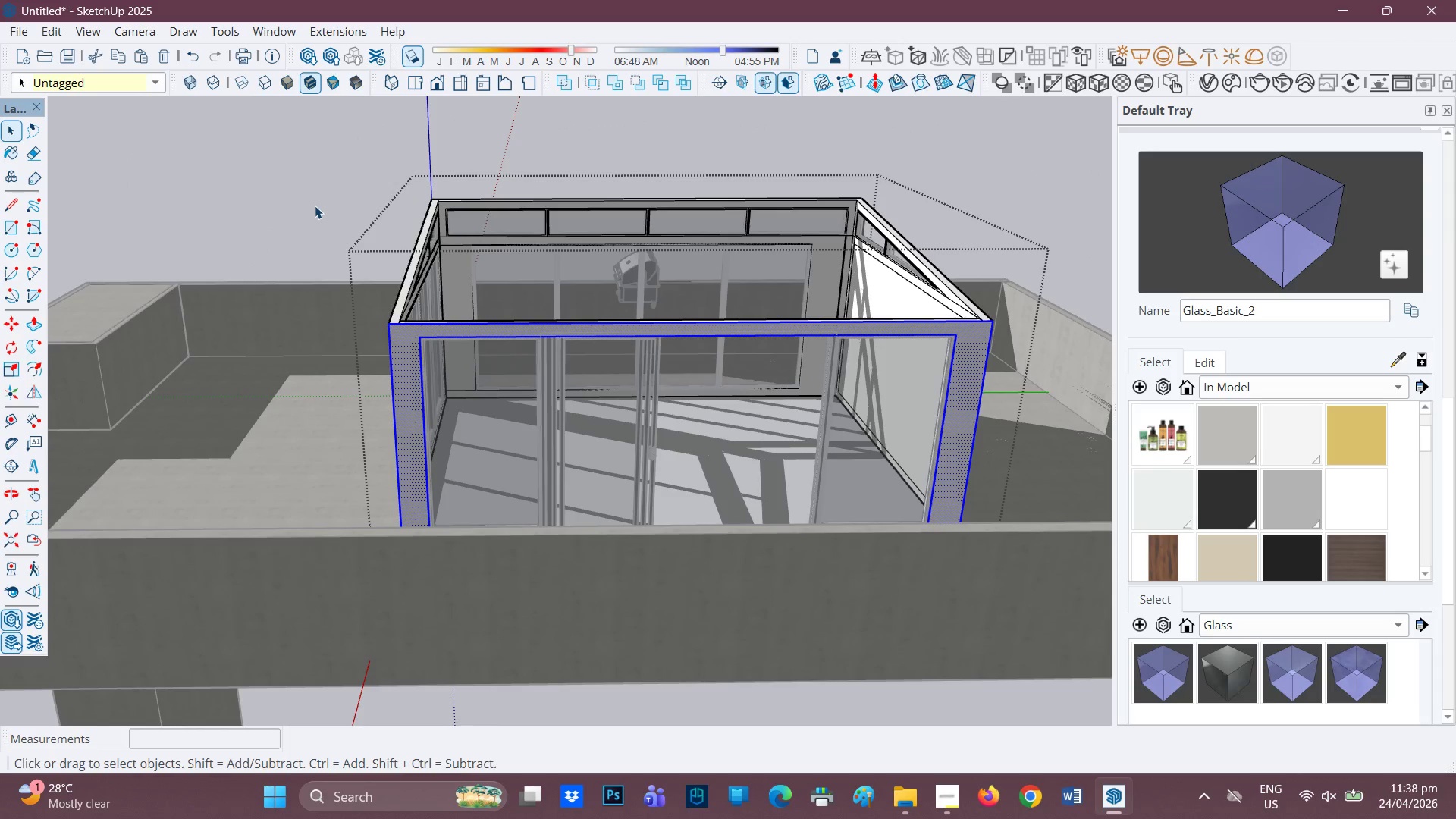 
left_click([315, 206])
 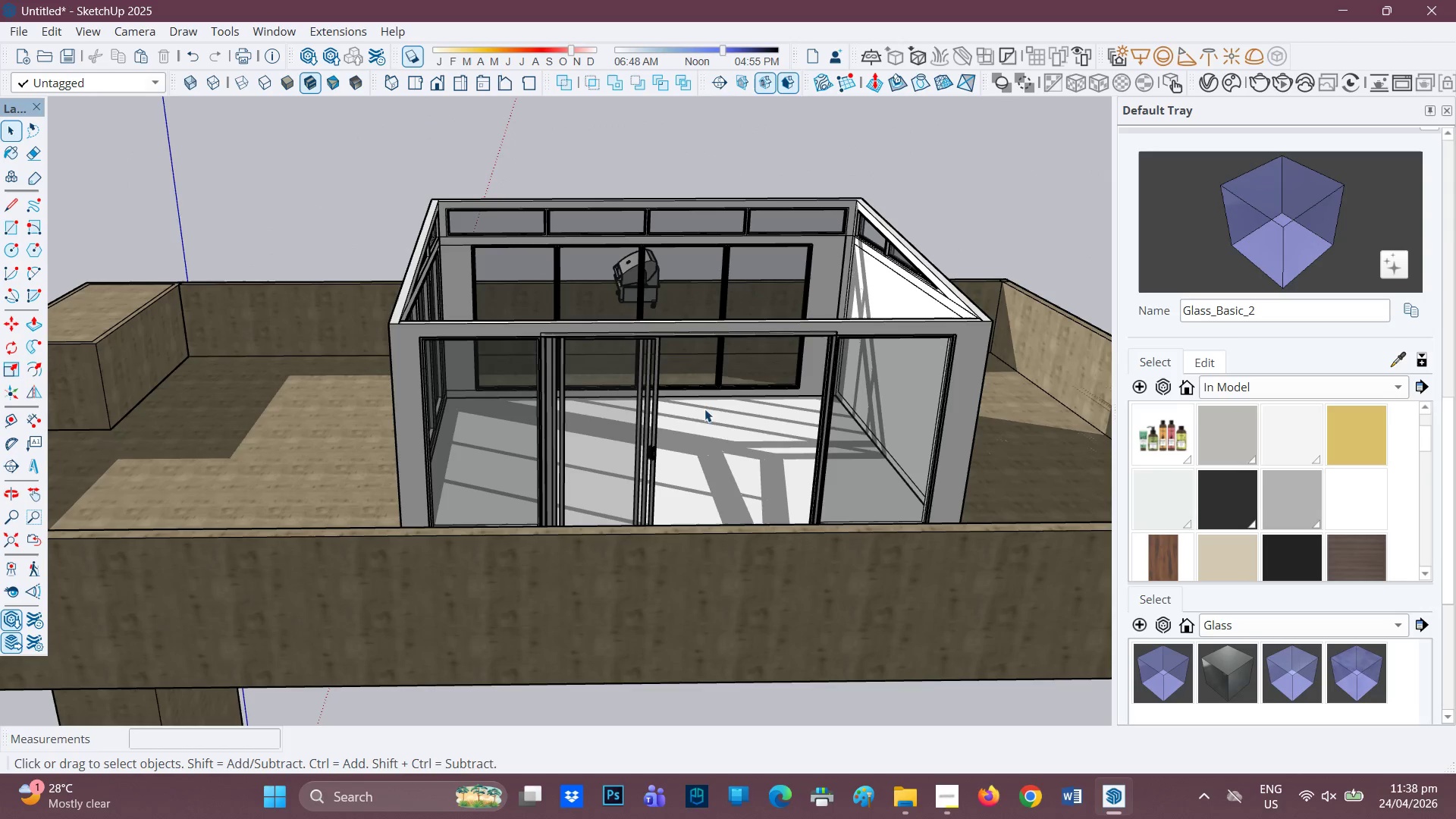 
scroll: coordinate [698, 508], scroll_direction: up, amount: 4.0
 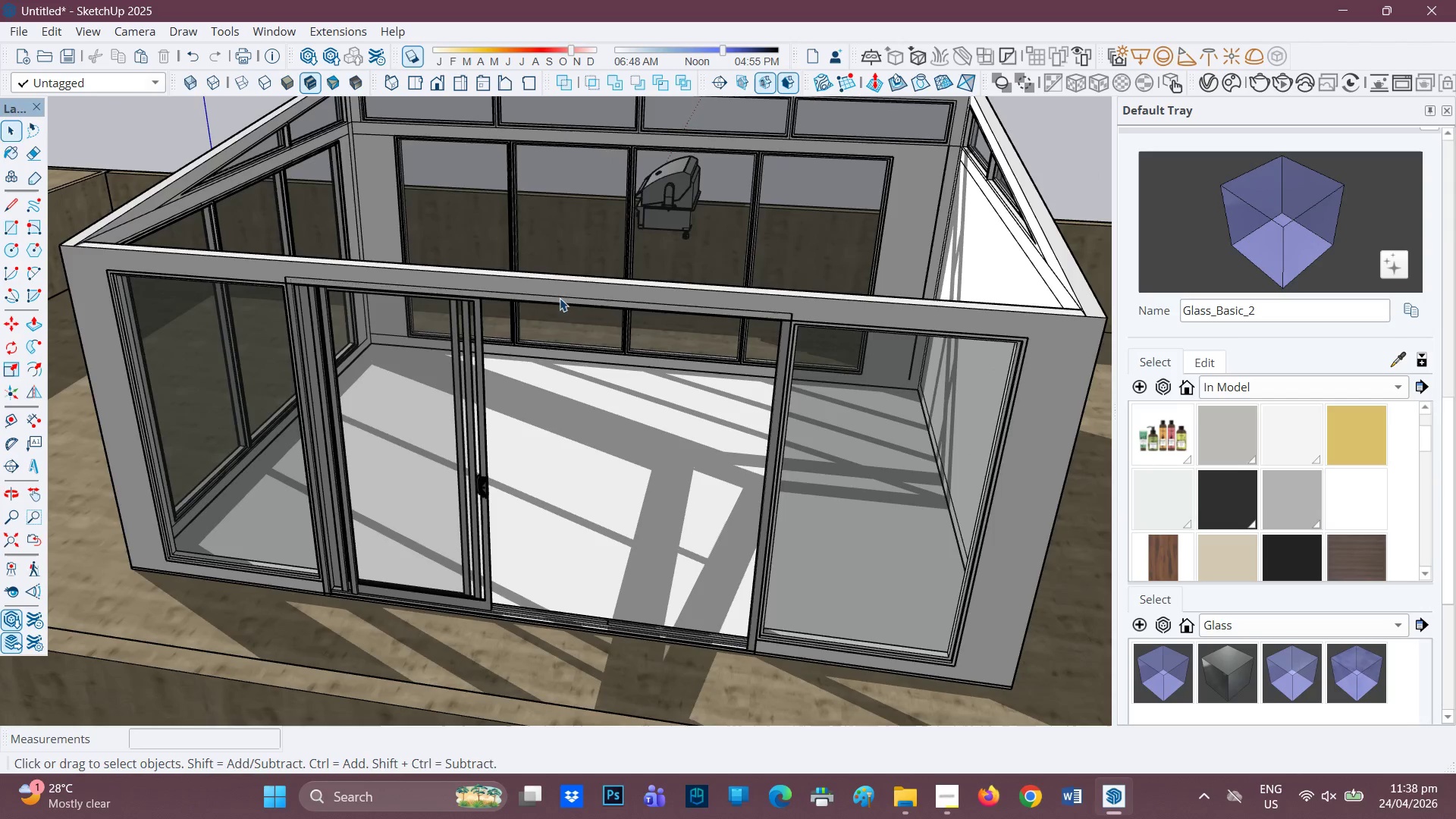 
key(Space)
 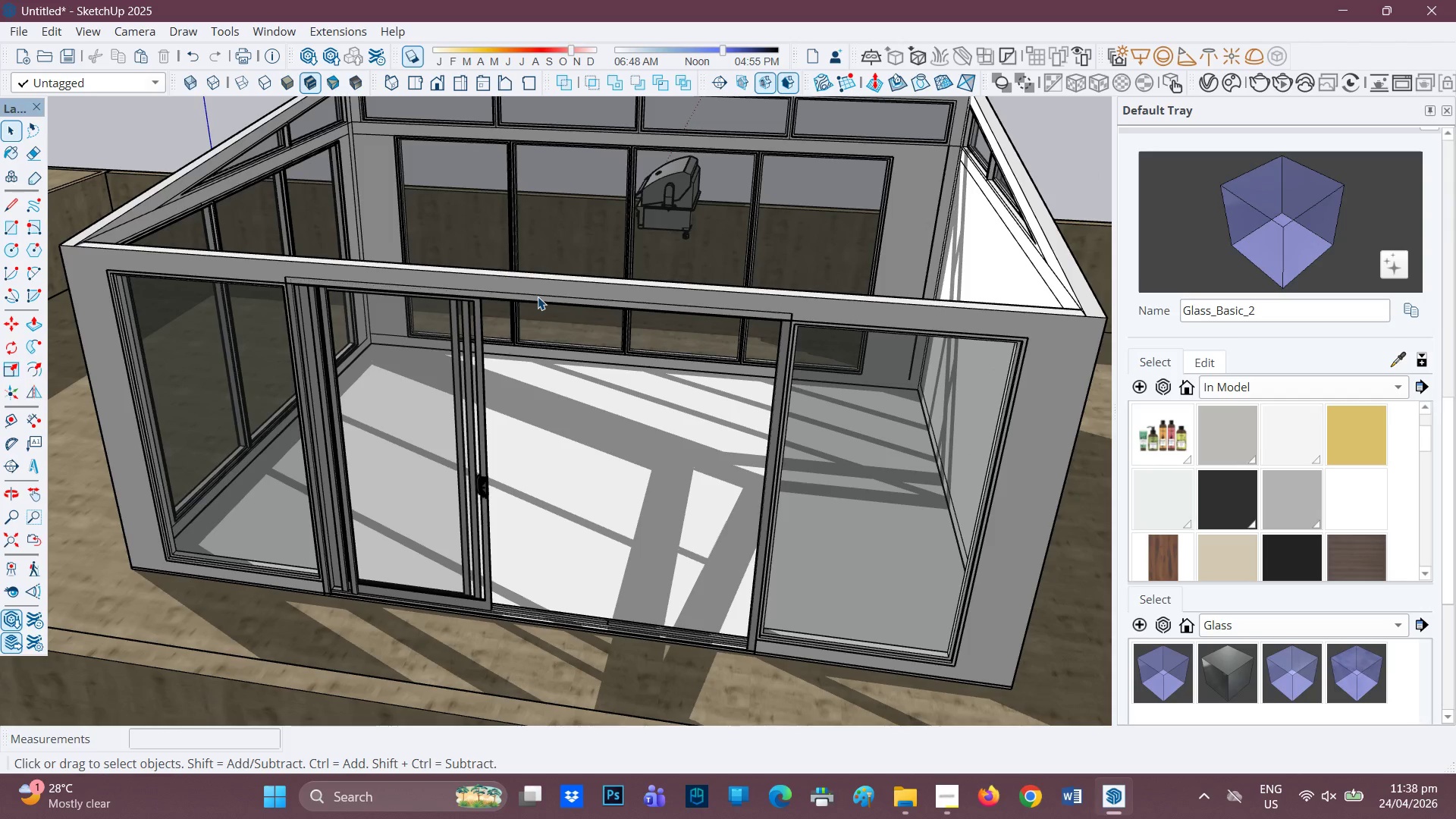 
left_click([538, 297])
 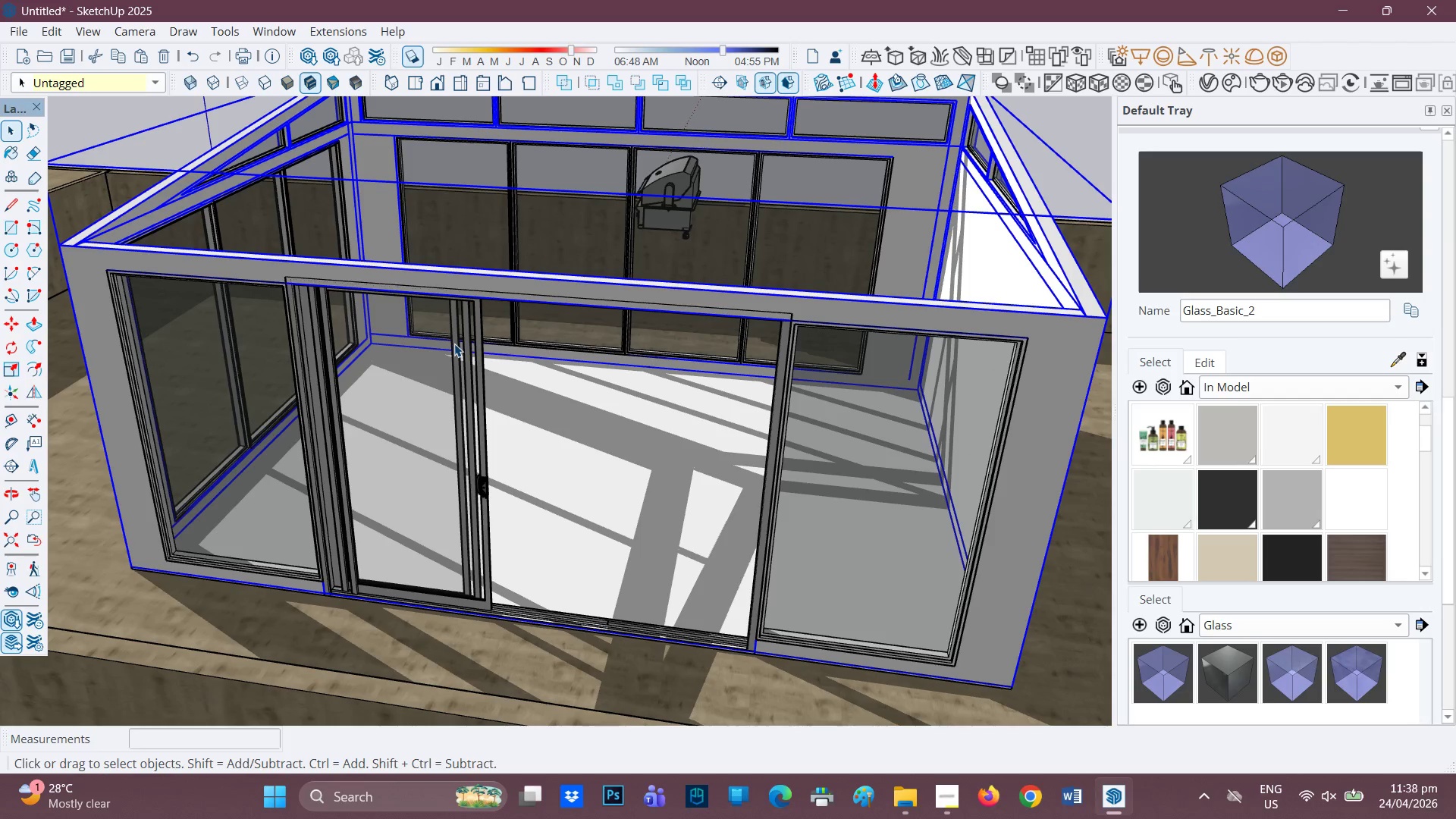 
double_click([469, 353])
 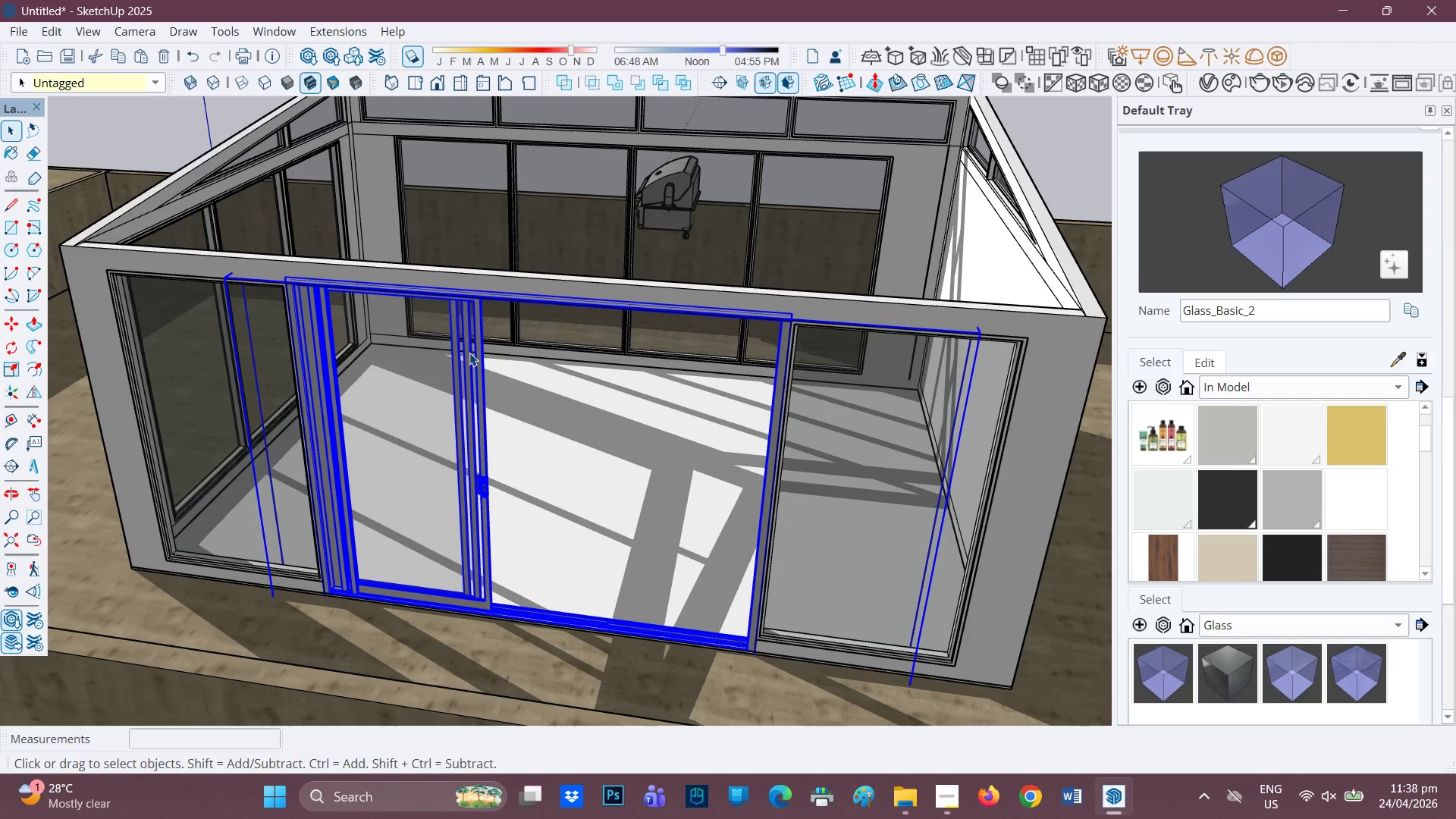 
double_click([469, 353])
 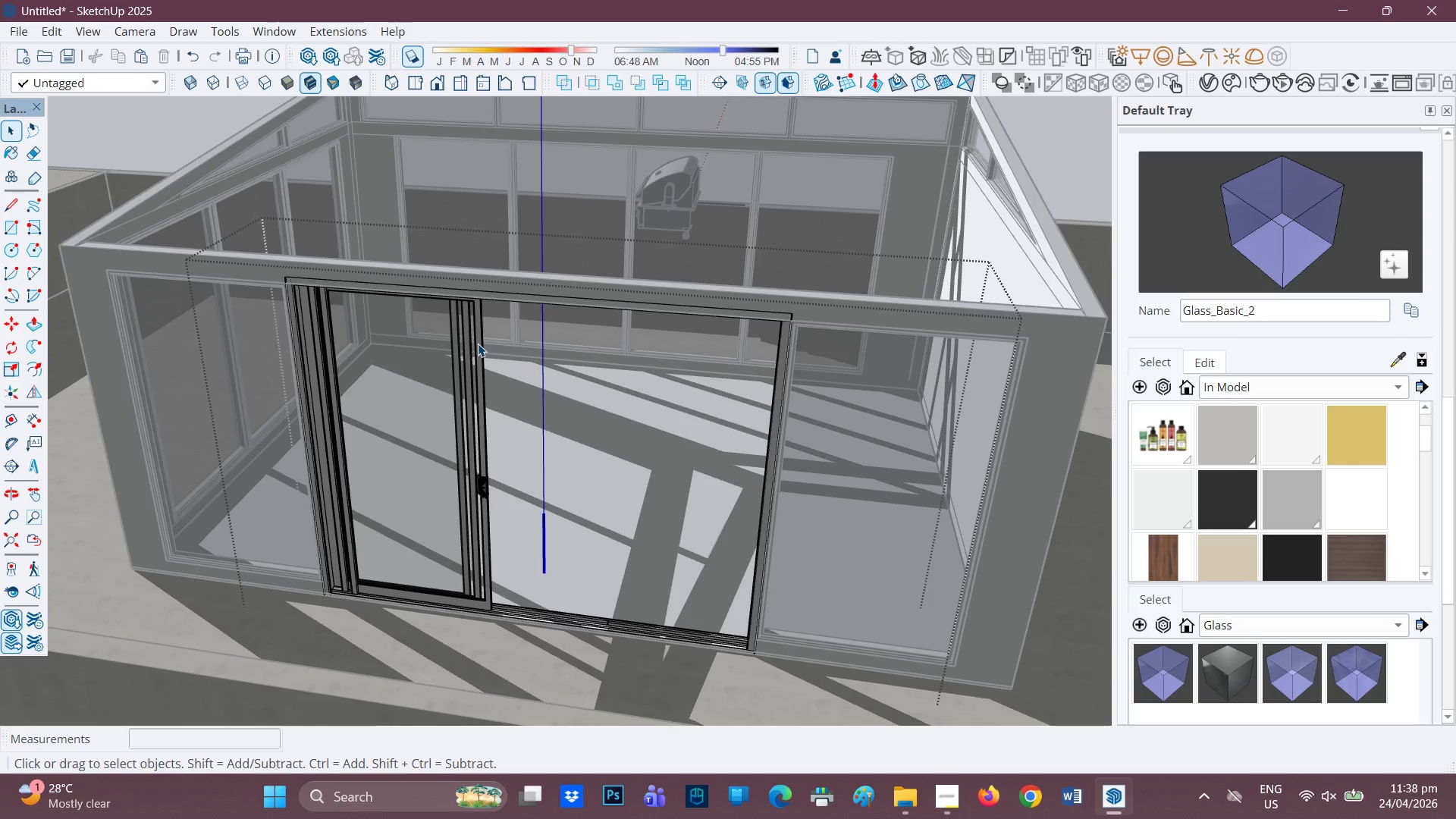 
left_click([478, 344])
 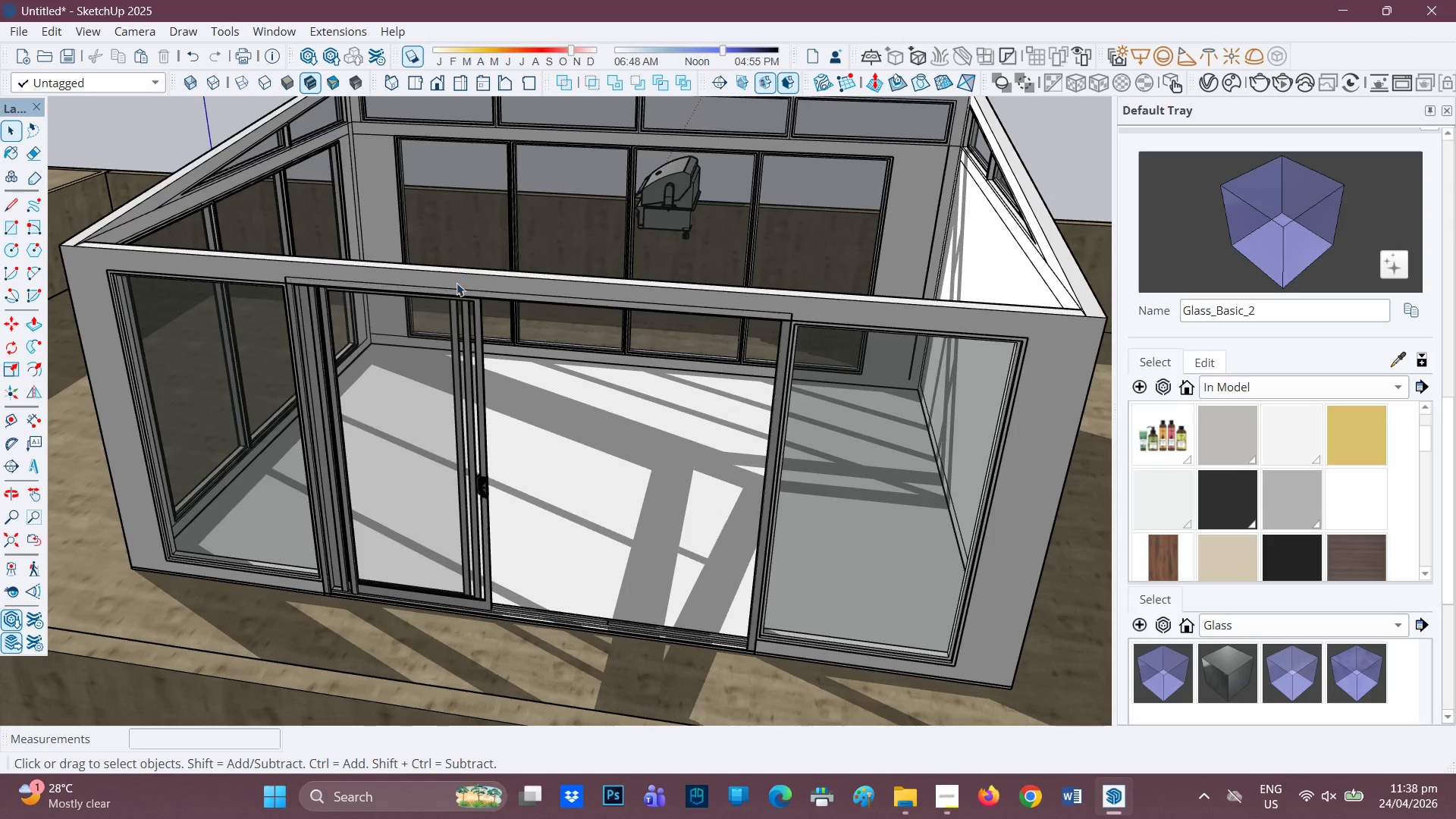 
left_click([464, 318])
 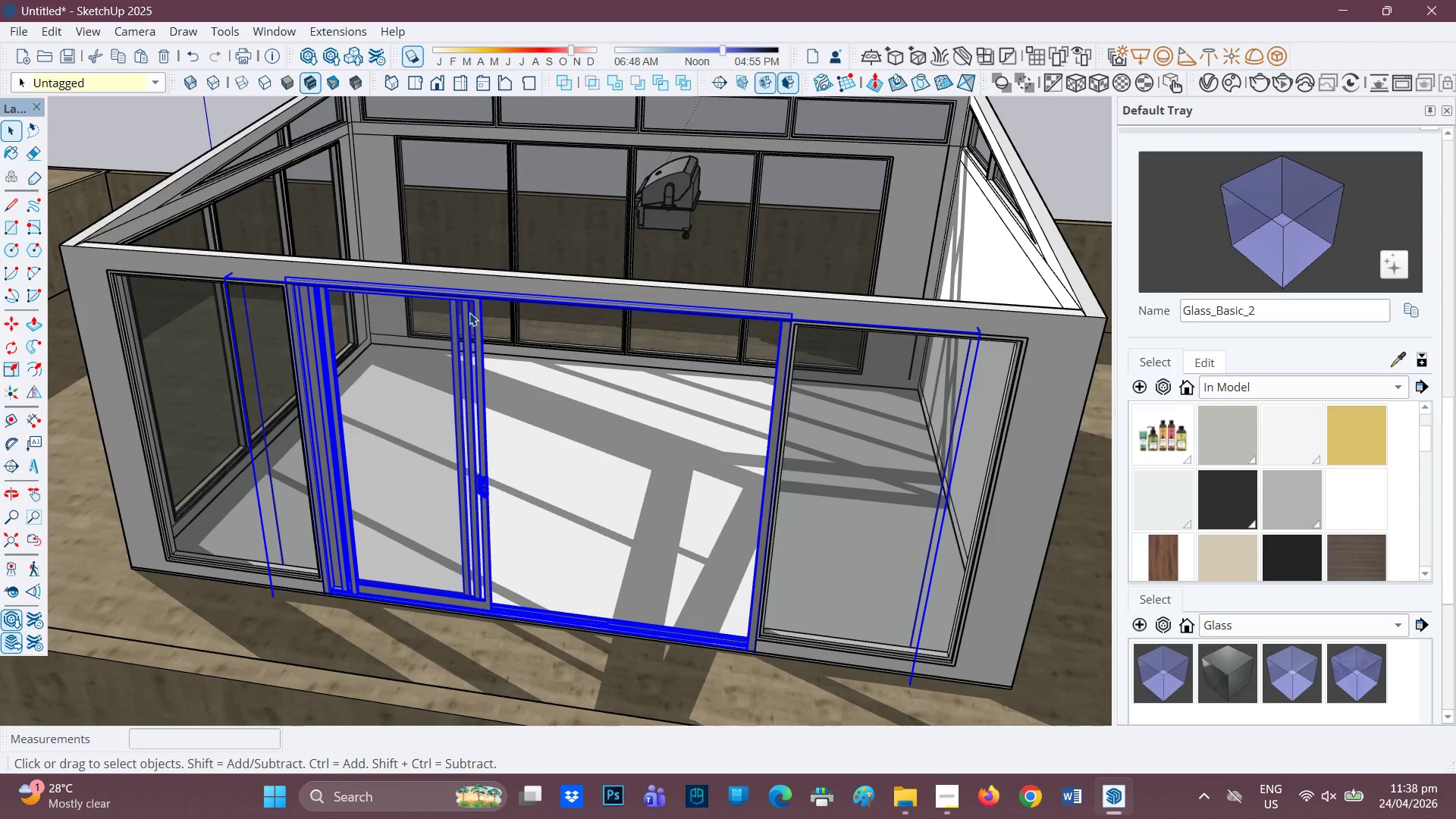 
key(M)
 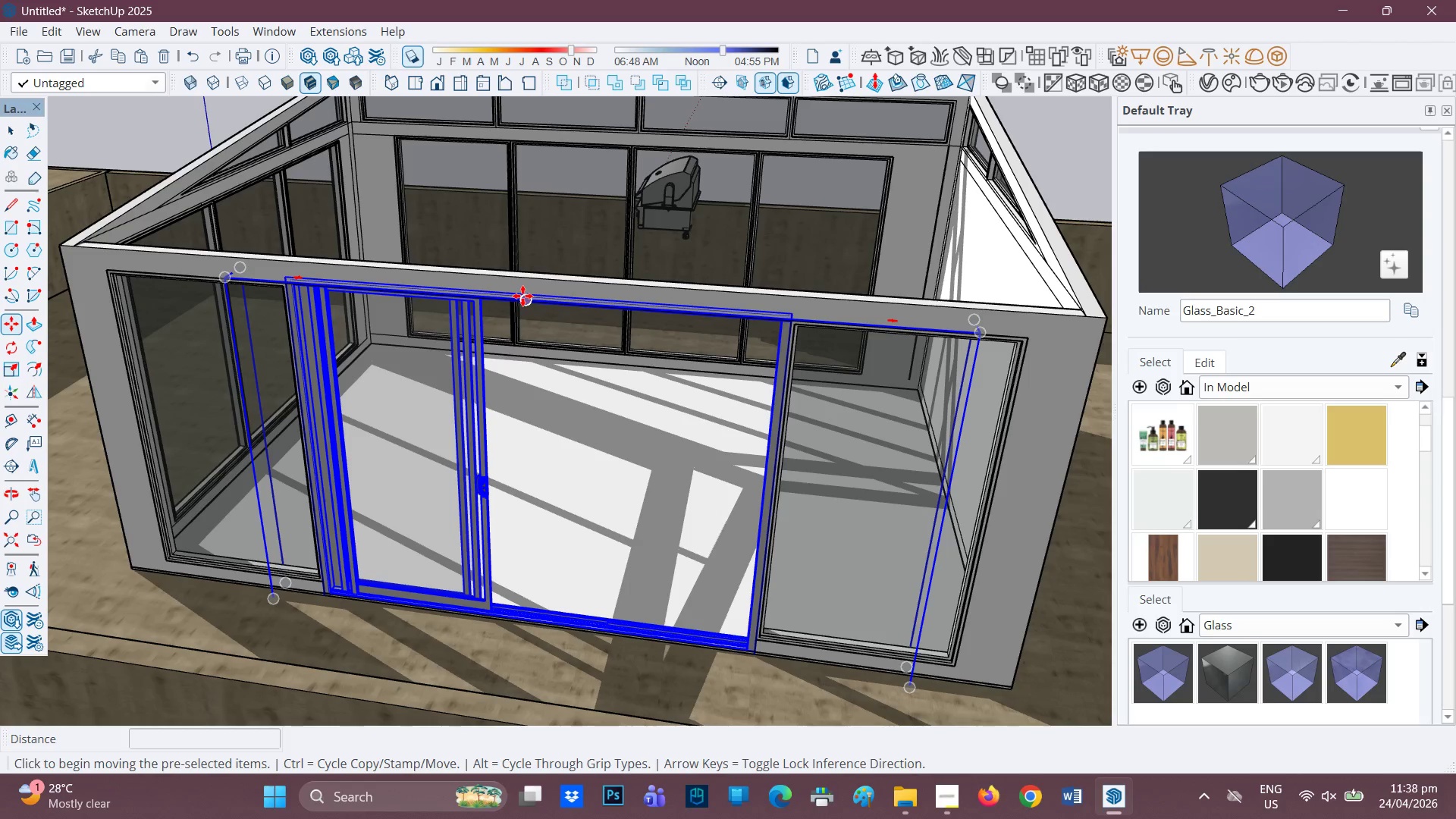 
wait(5.53)
 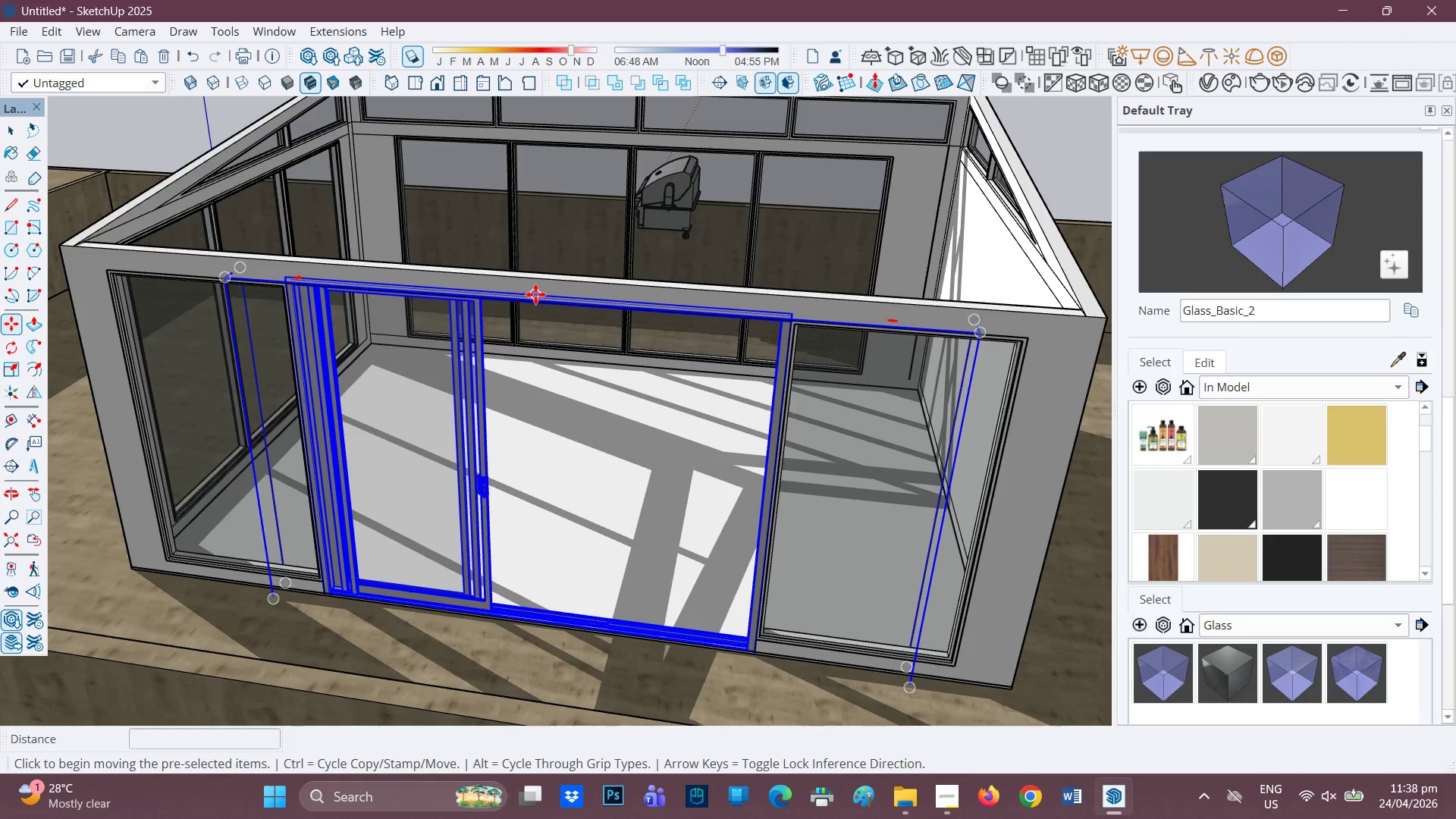 
scroll: coordinate [523, 291], scroll_direction: up, amount: 15.0
 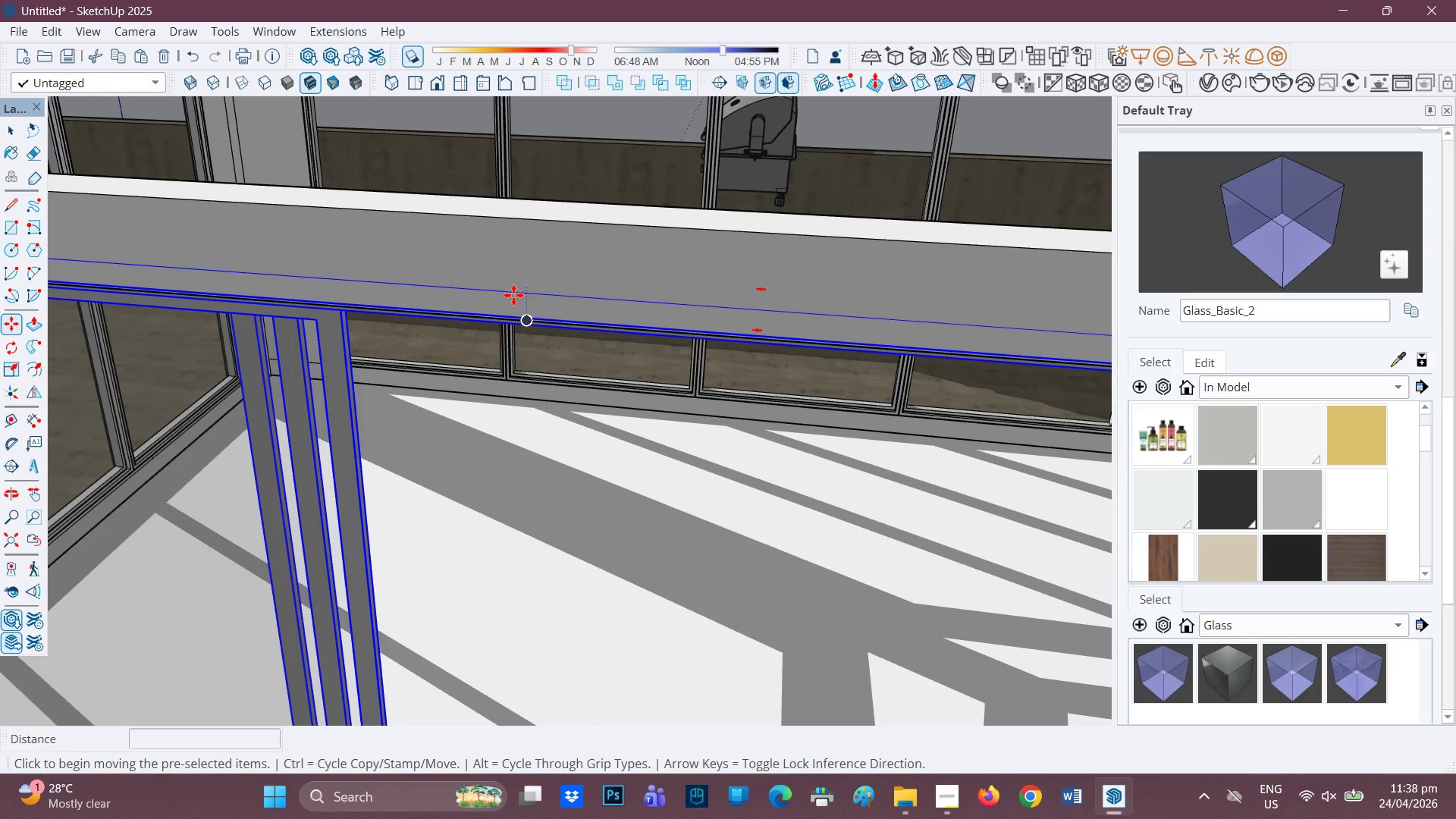 
scroll: coordinate [432, 303], scroll_direction: down, amount: 8.0
 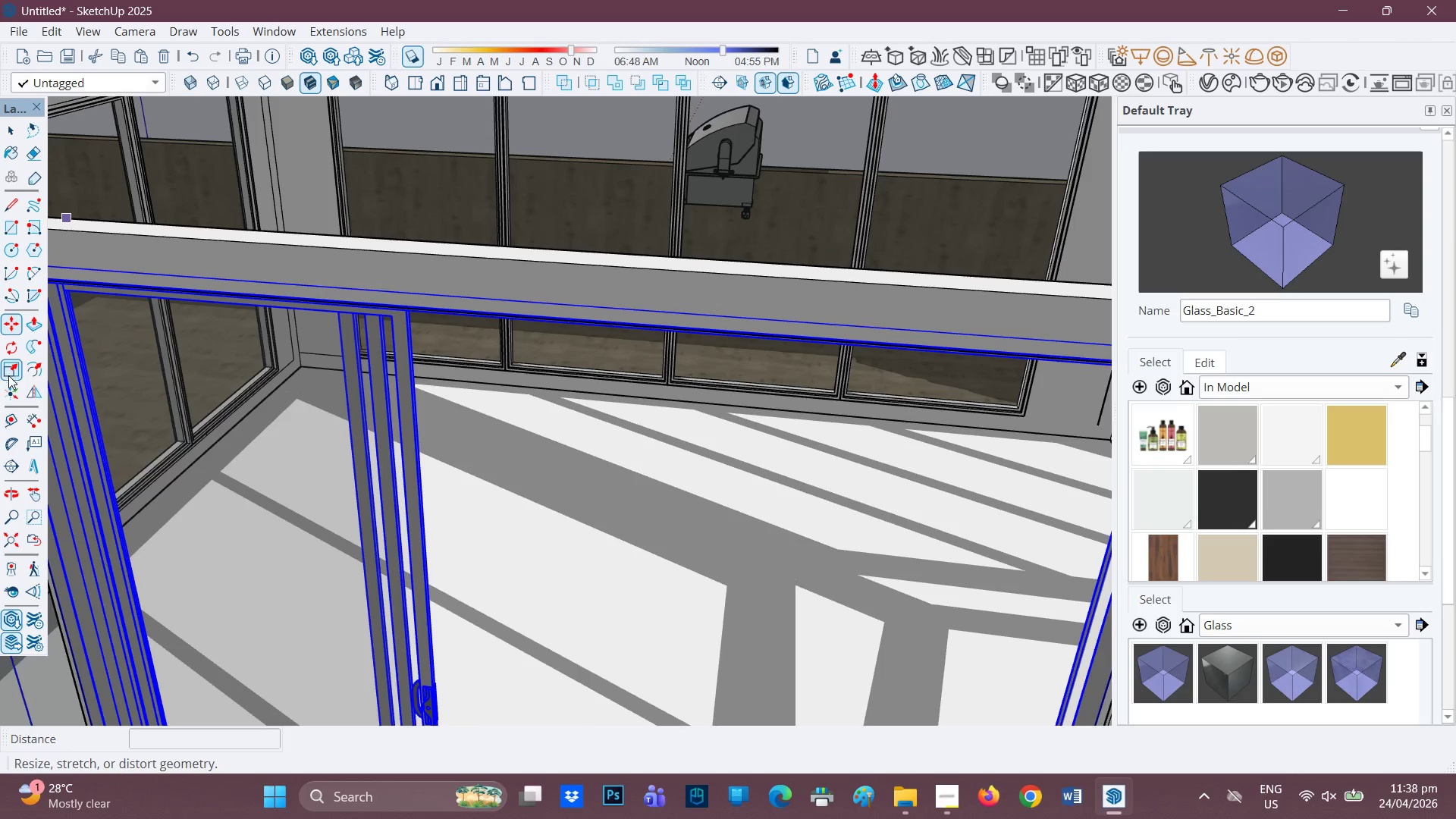 
left_click([11, 369])
 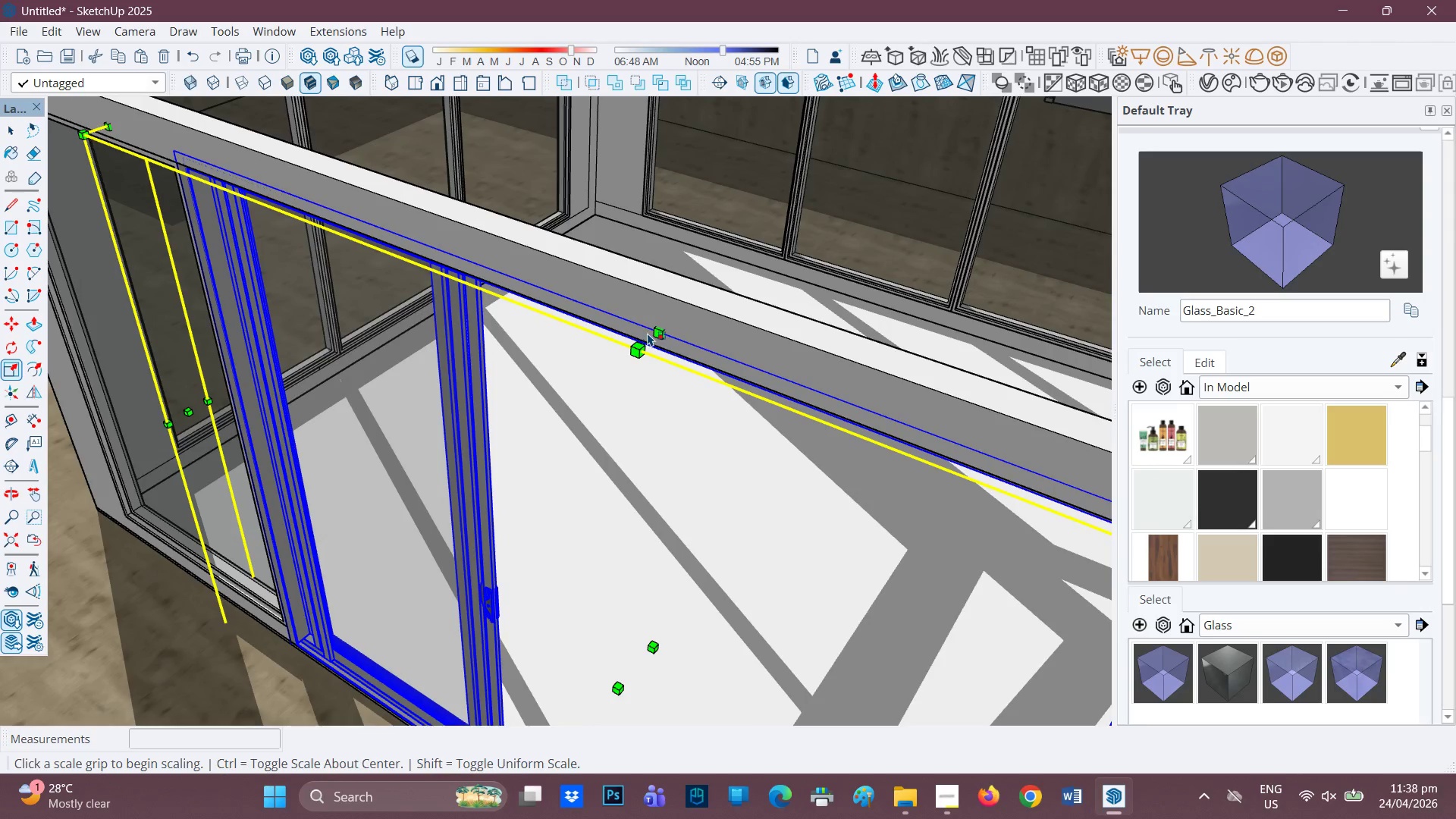 
left_click([657, 331])
 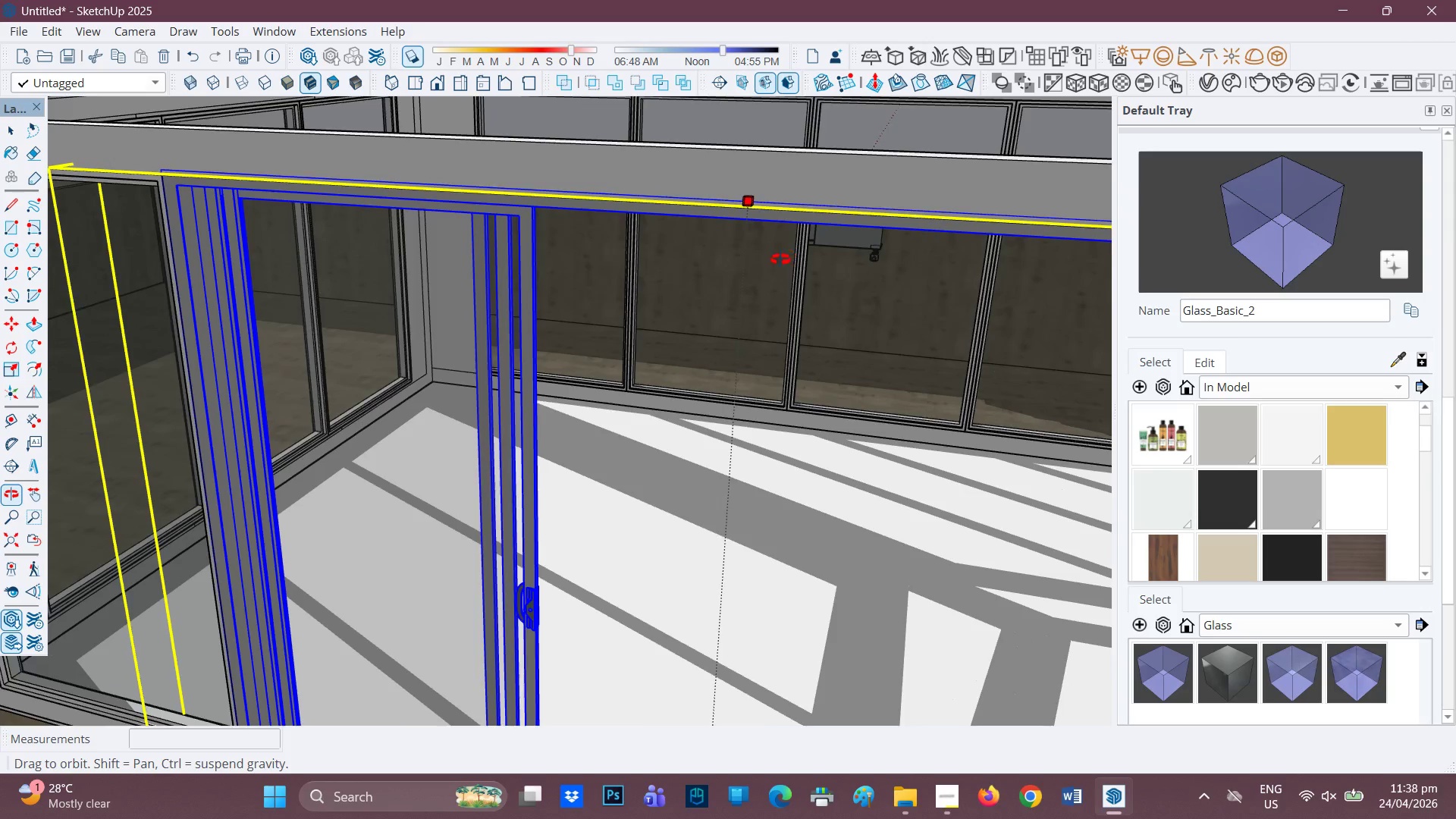 
wait(6.41)
 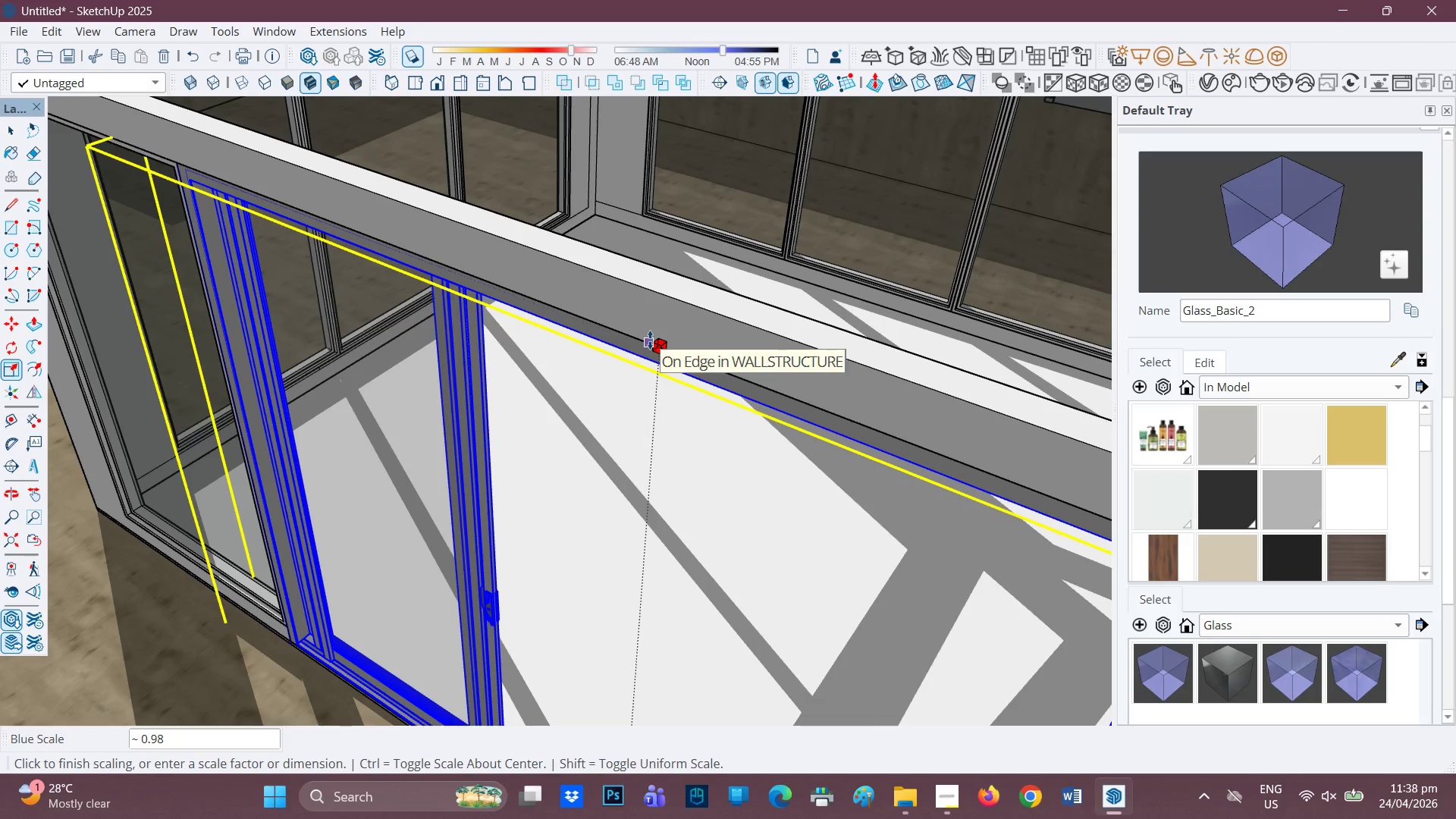 
left_click([753, 271])
 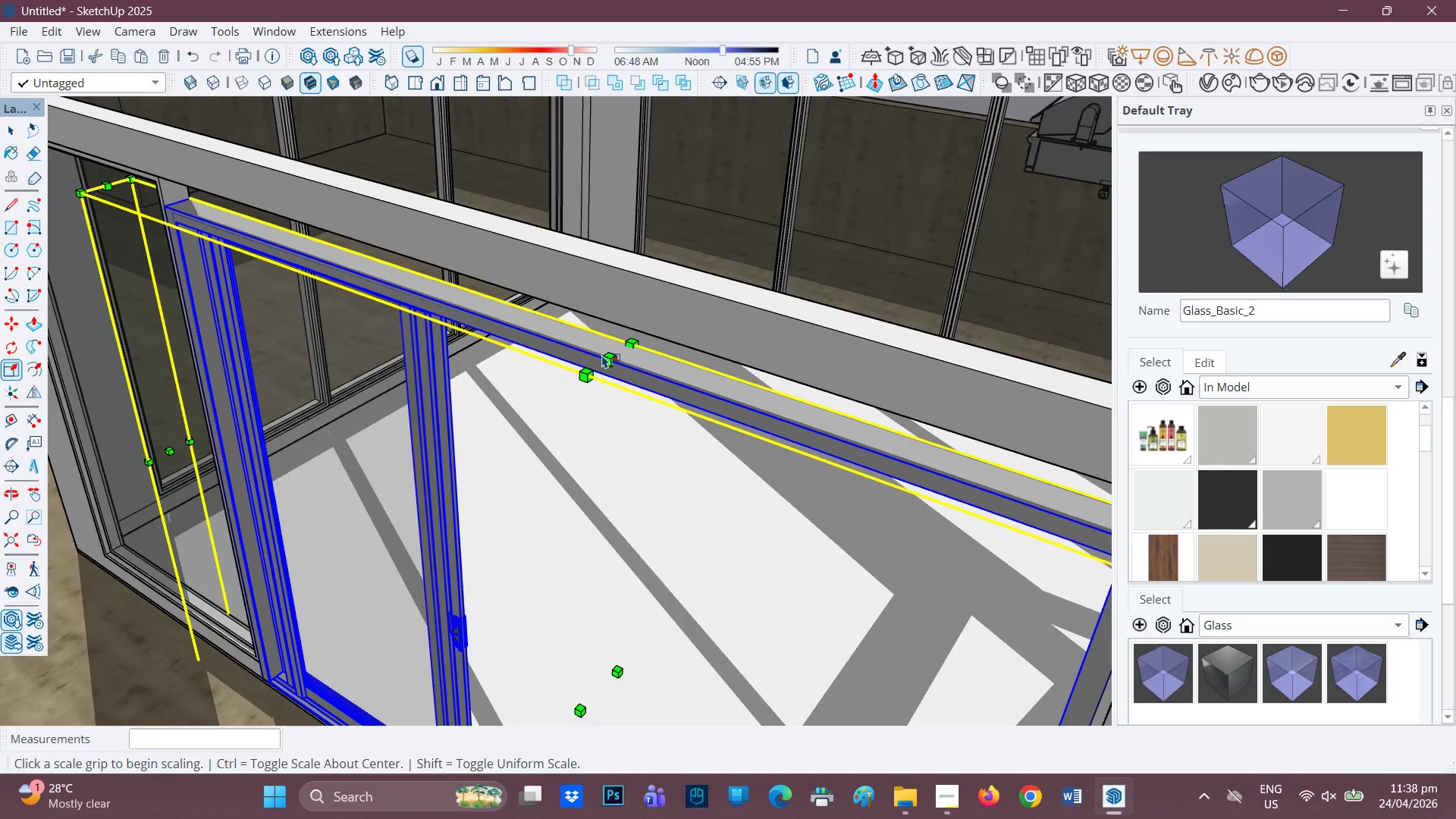 
left_click([606, 354])
 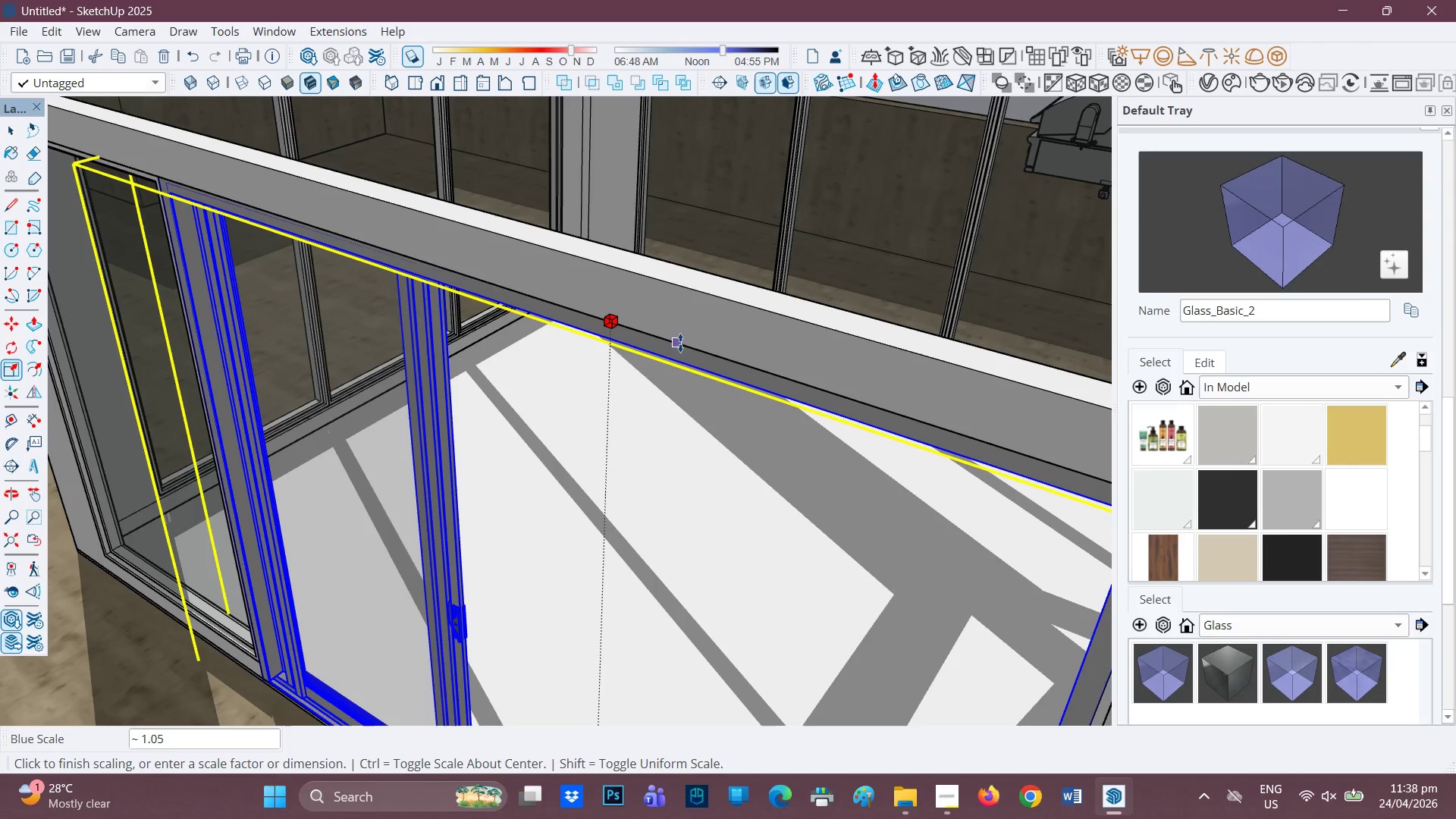 
left_click([682, 342])
 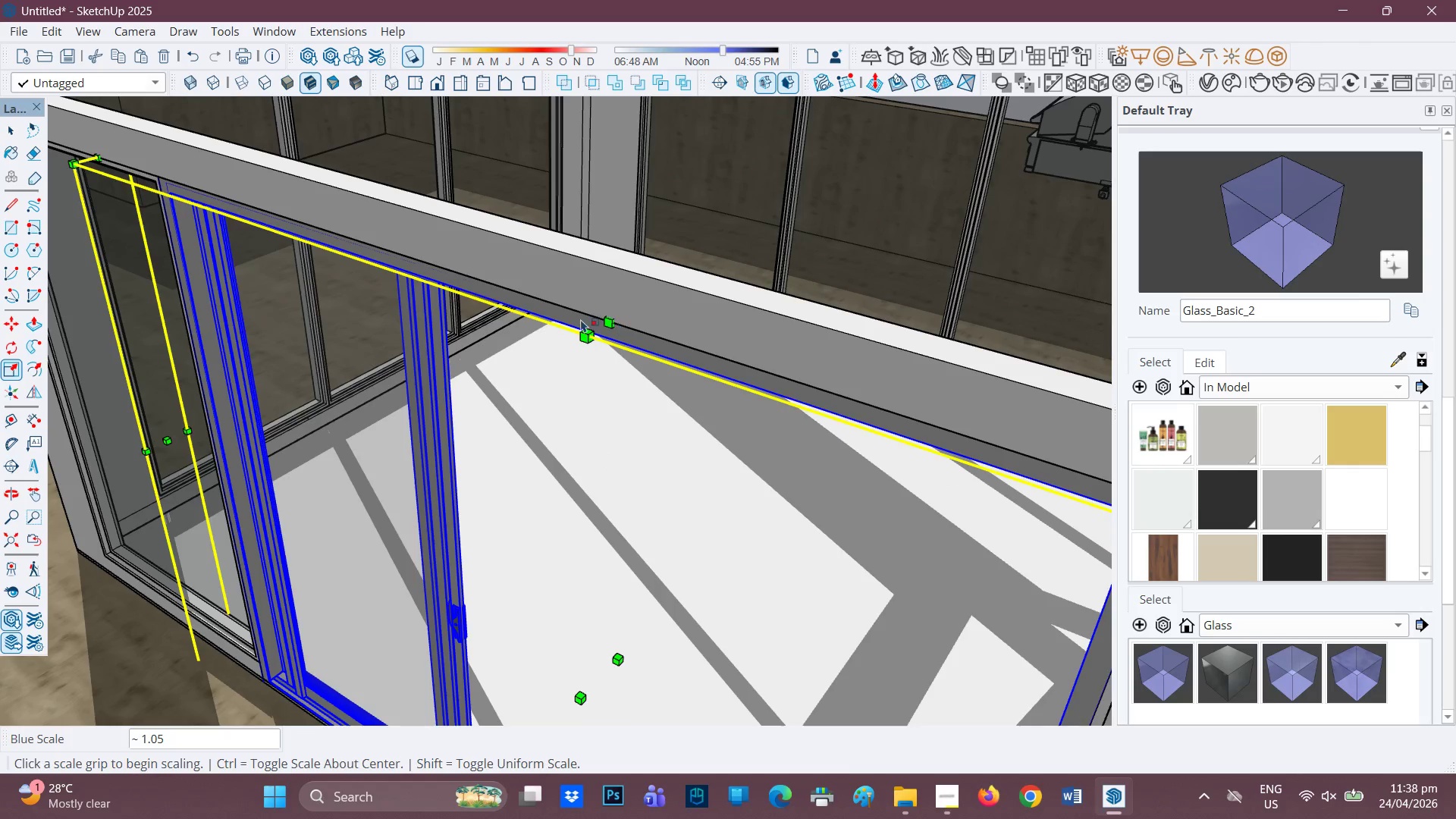 
scroll: coordinate [576, 319], scroll_direction: down, amount: 3.0
 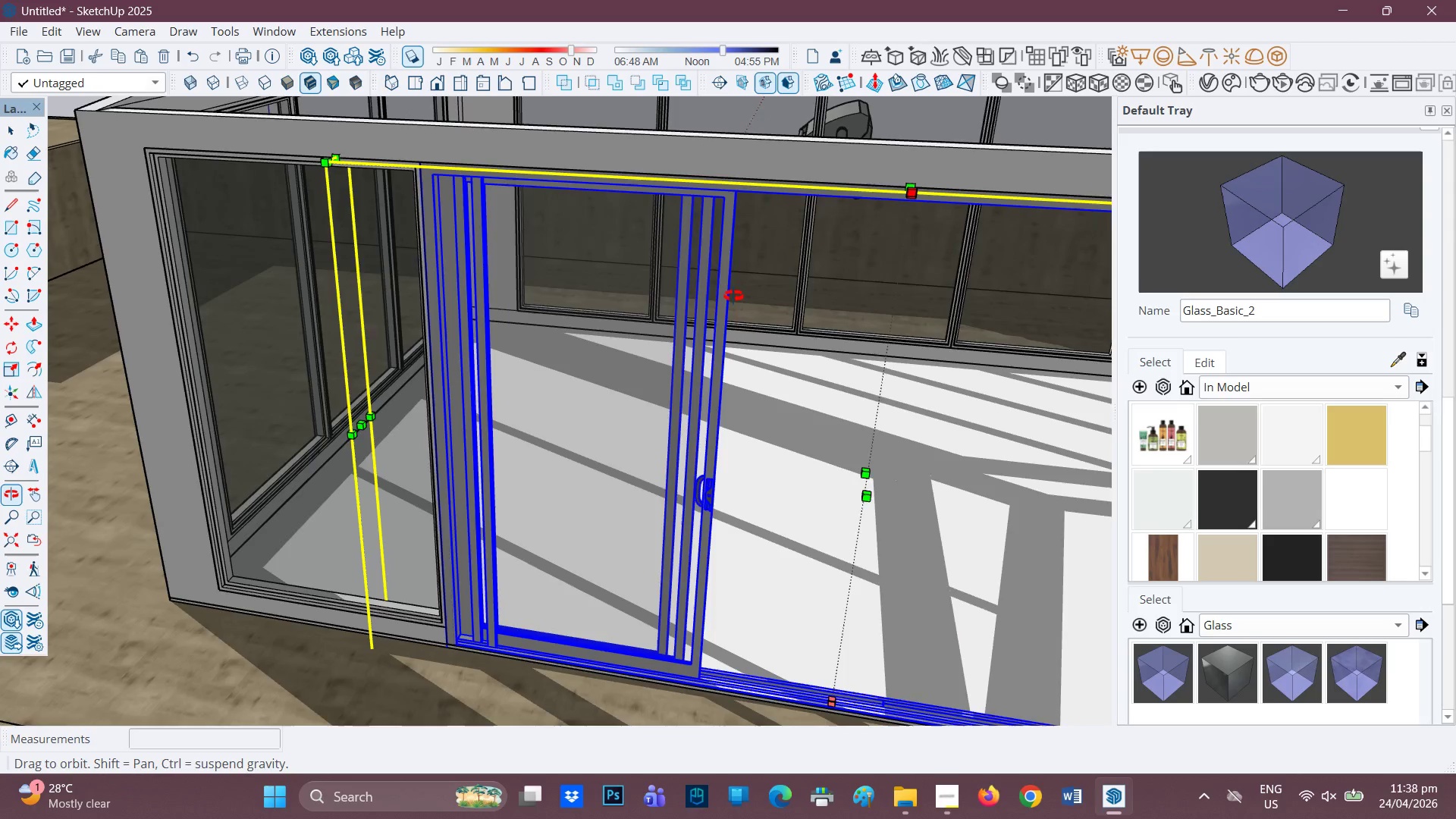 
key(Space)
 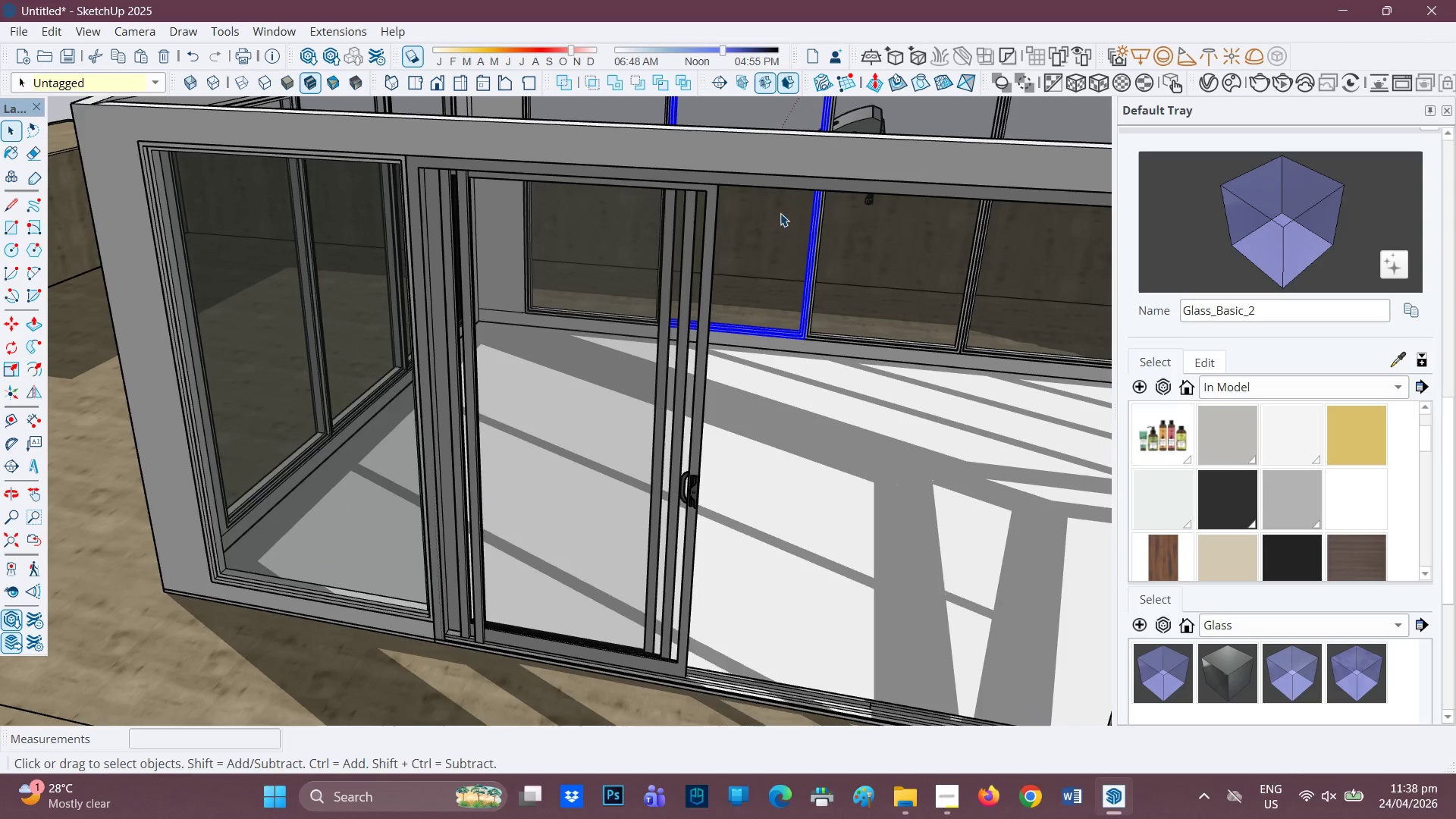 
scroll: coordinate [781, 243], scroll_direction: down, amount: 2.0
 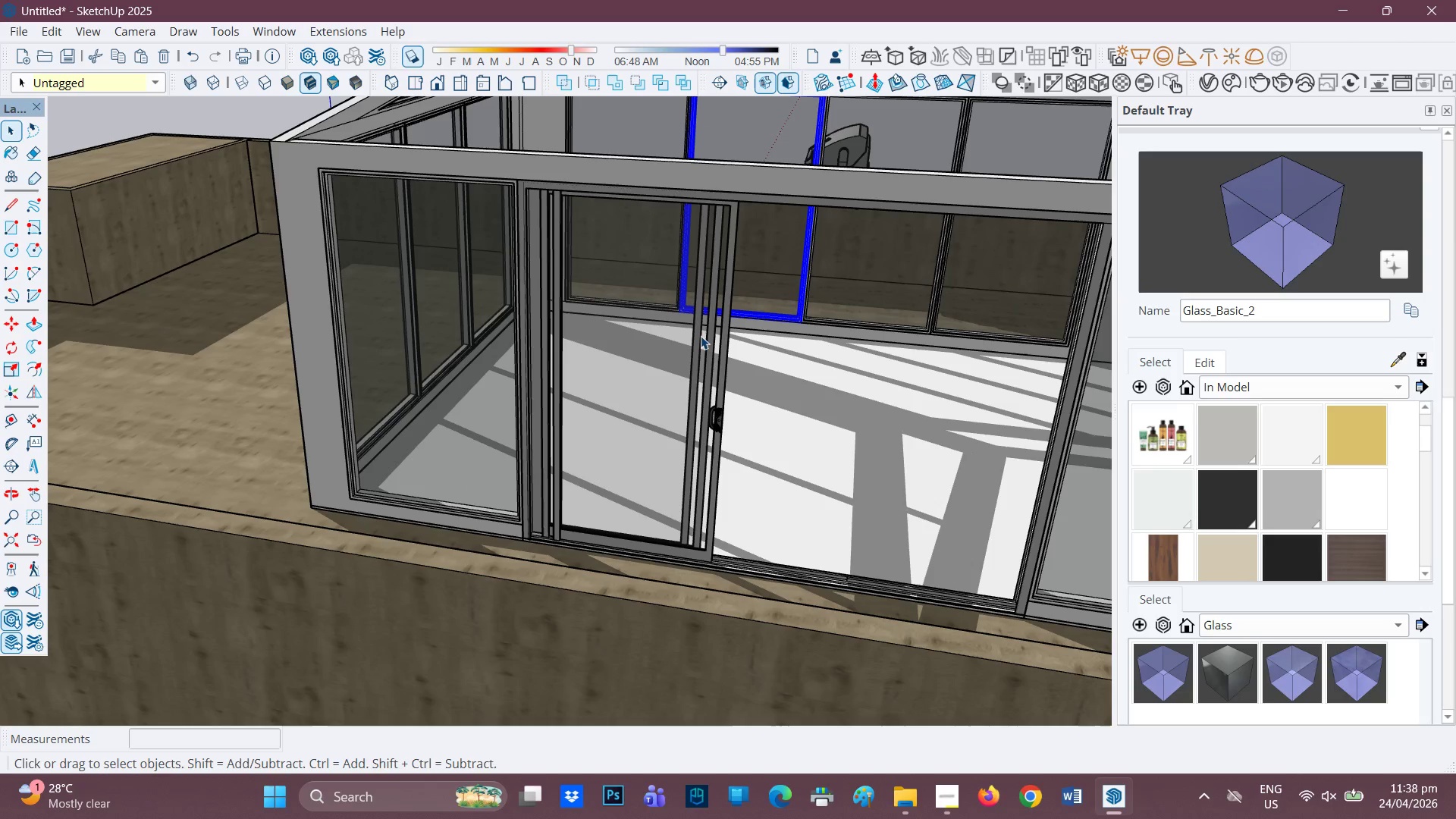 
left_click([704, 339])
 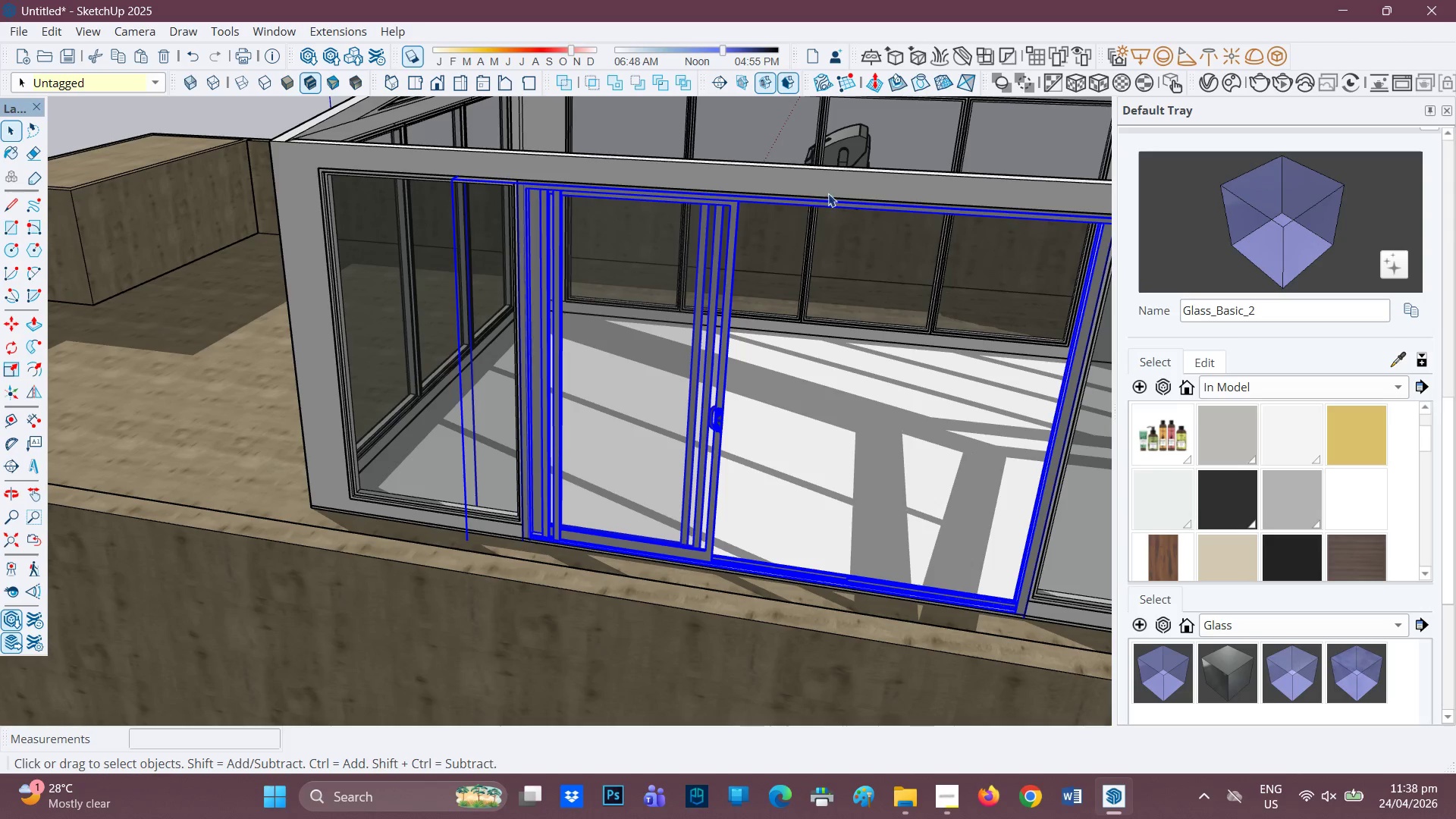 
scroll: coordinate [832, 192], scroll_direction: up, amount: 1.0
 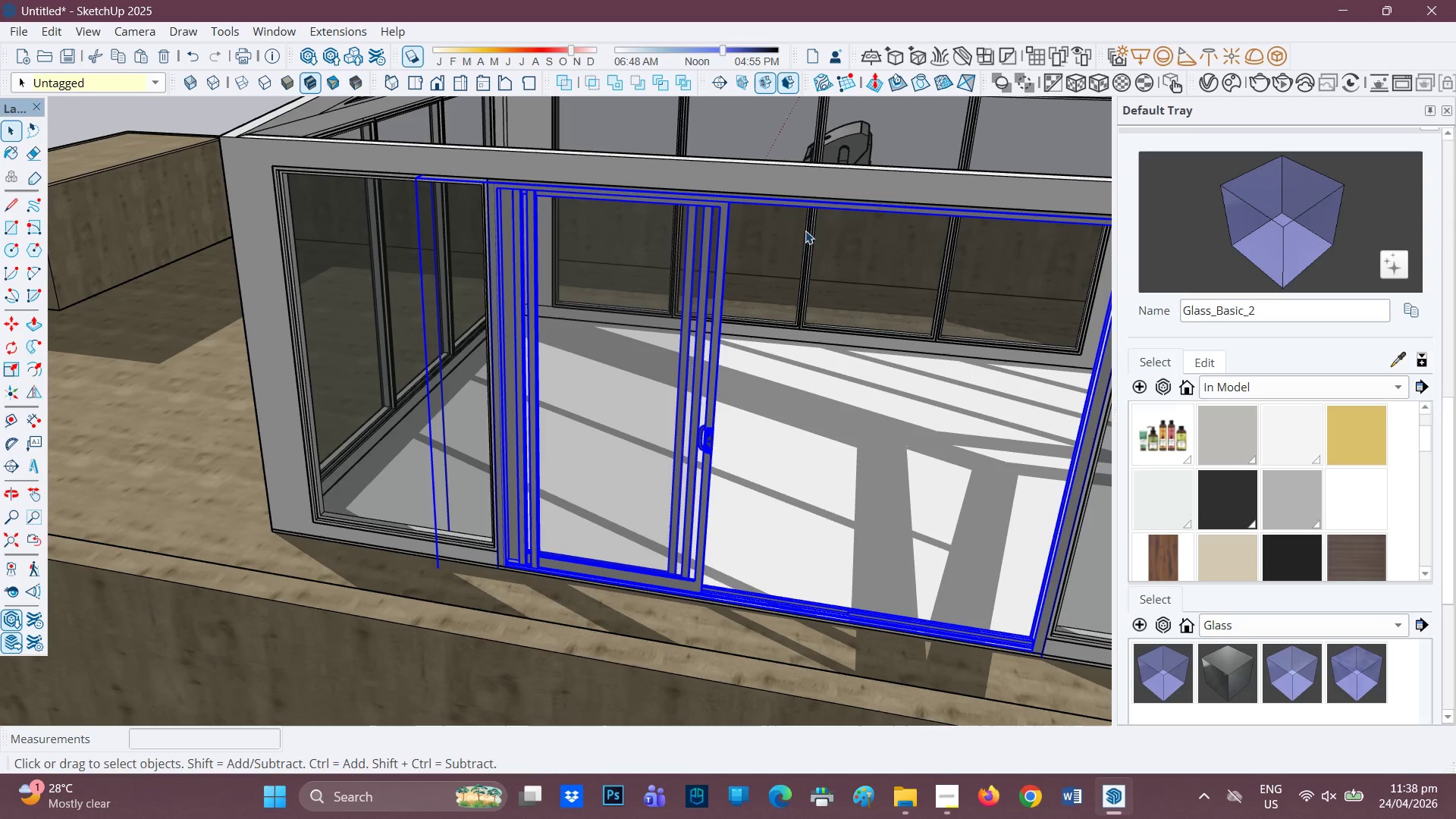 
key(H)
 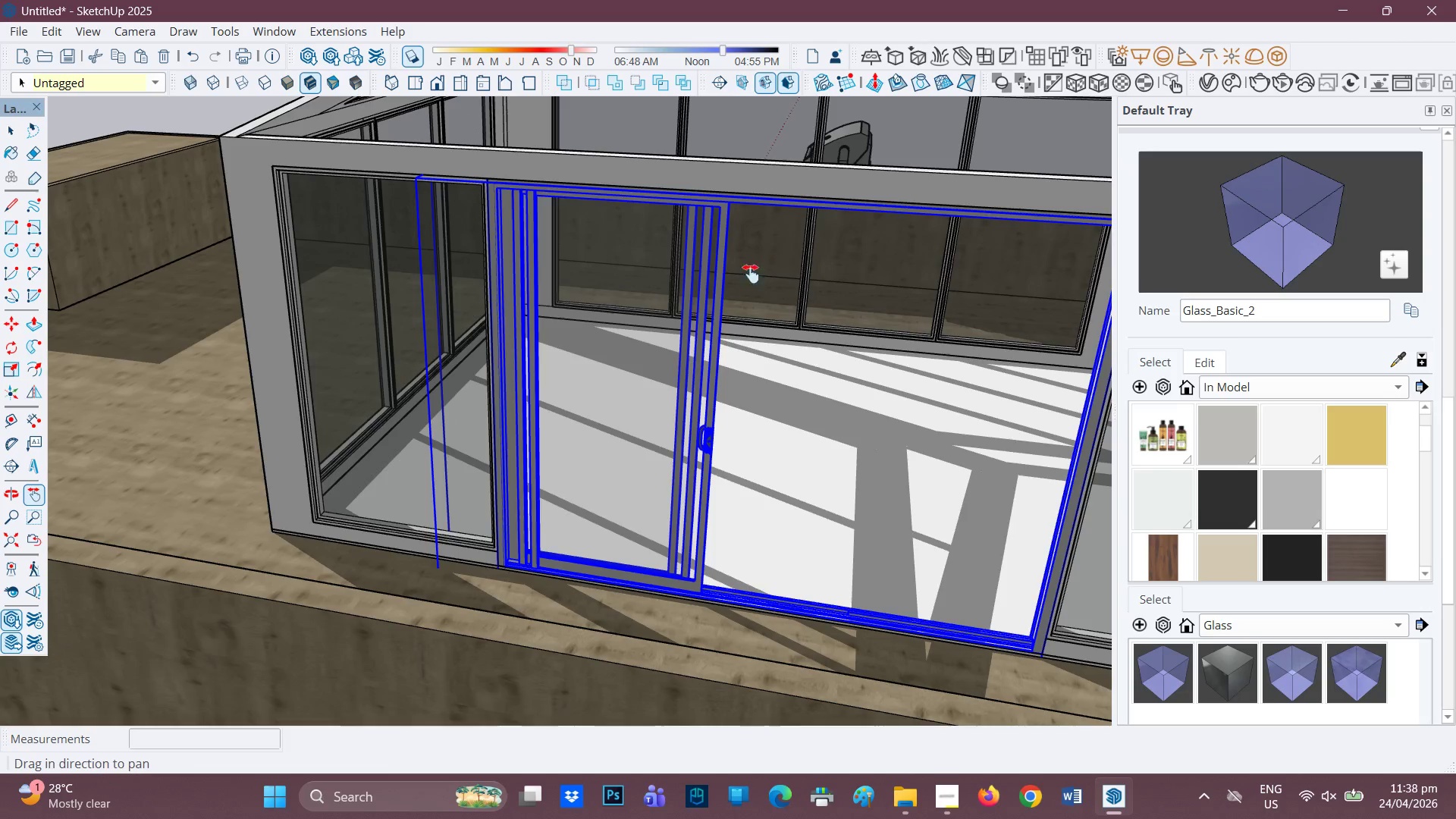 
left_click_drag(start_coordinate=[786, 247], to_coordinate=[605, 355])
 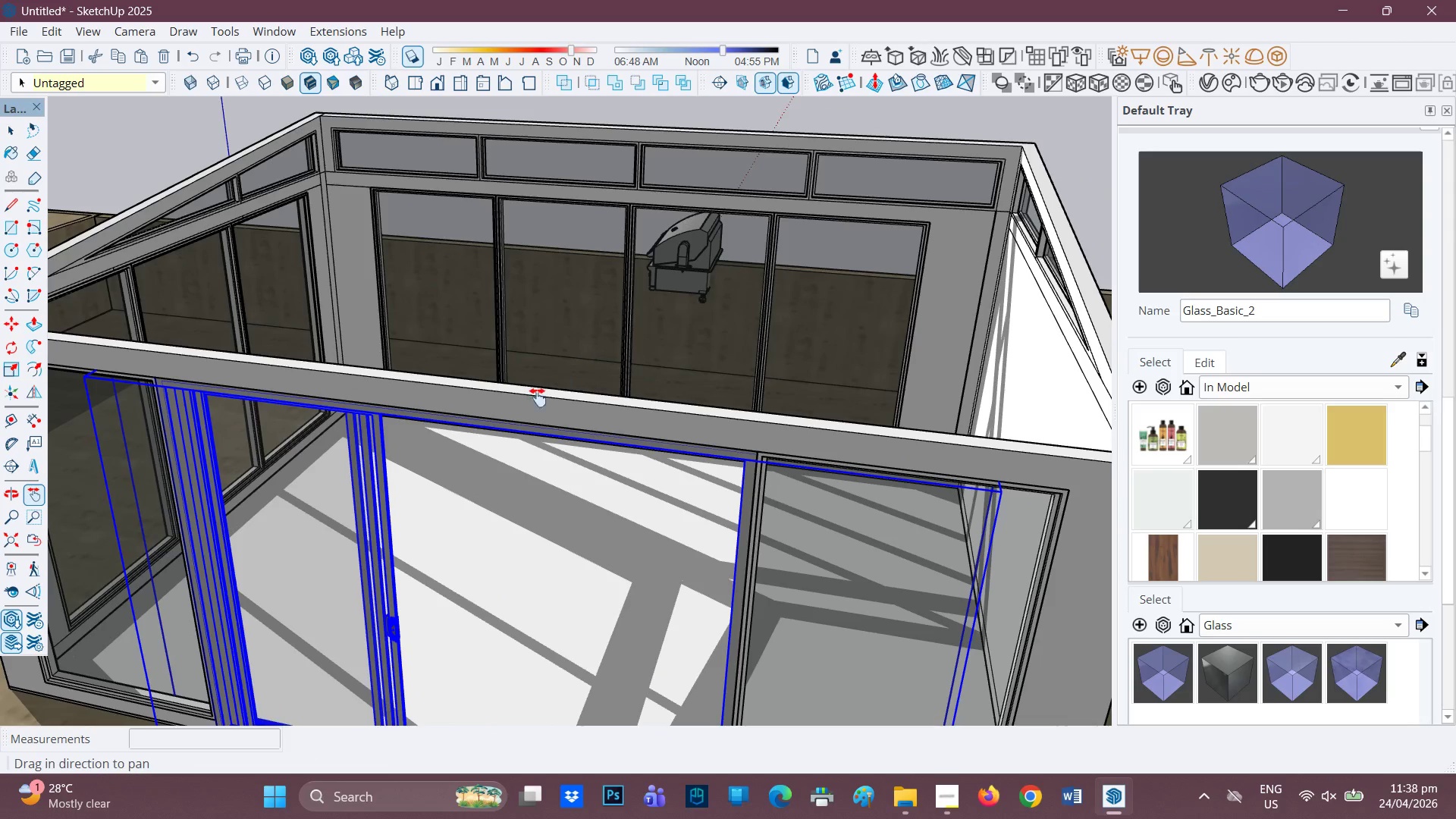 
scroll: coordinate [479, 447], scroll_direction: up, amount: 4.0
 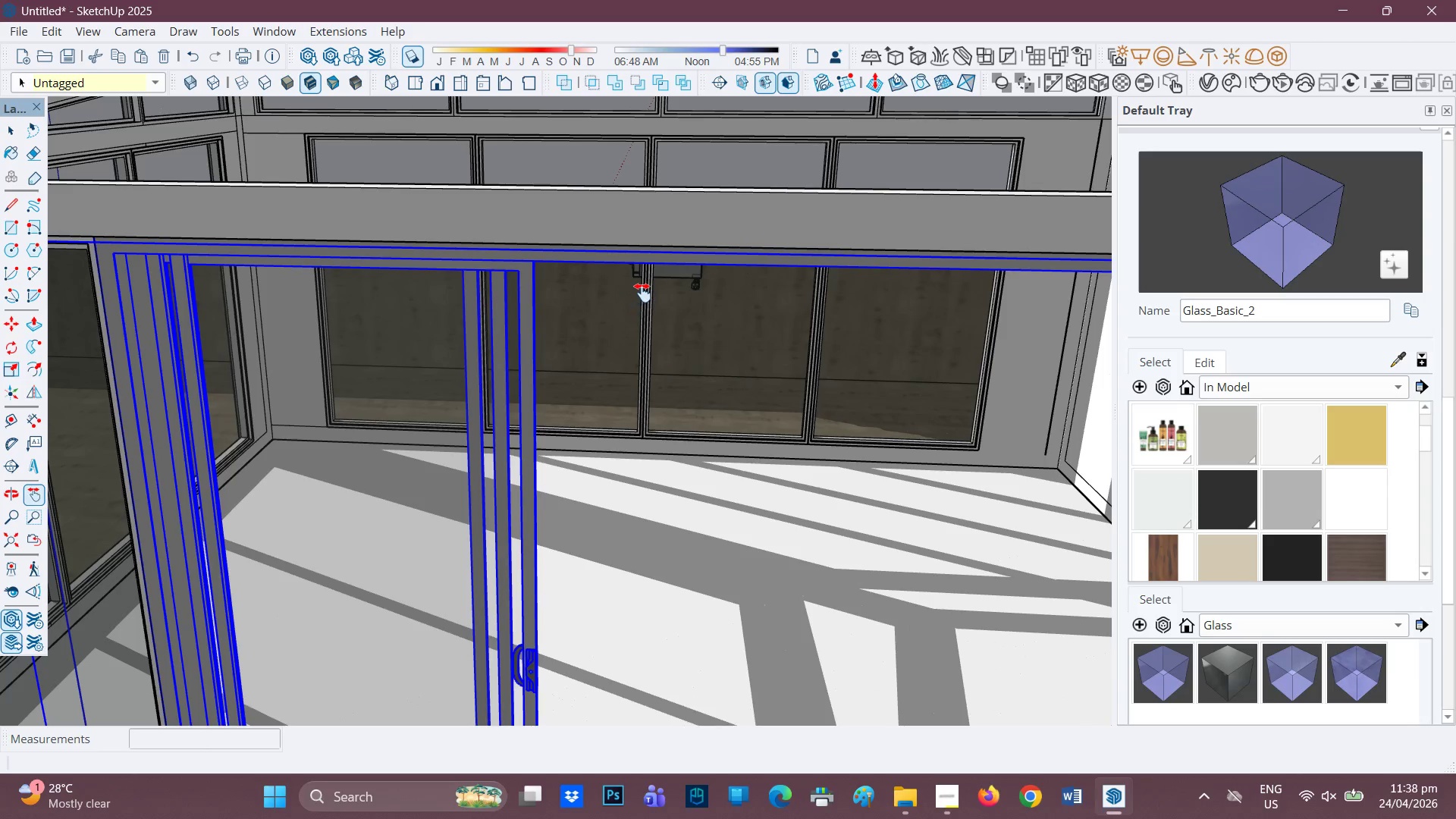 
key(M)
 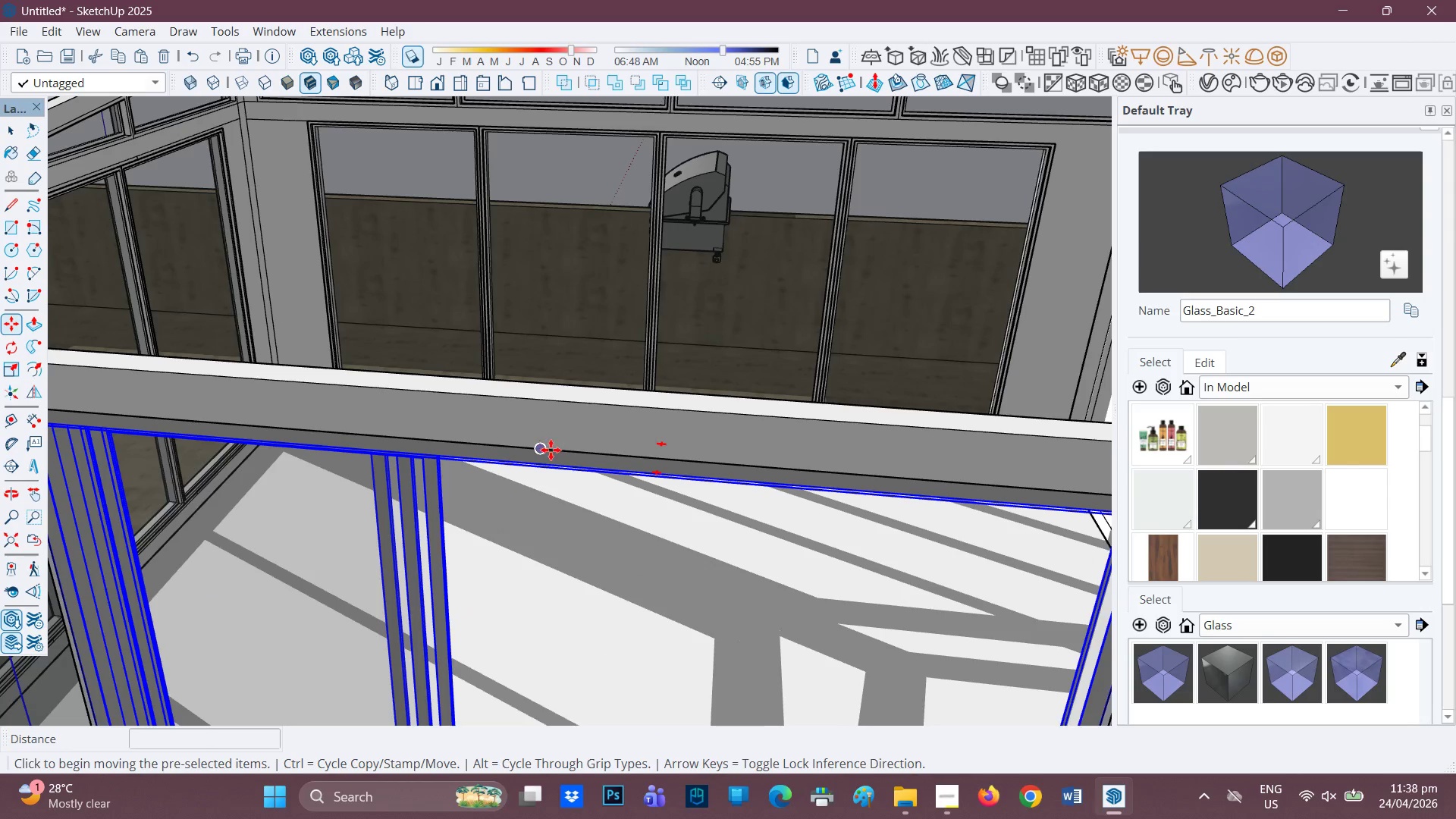 
left_click([539, 450])
 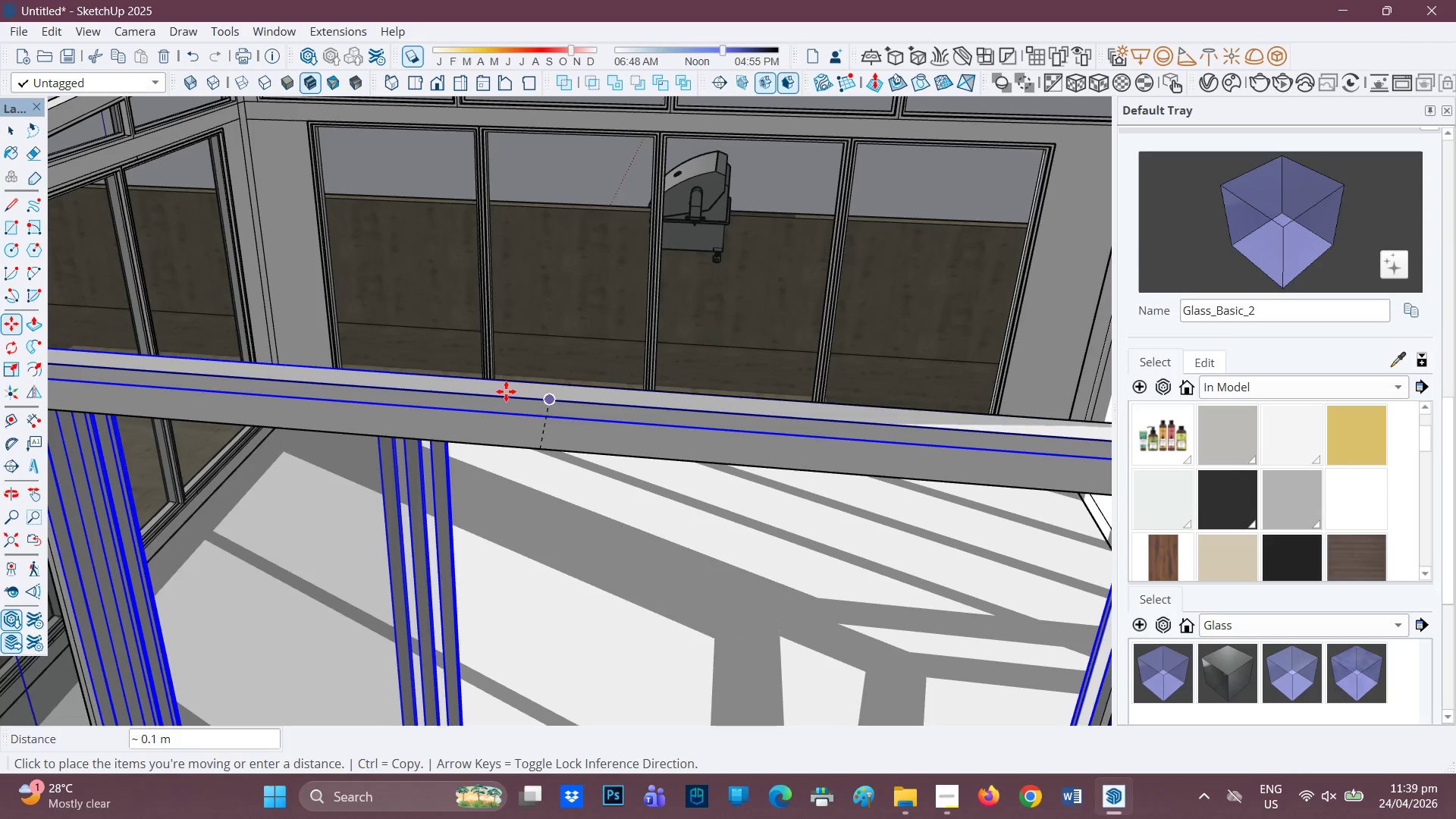 
wait(10.44)
 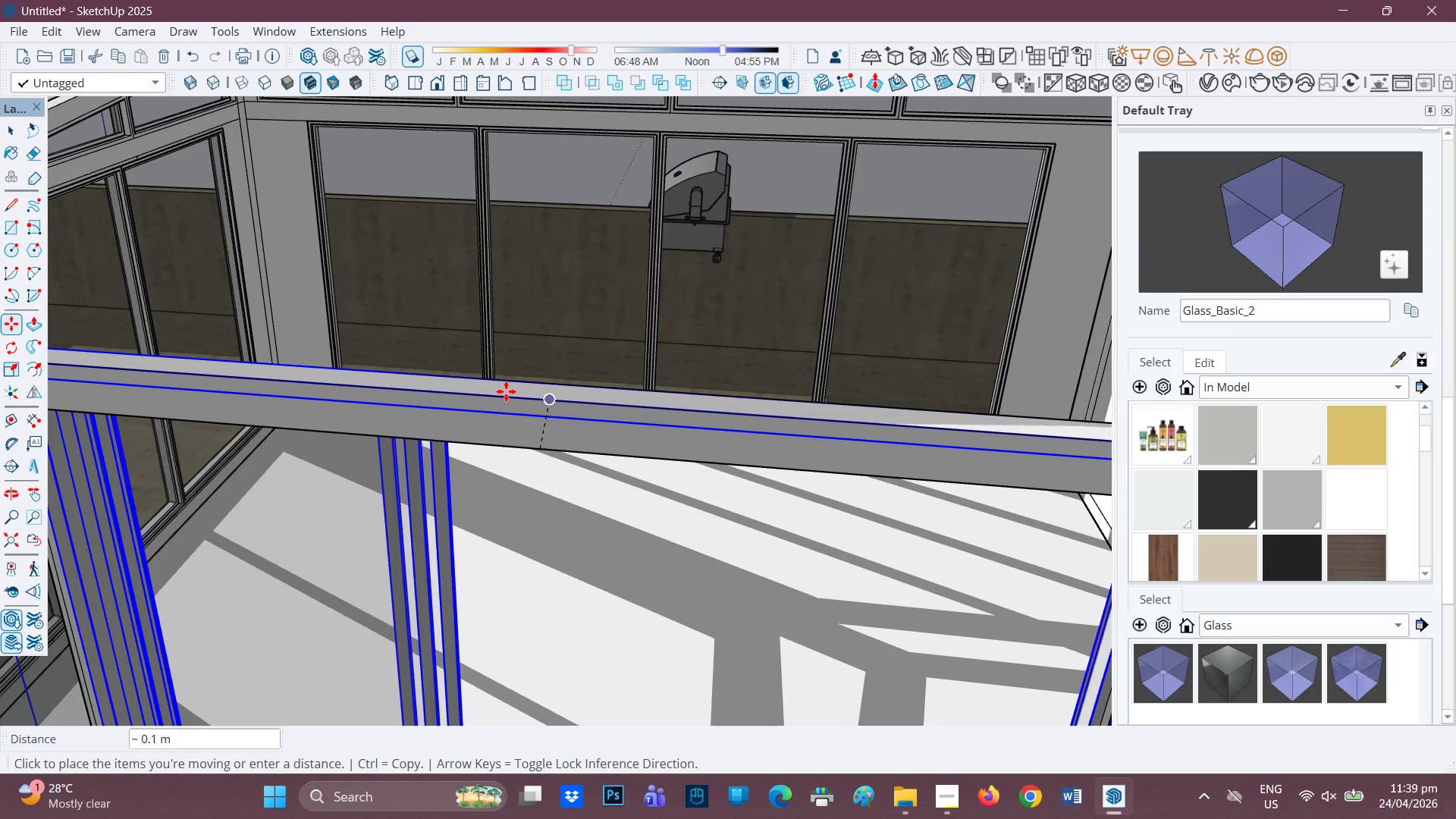 
left_click([557, 400])
 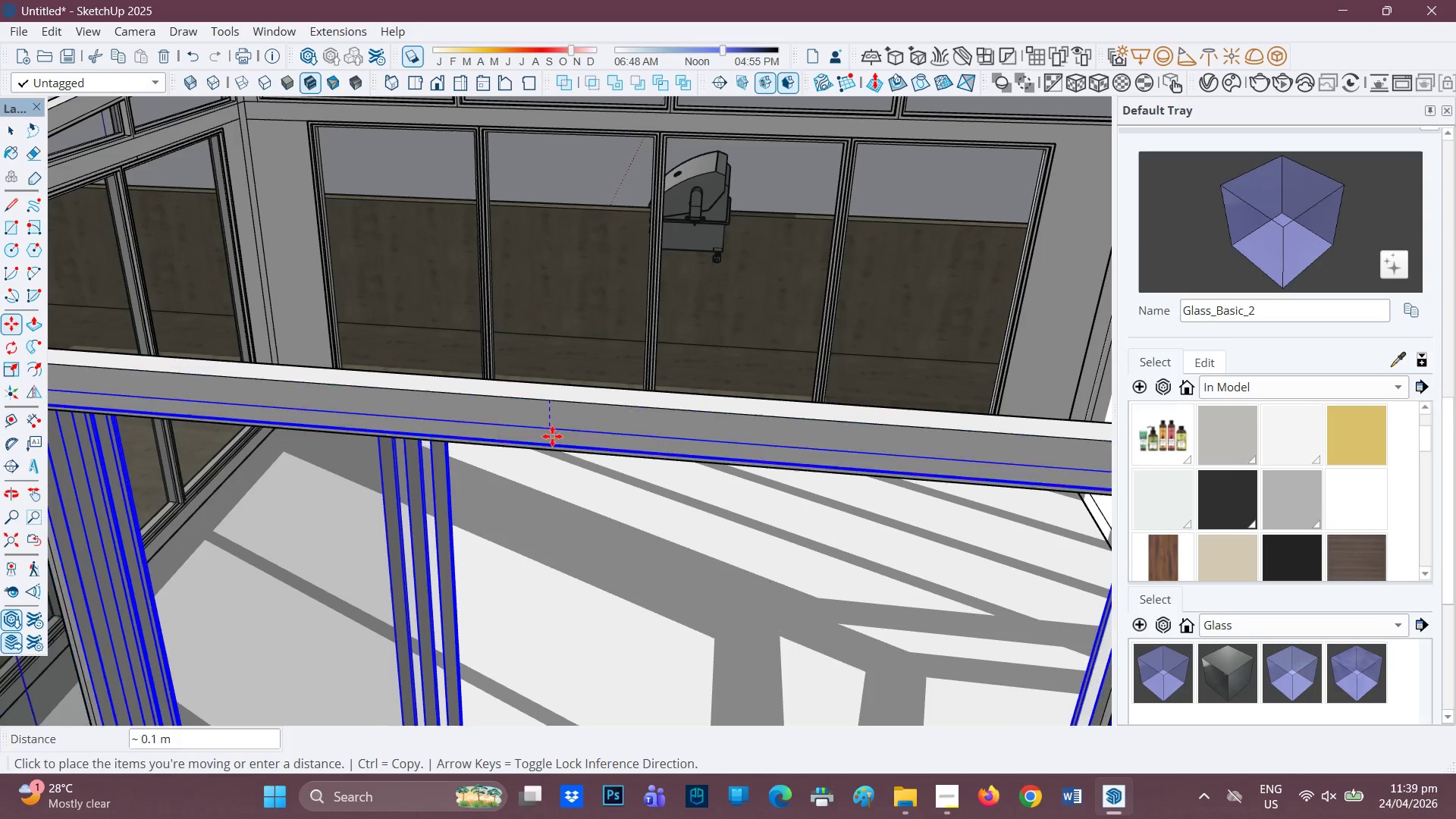 
wait(5.14)
 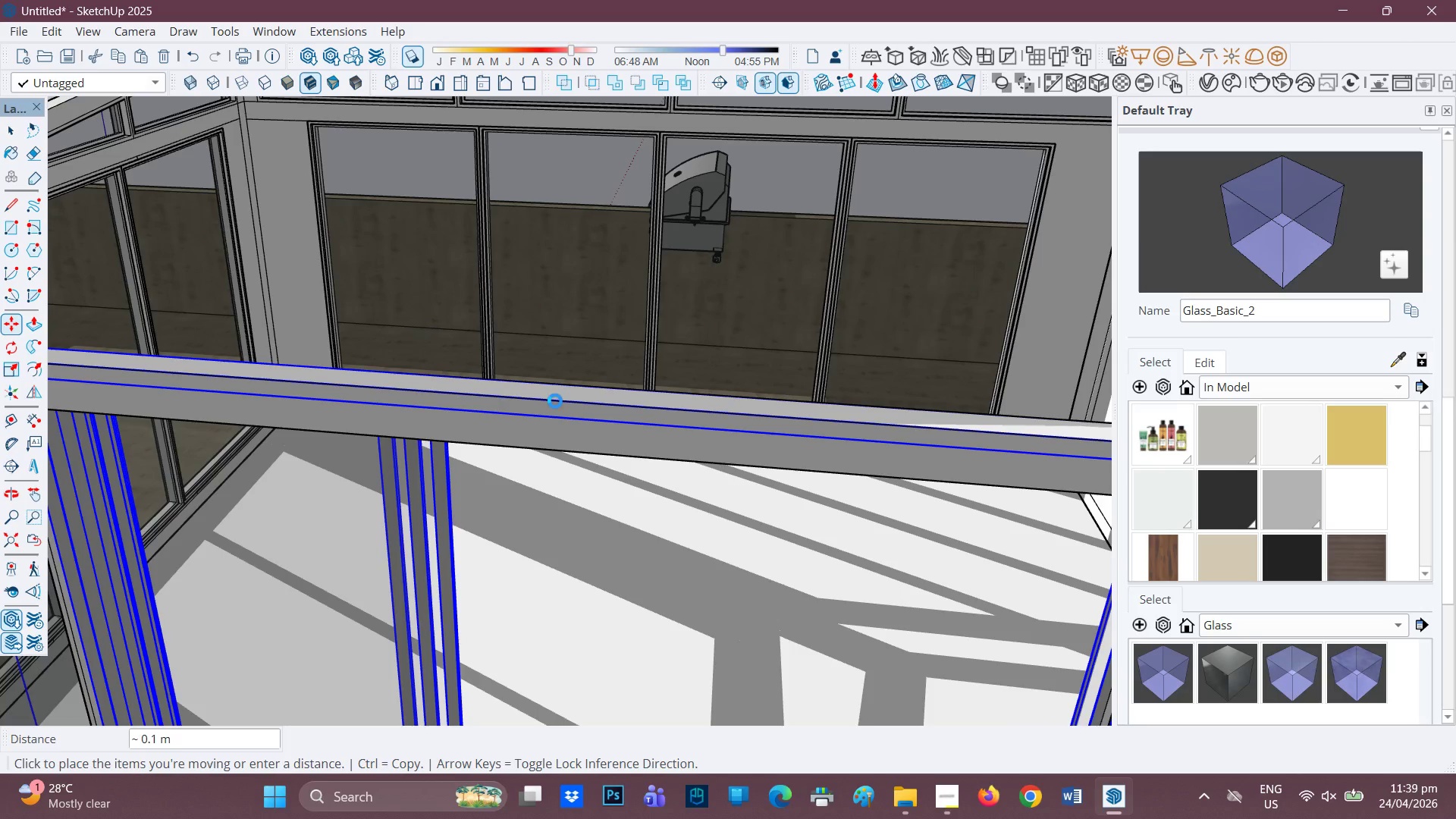 
left_click([557, 451])
 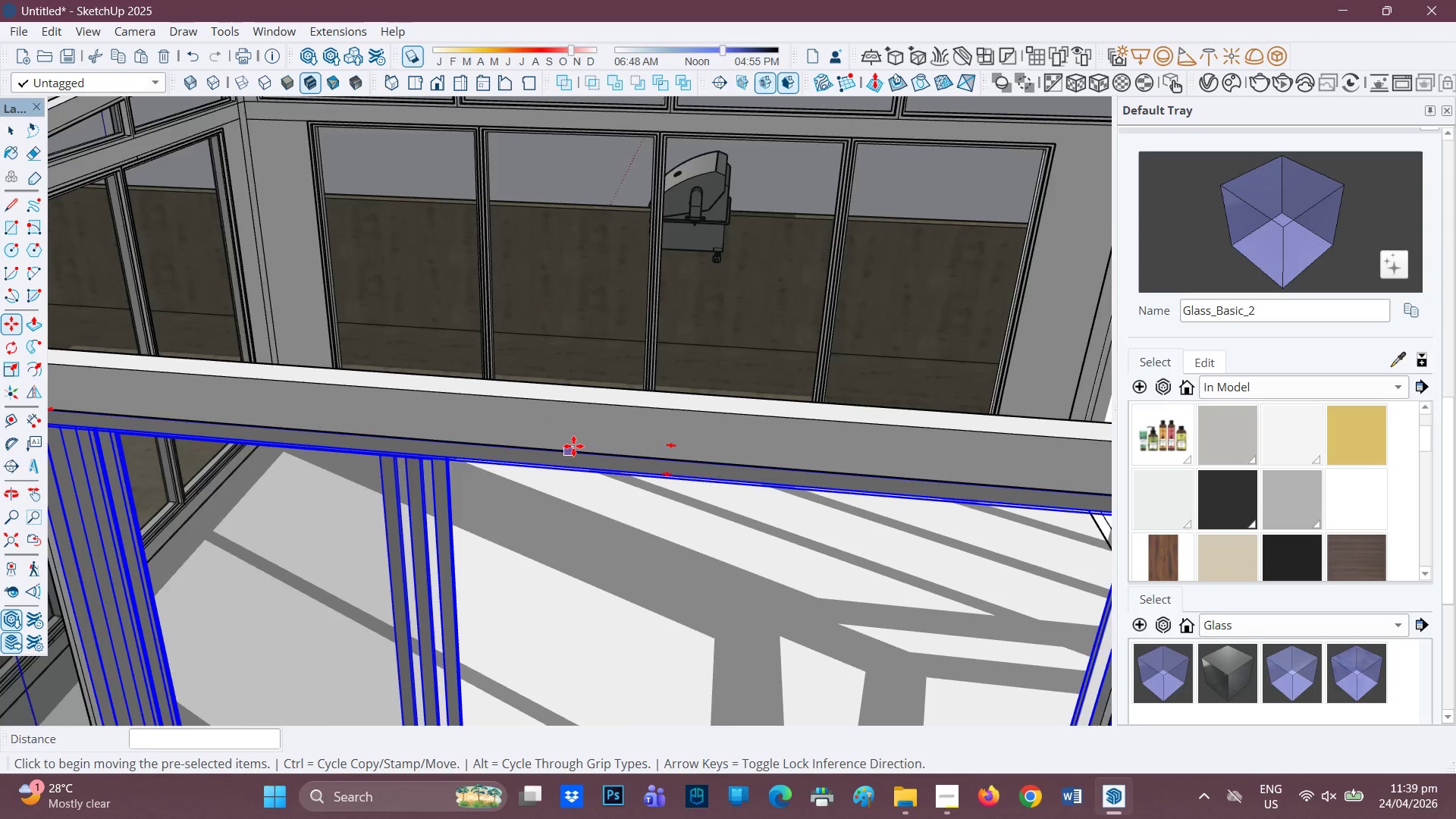 
scroll: coordinate [662, 514], scroll_direction: down, amount: 7.0
 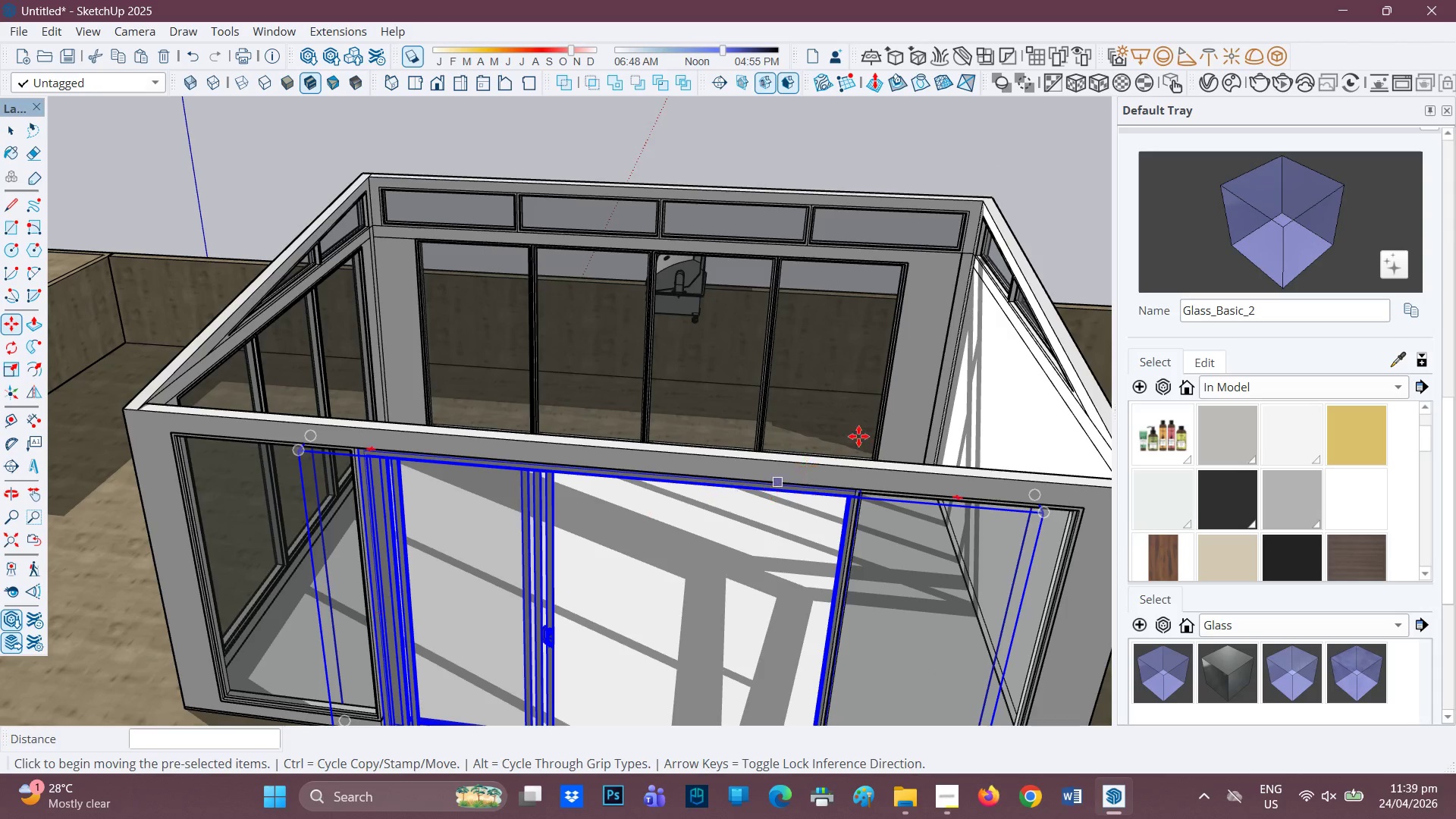 
key(Space)
 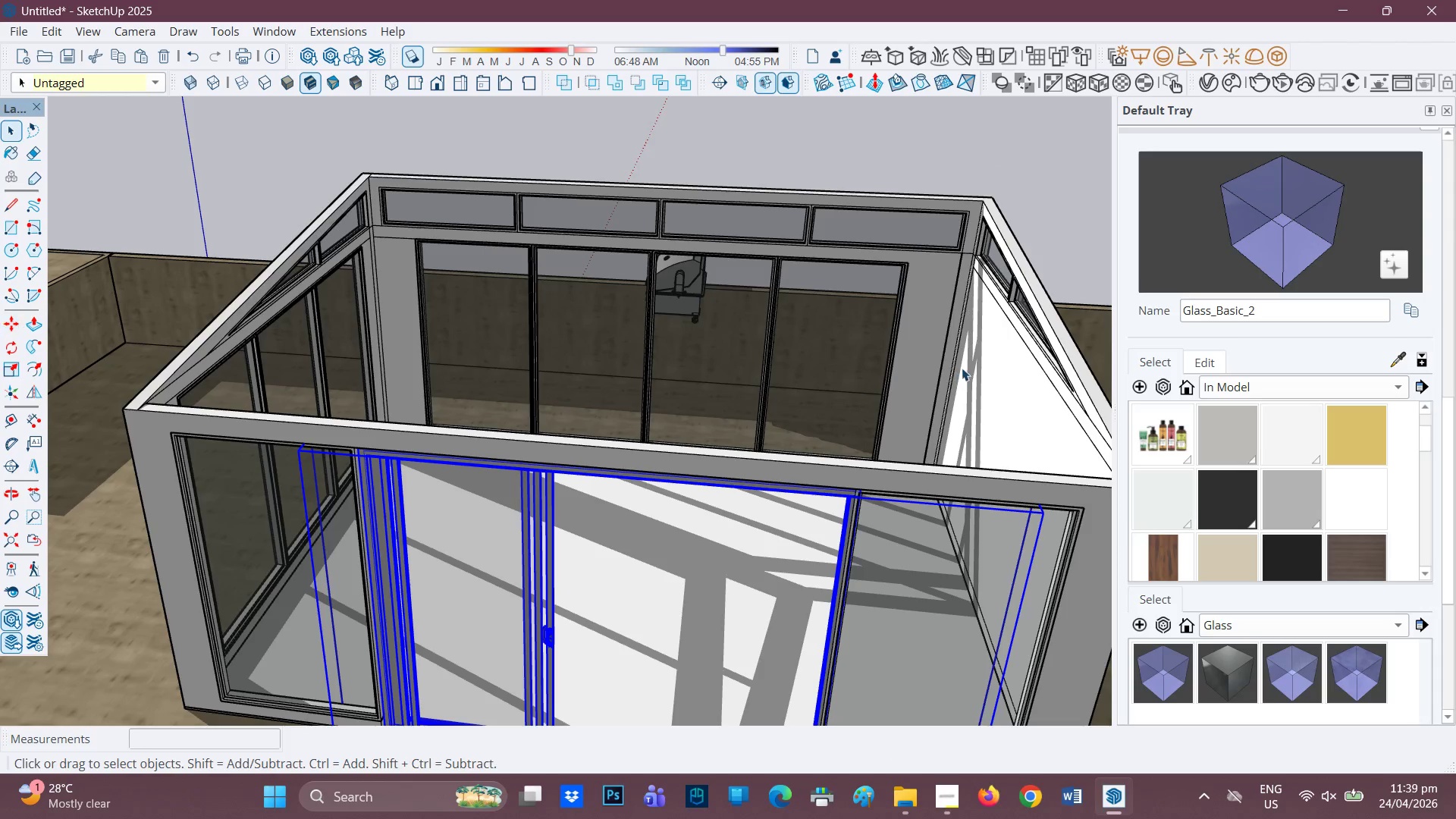 
left_click([962, 368])
 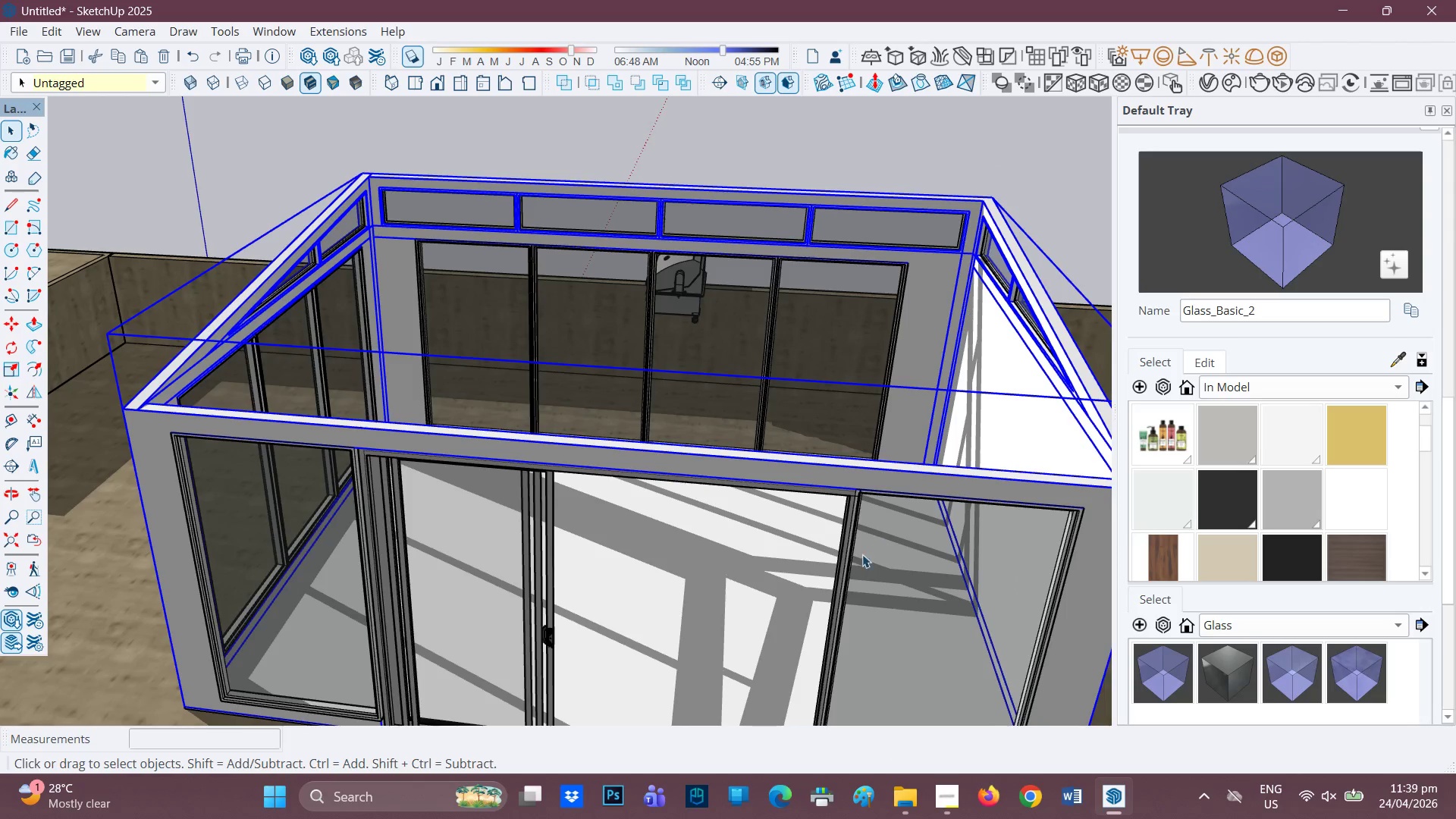 
key(Space)
 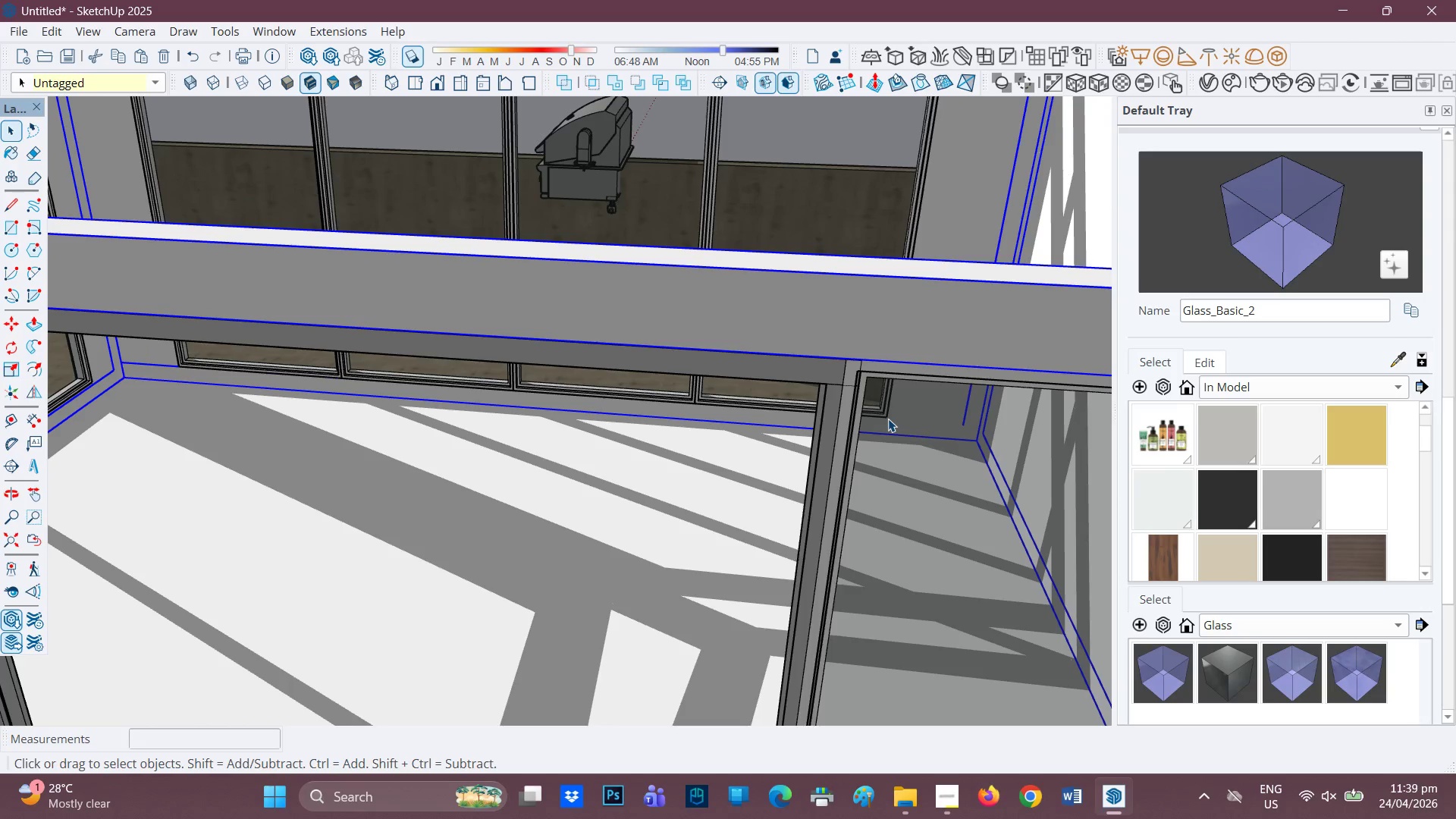 
scroll: coordinate [850, 488], scroll_direction: up, amount: 13.0
 